 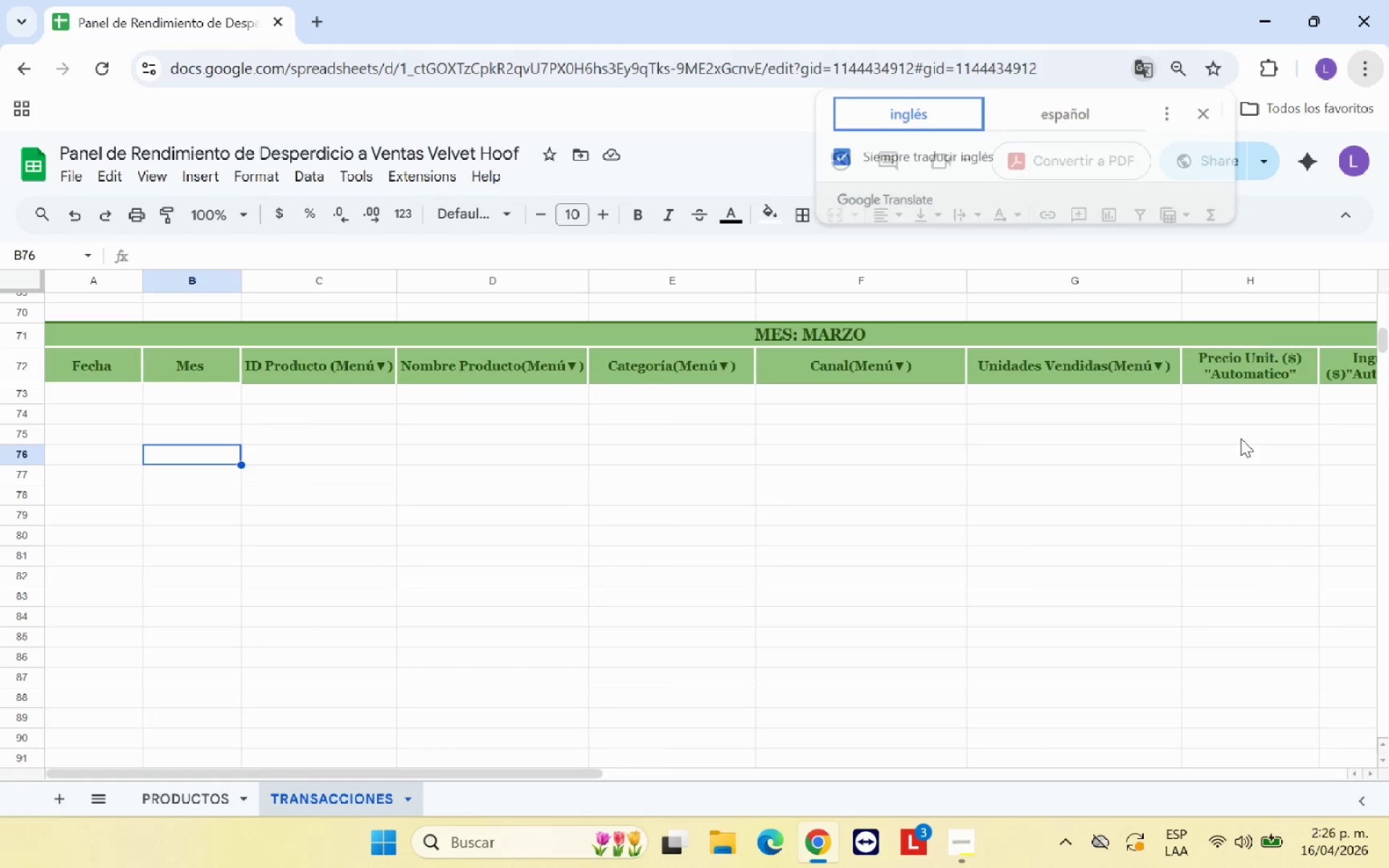 
left_click([1084, 114])
 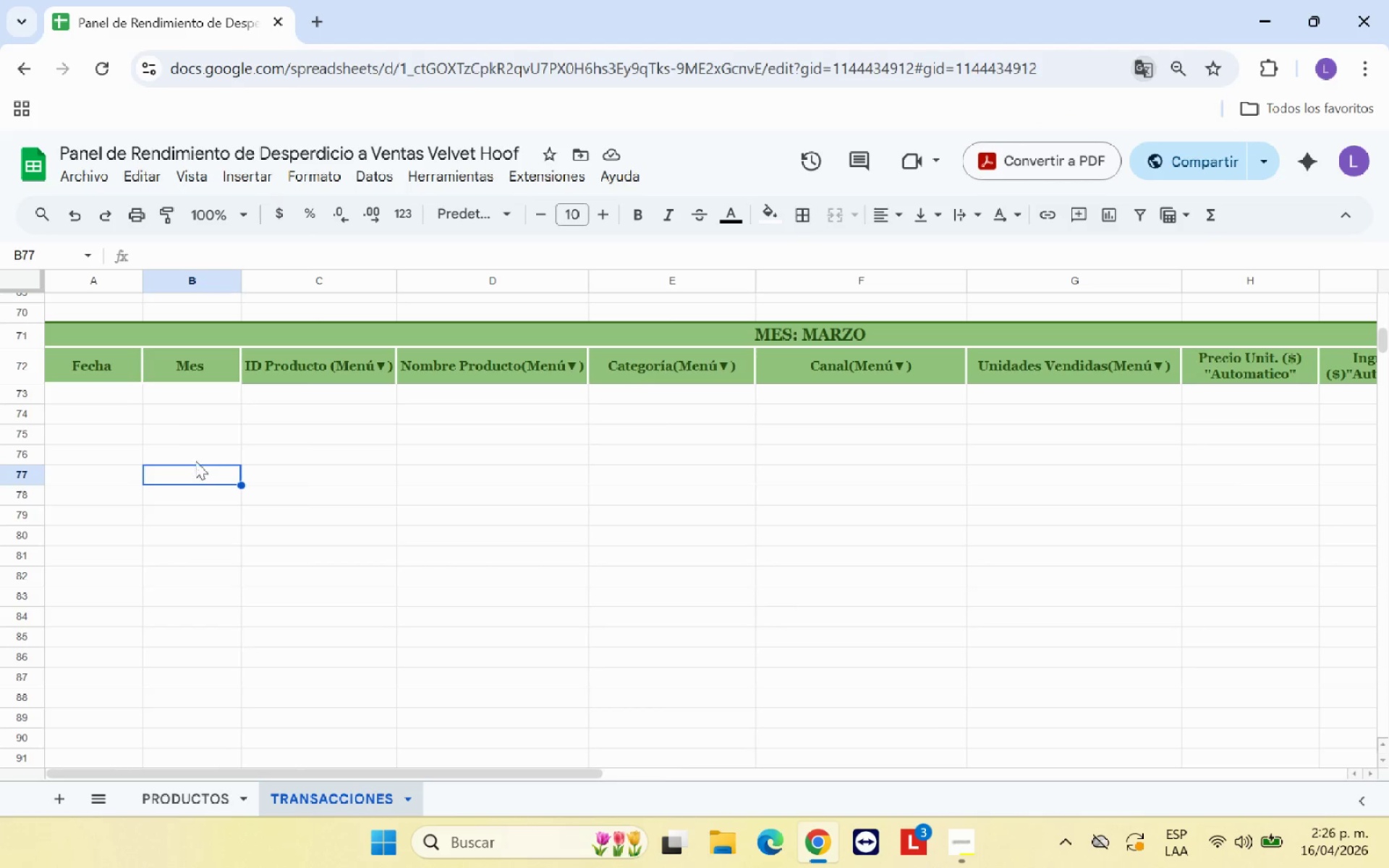 
left_click([108, 396])
 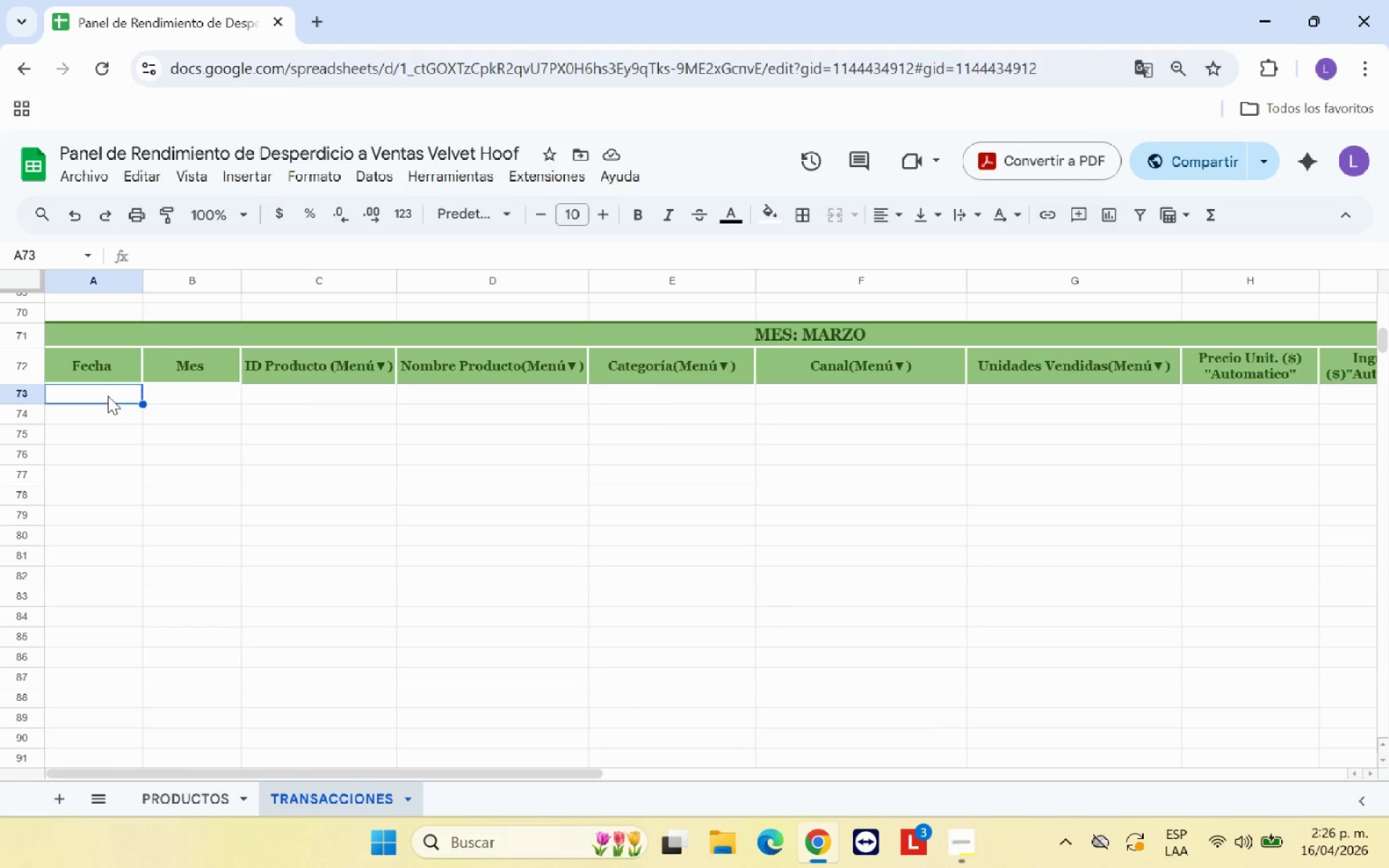 
type(033&01&2025)
 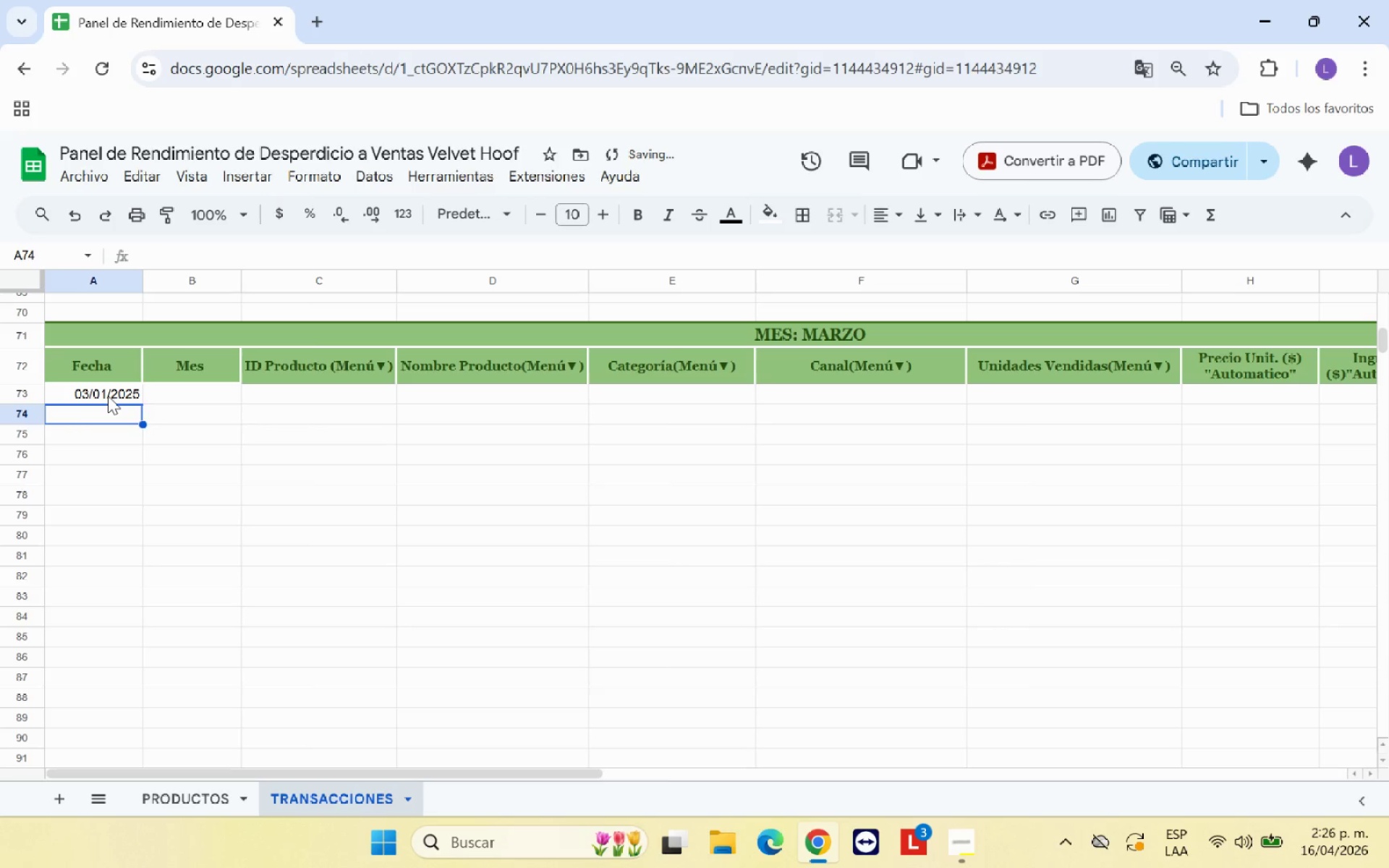 
 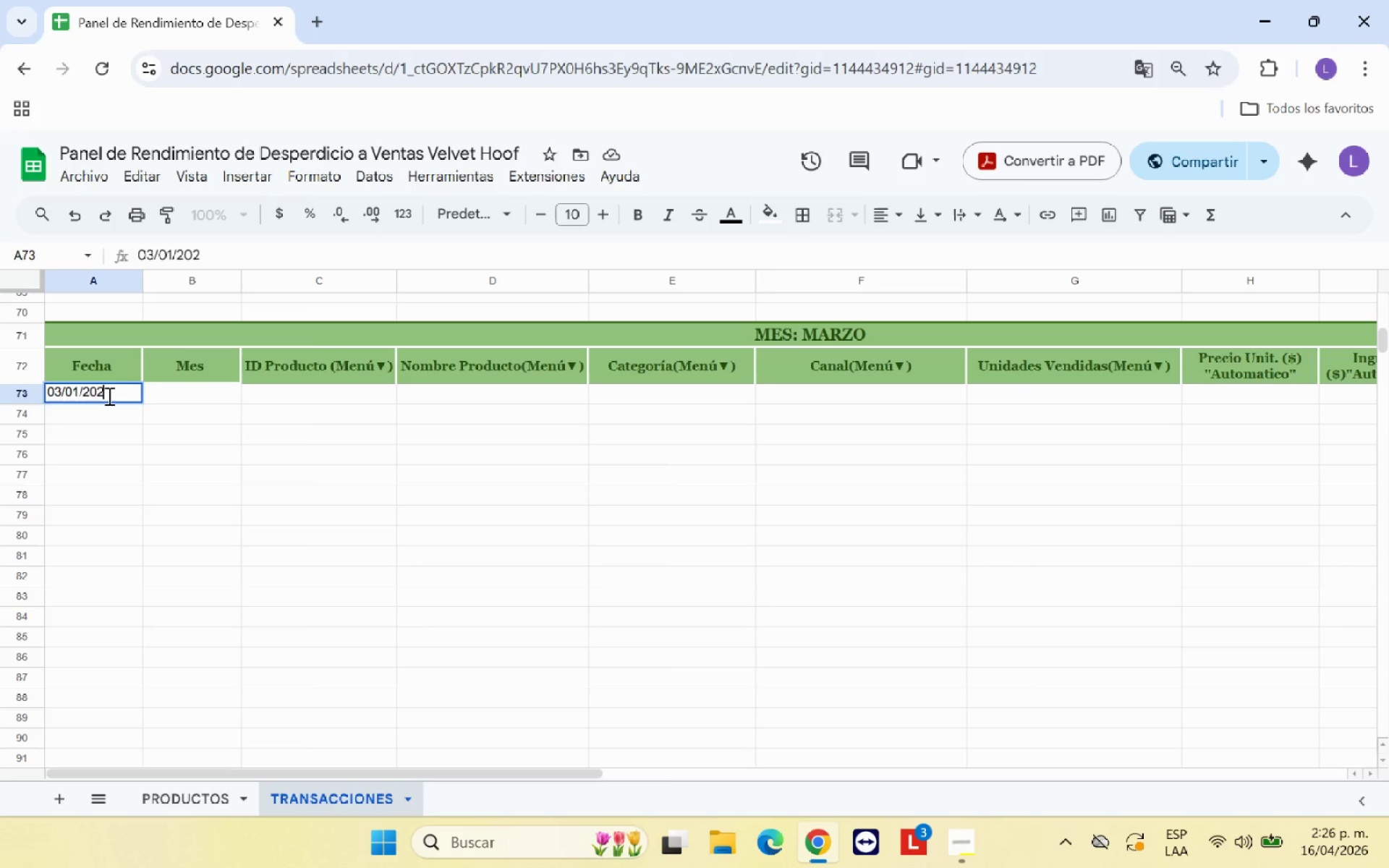 
key(Enter)
 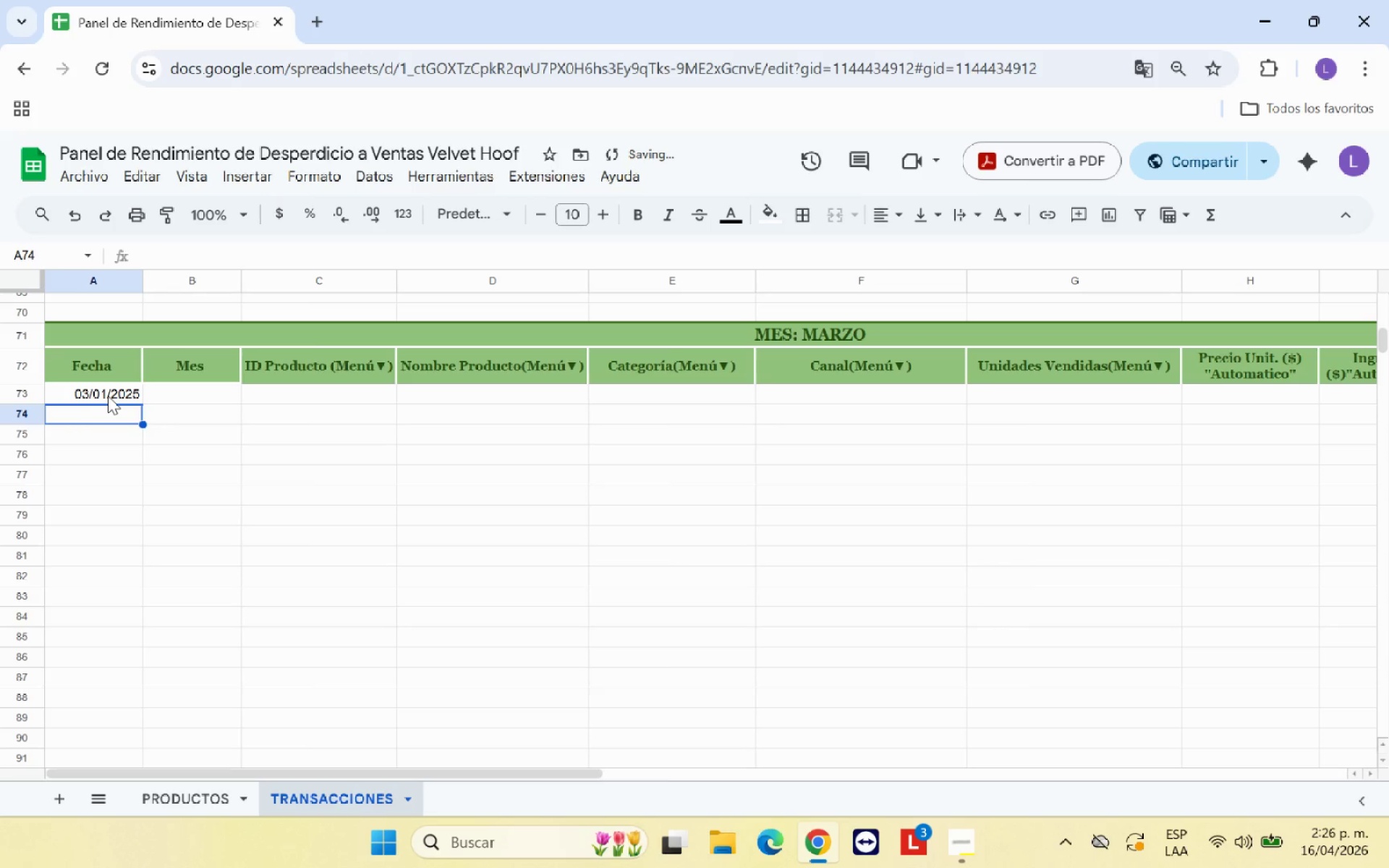 
left_click_drag(start_coordinate=[109, 396], to_coordinate=[109, 383])
 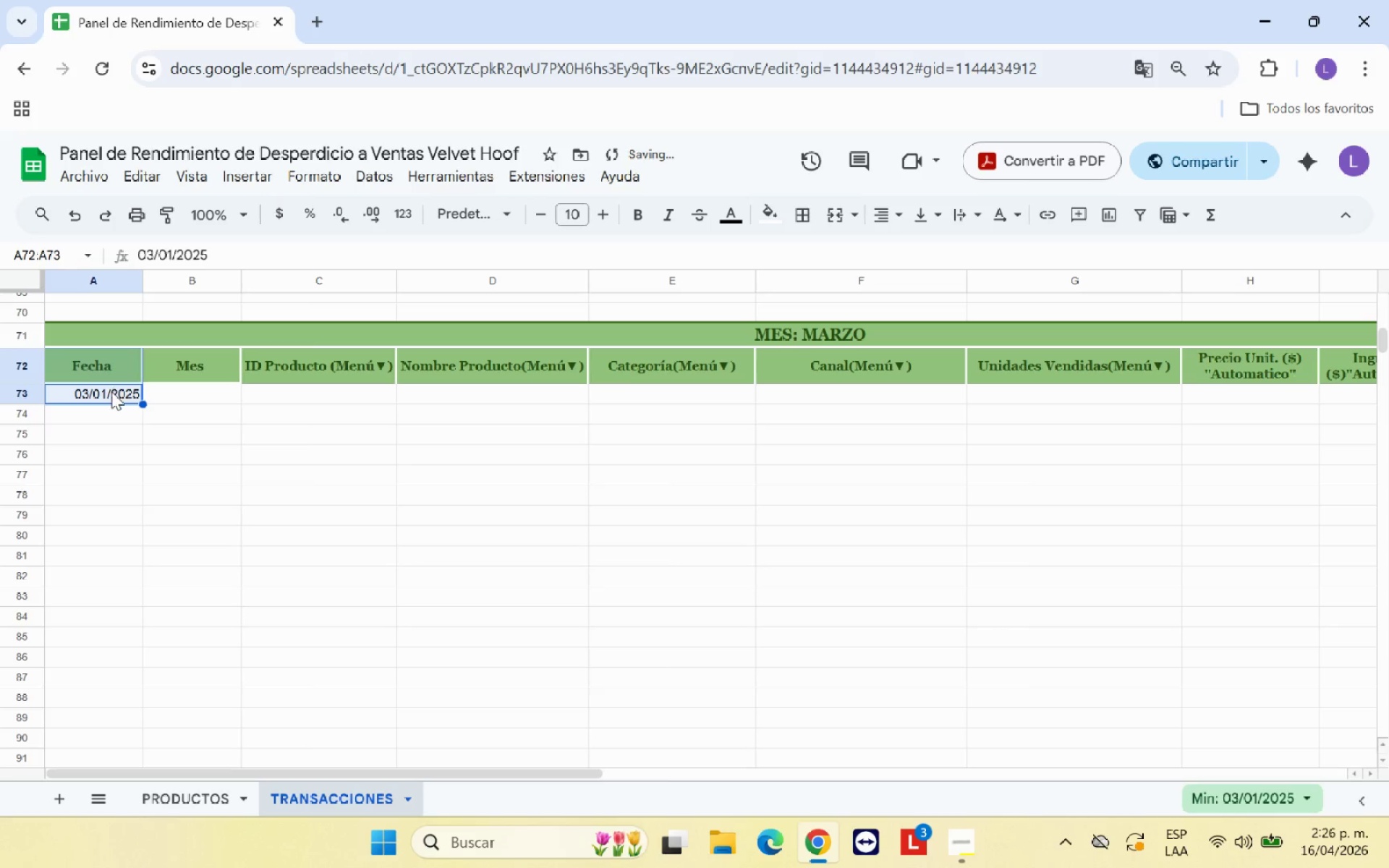 
left_click([111, 392])
 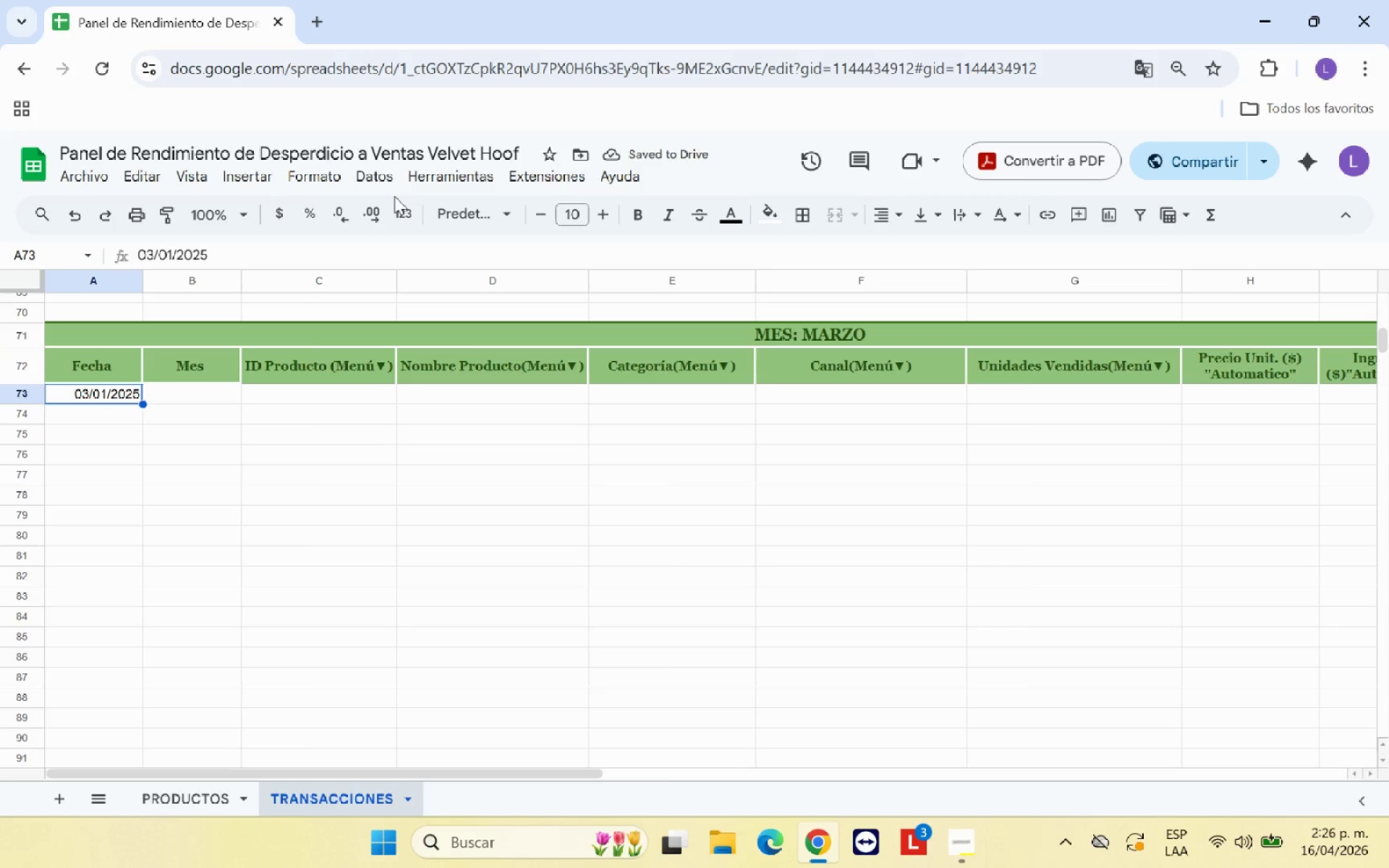 
left_click([412, 210])
 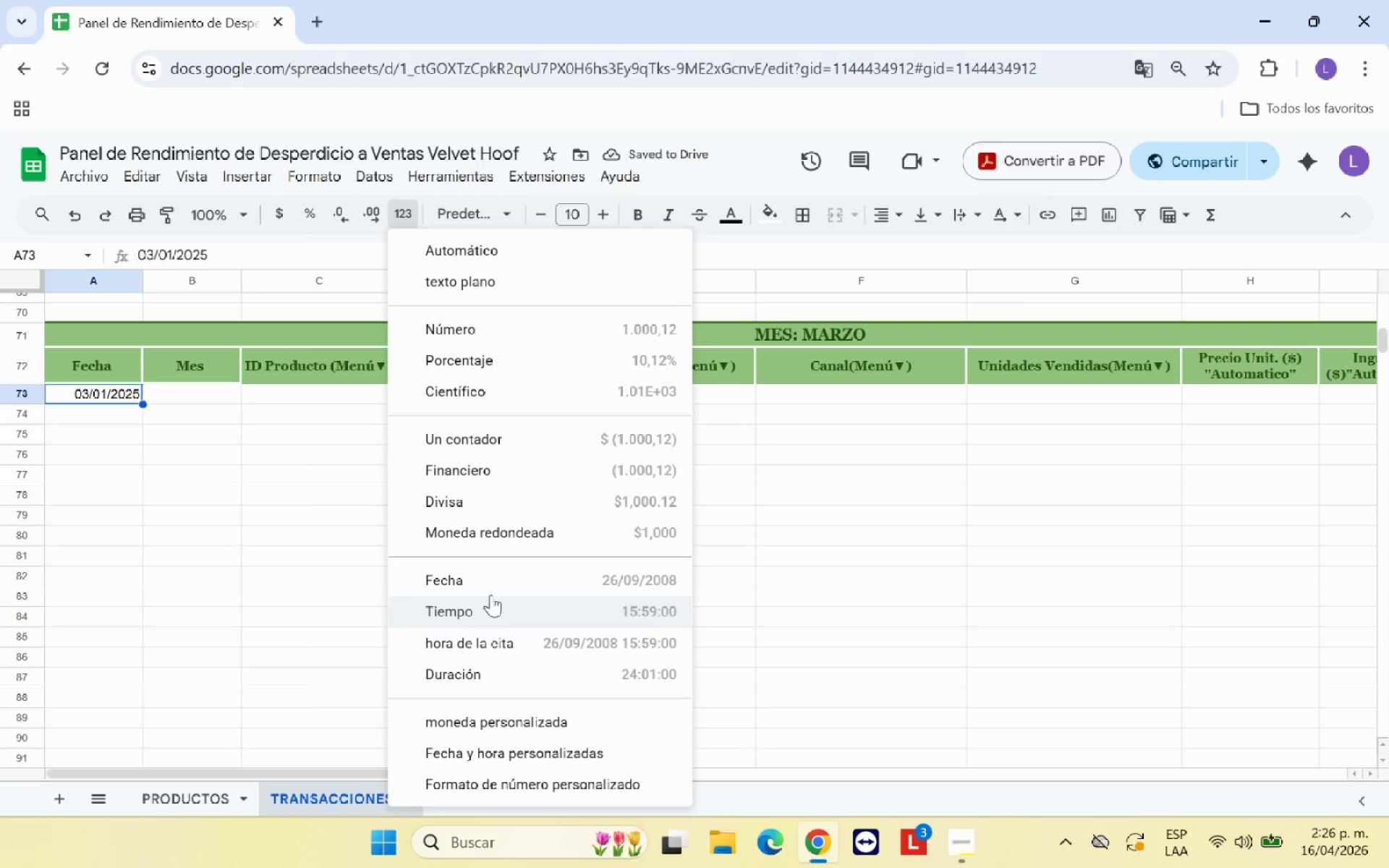 
left_click([496, 584])
 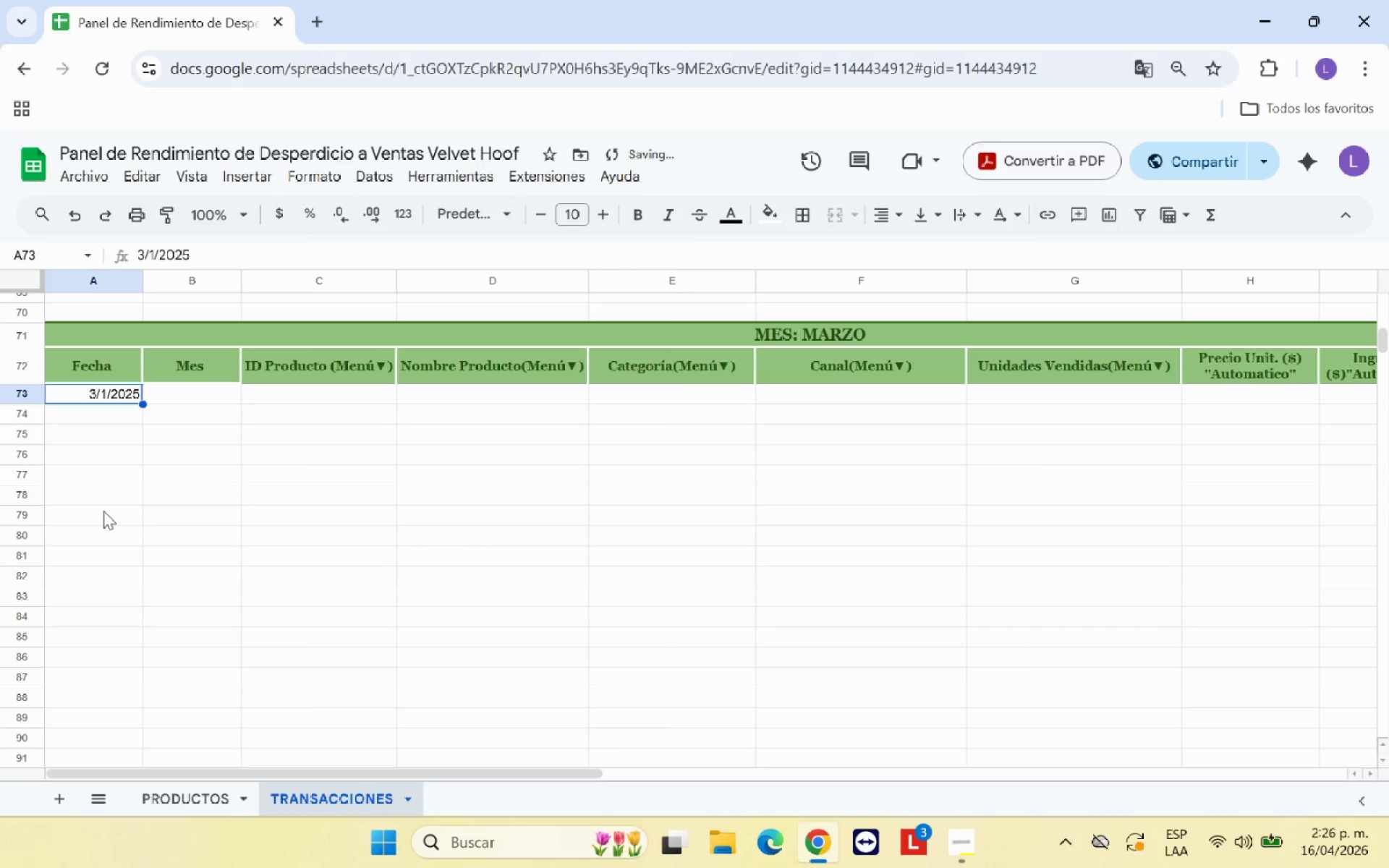 
left_click([103, 510])
 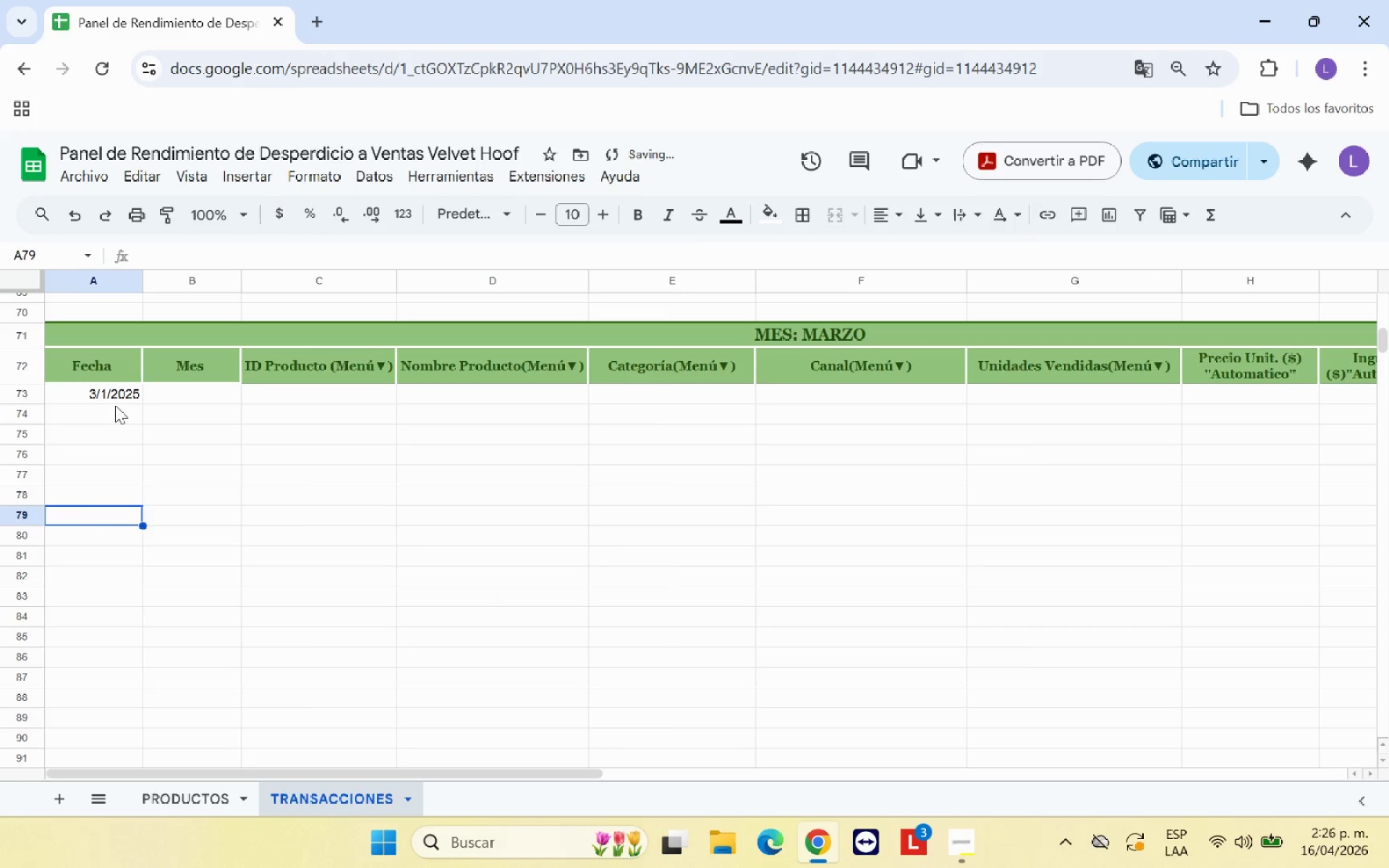 
left_click([115, 393])
 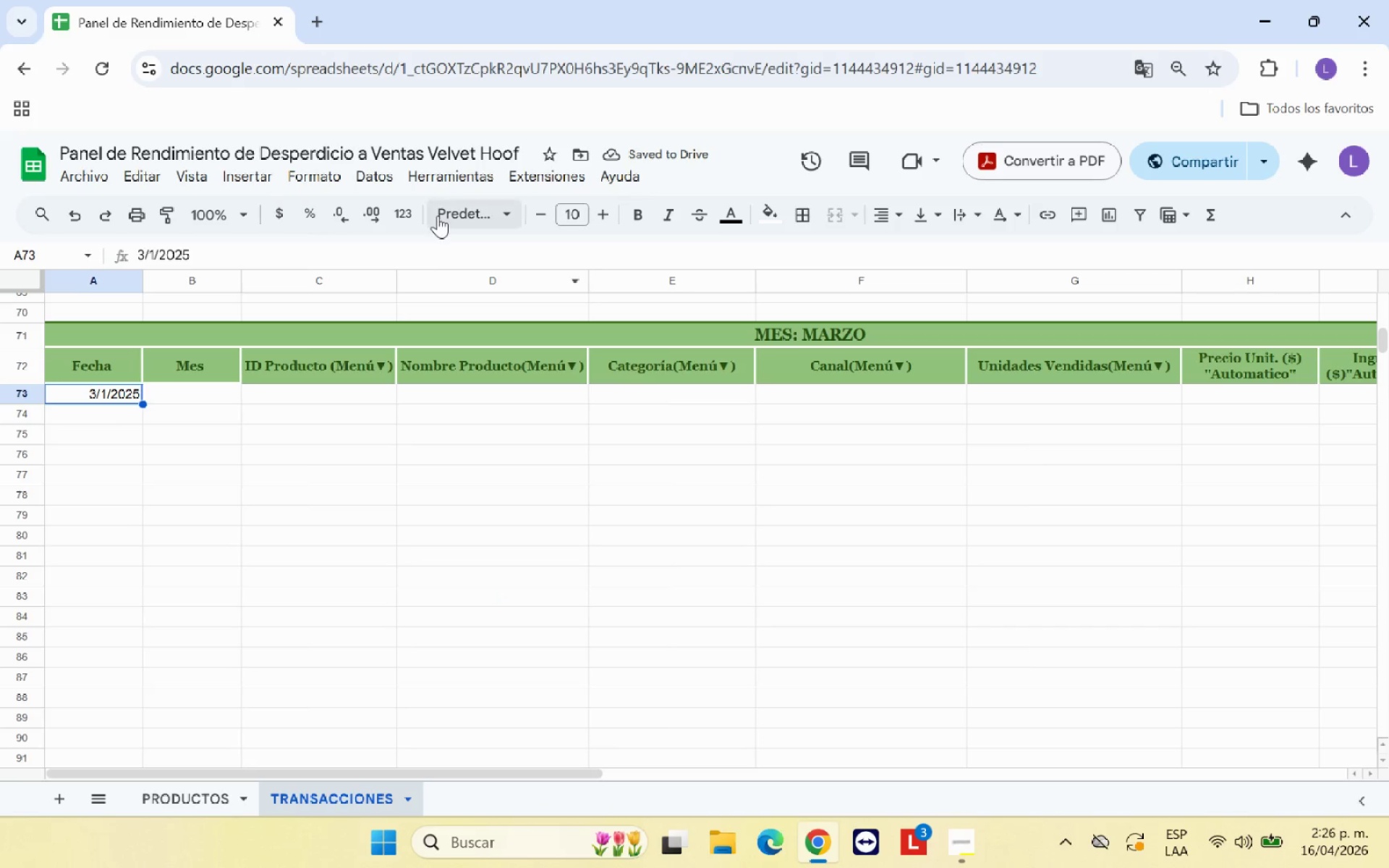 
left_click([415, 214])
 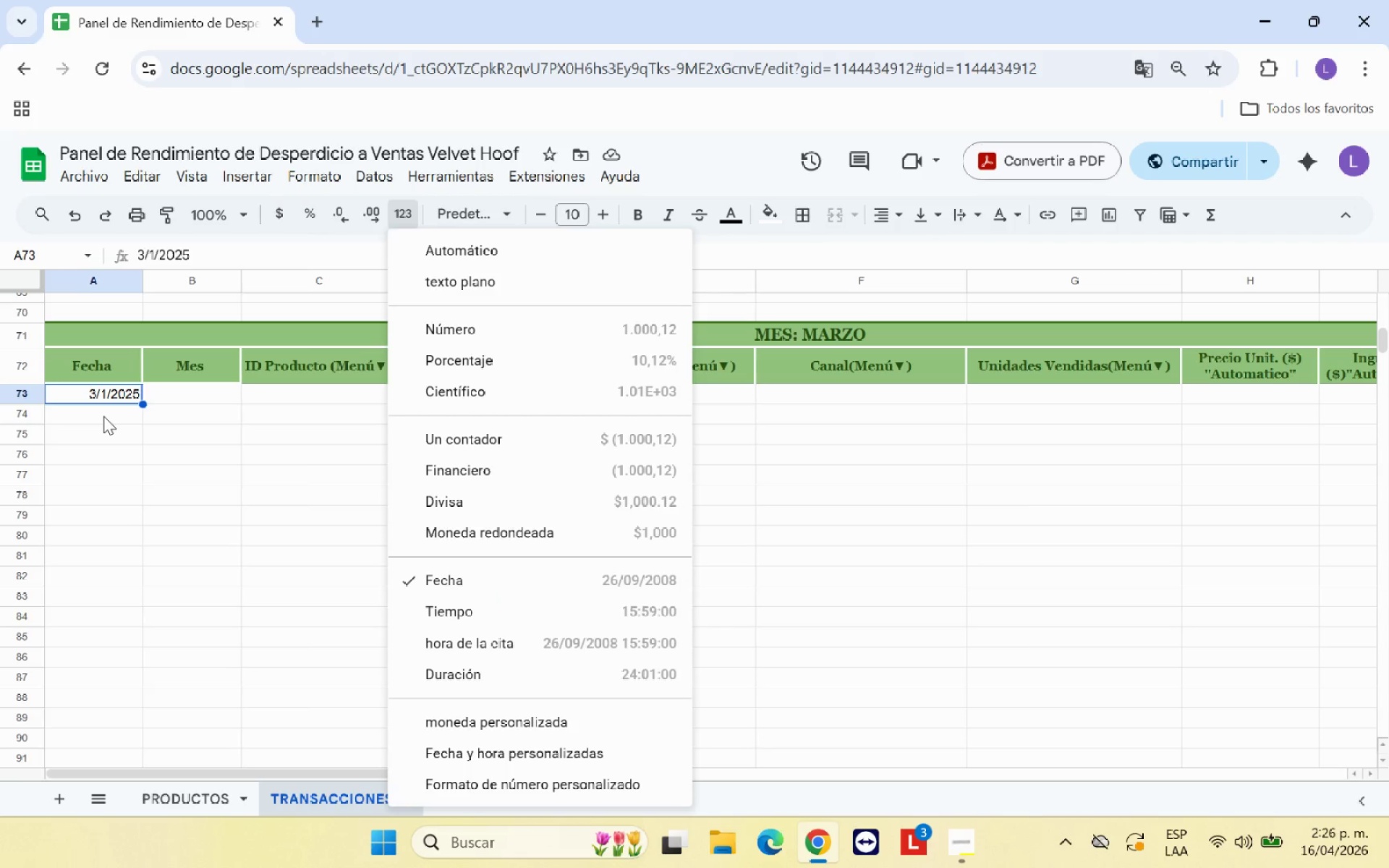 
wait(10.05)
 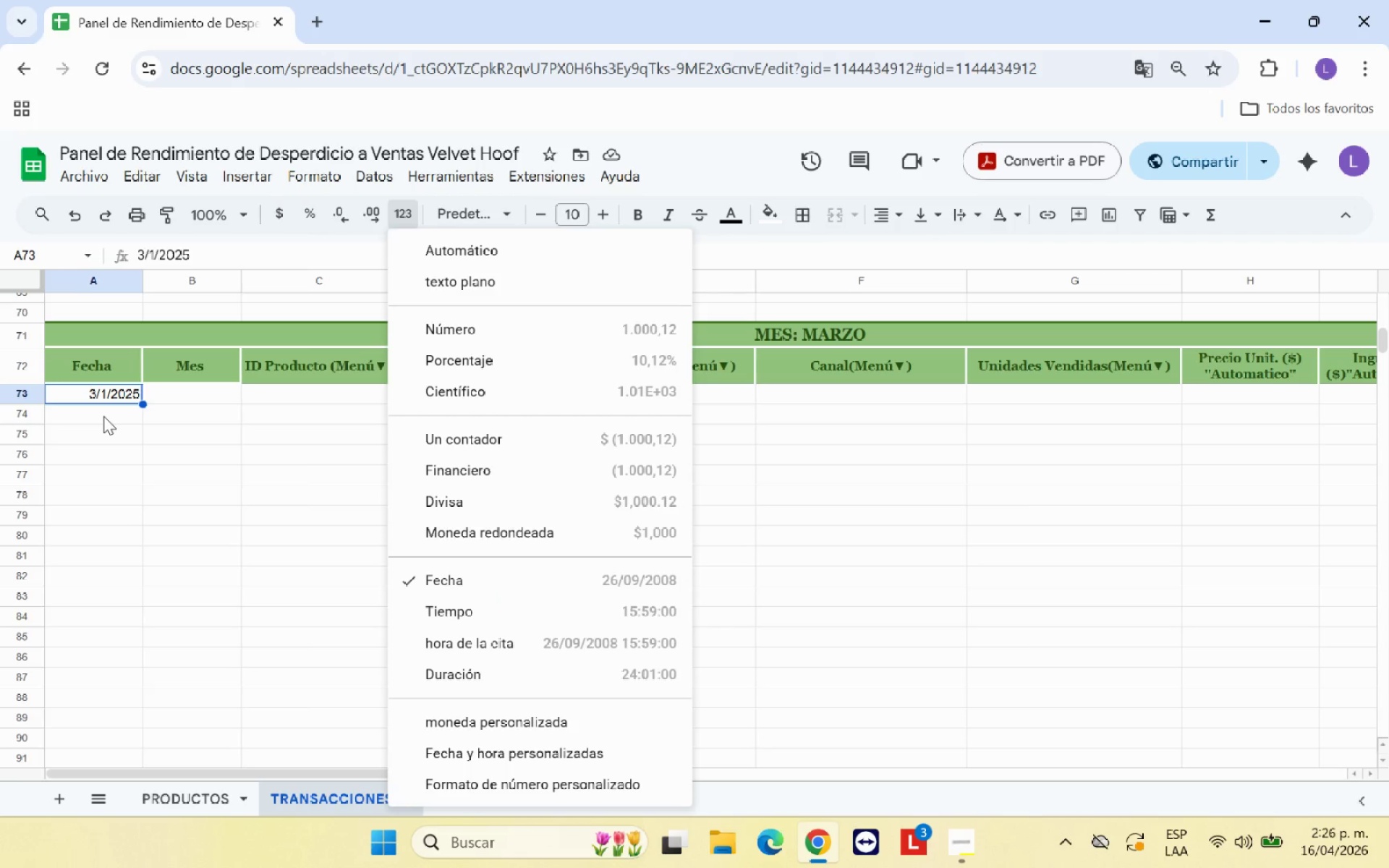 
left_click([110, 394])
 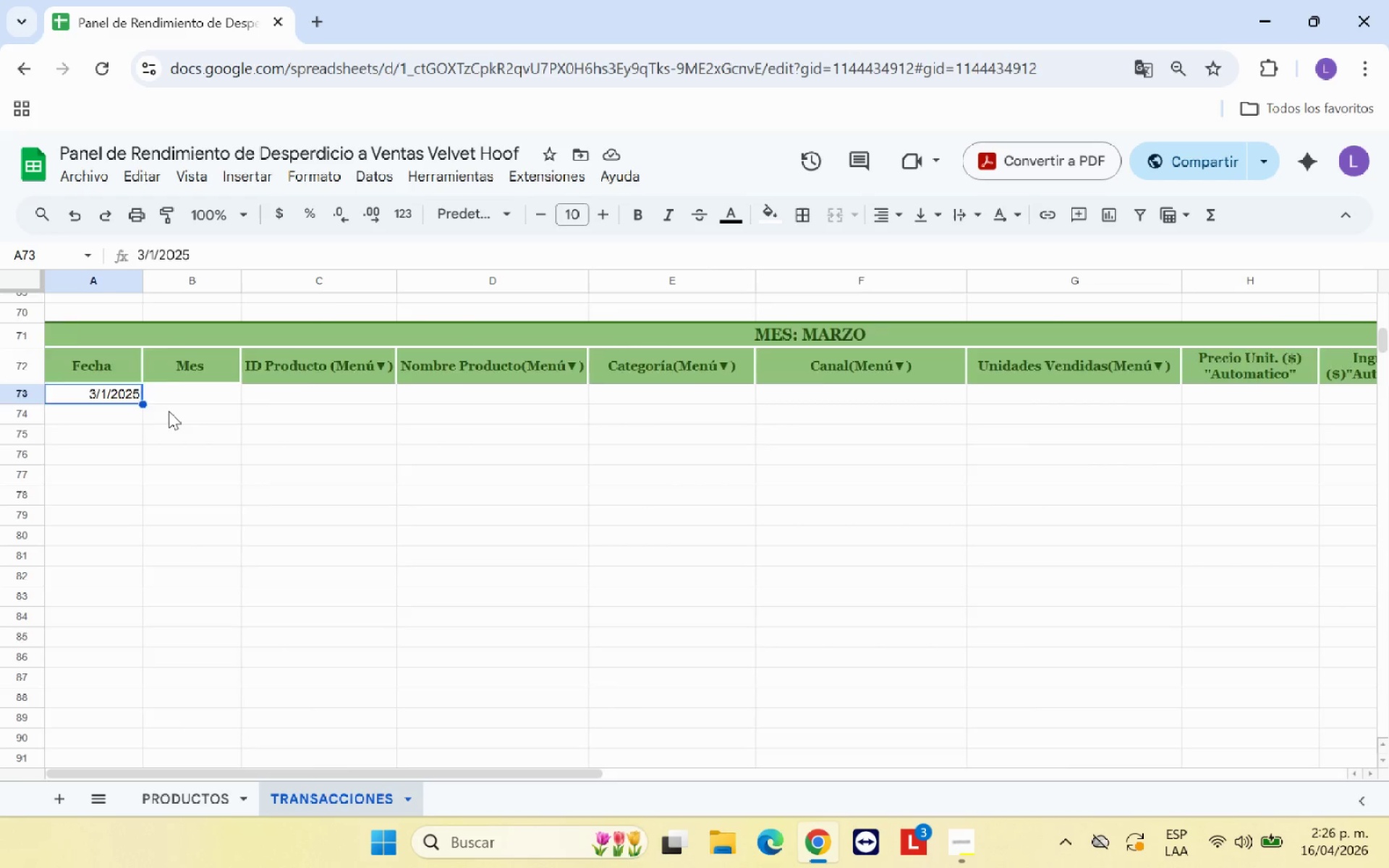 
scroll: coordinate [169, 411], scroll_direction: up, amount: 15.0
 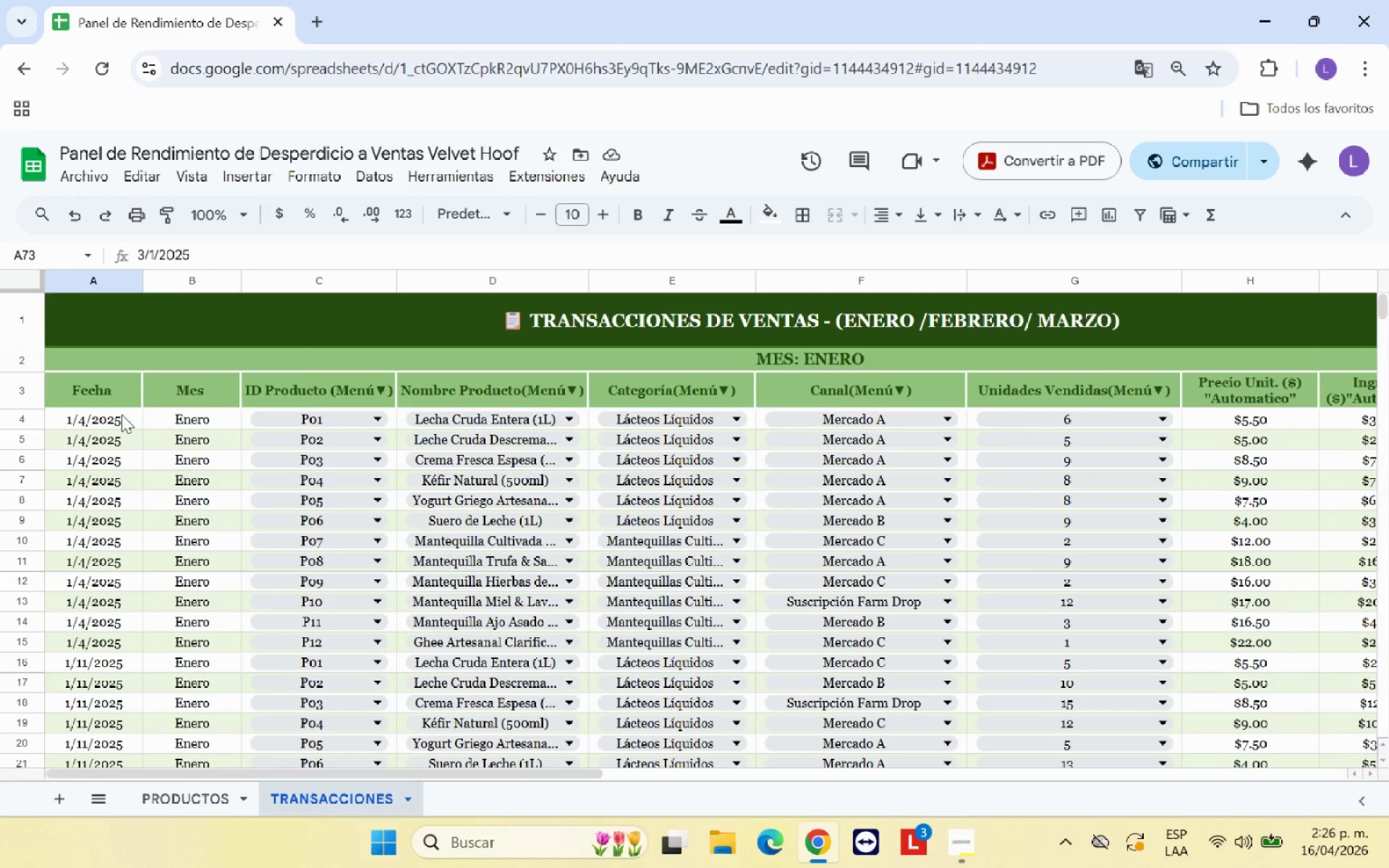 
left_click([121, 415])
 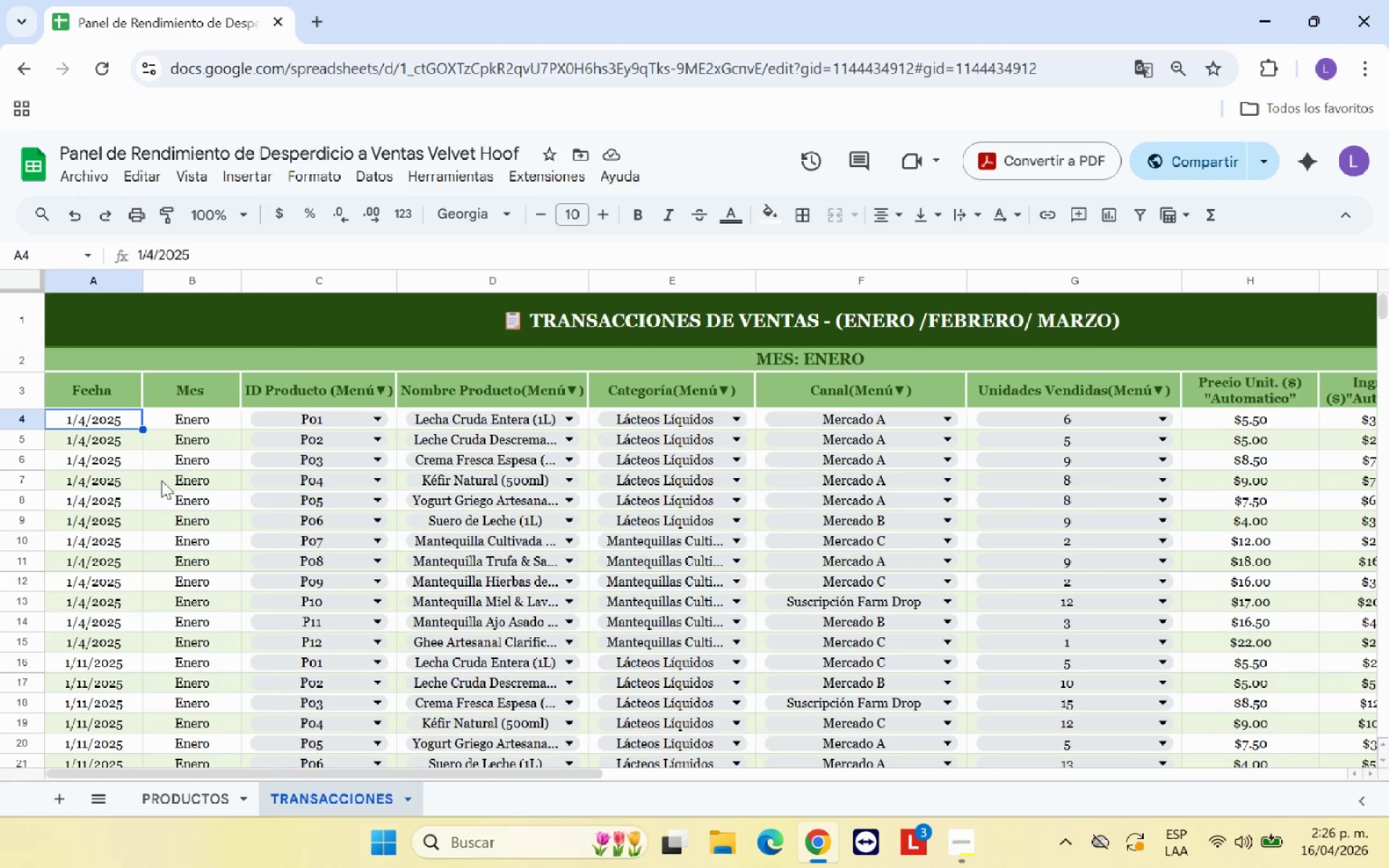 
scroll: coordinate [202, 500], scroll_direction: down, amount: 12.0
 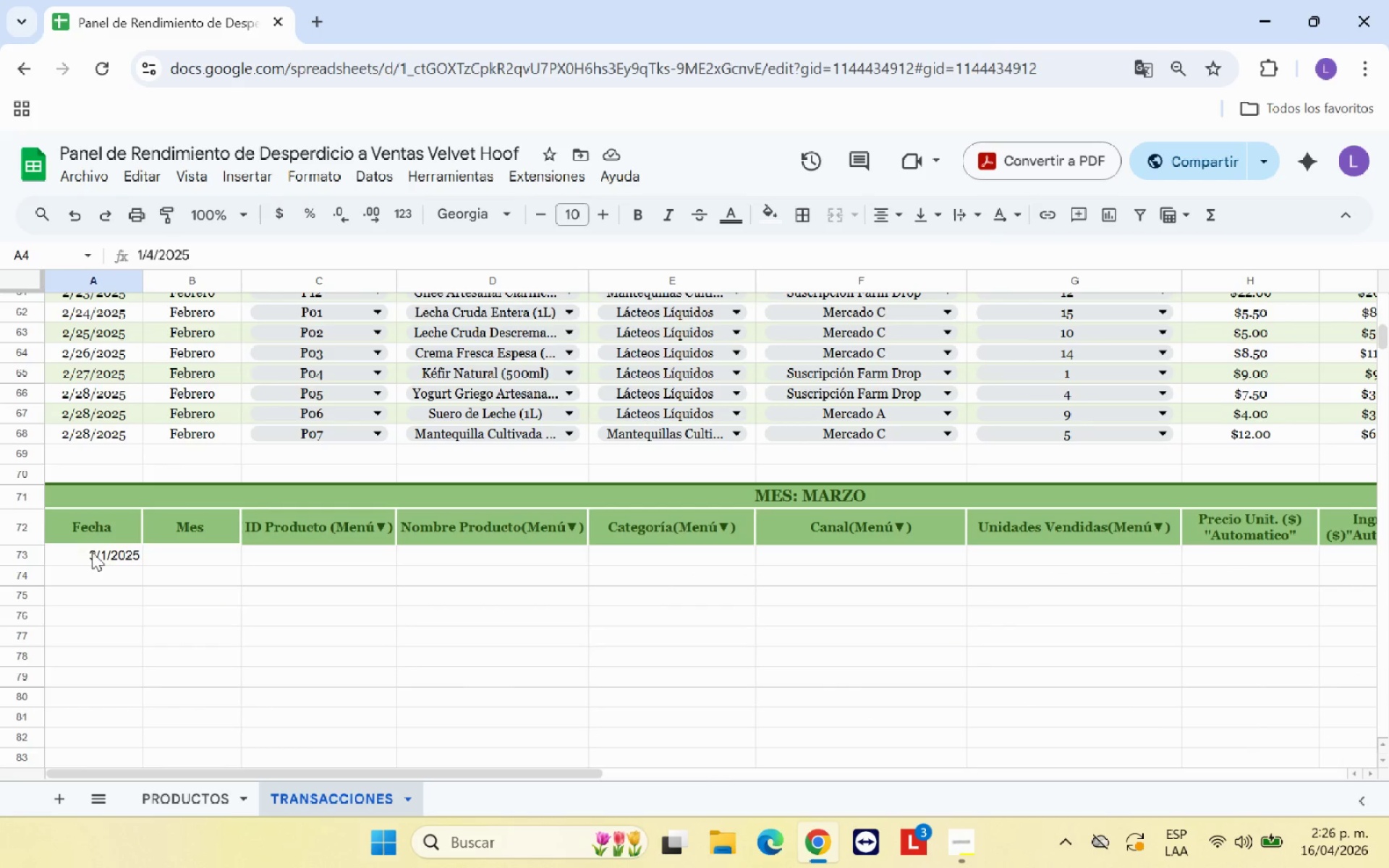 
left_click([91, 553])
 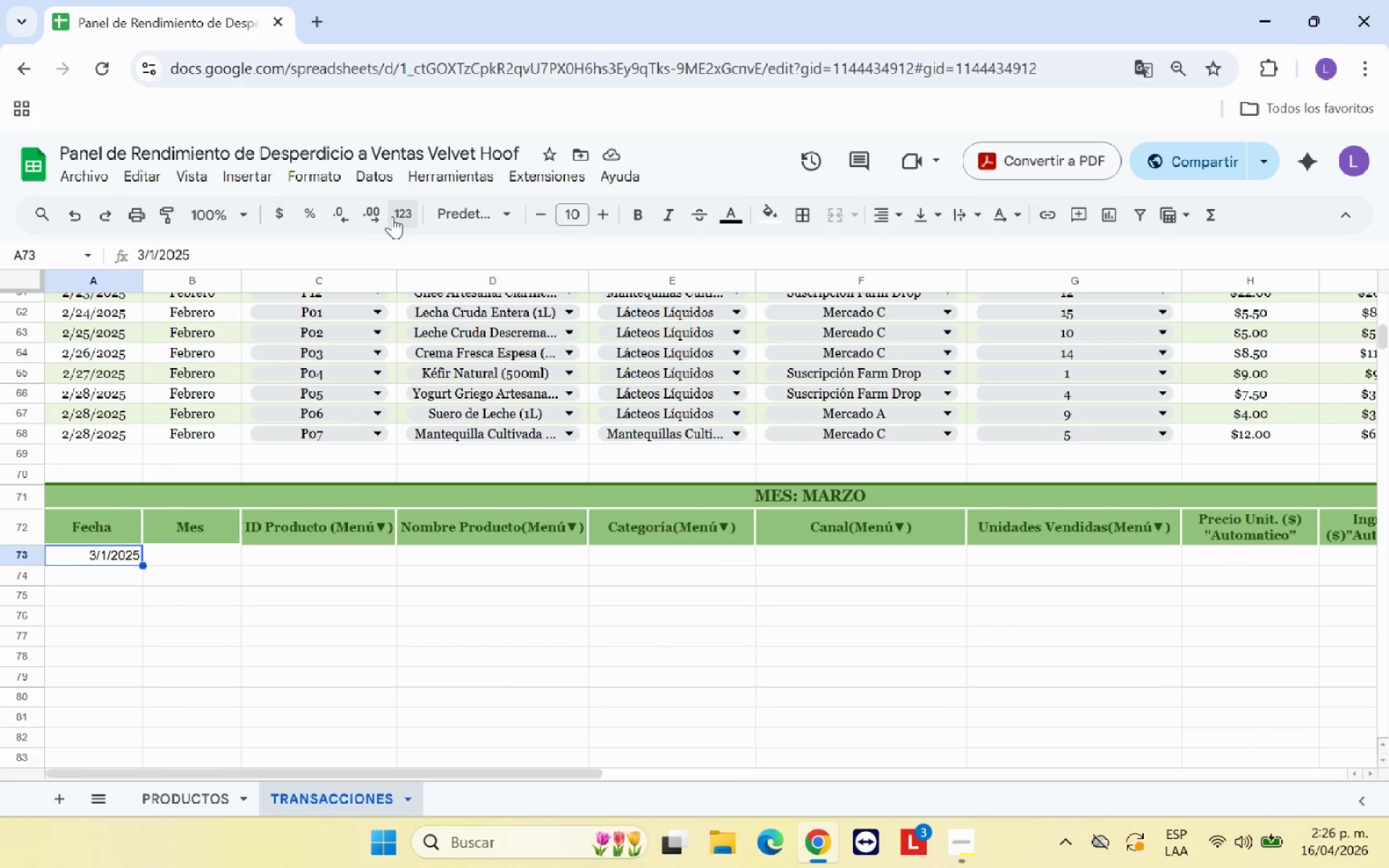 
left_click([396, 216])
 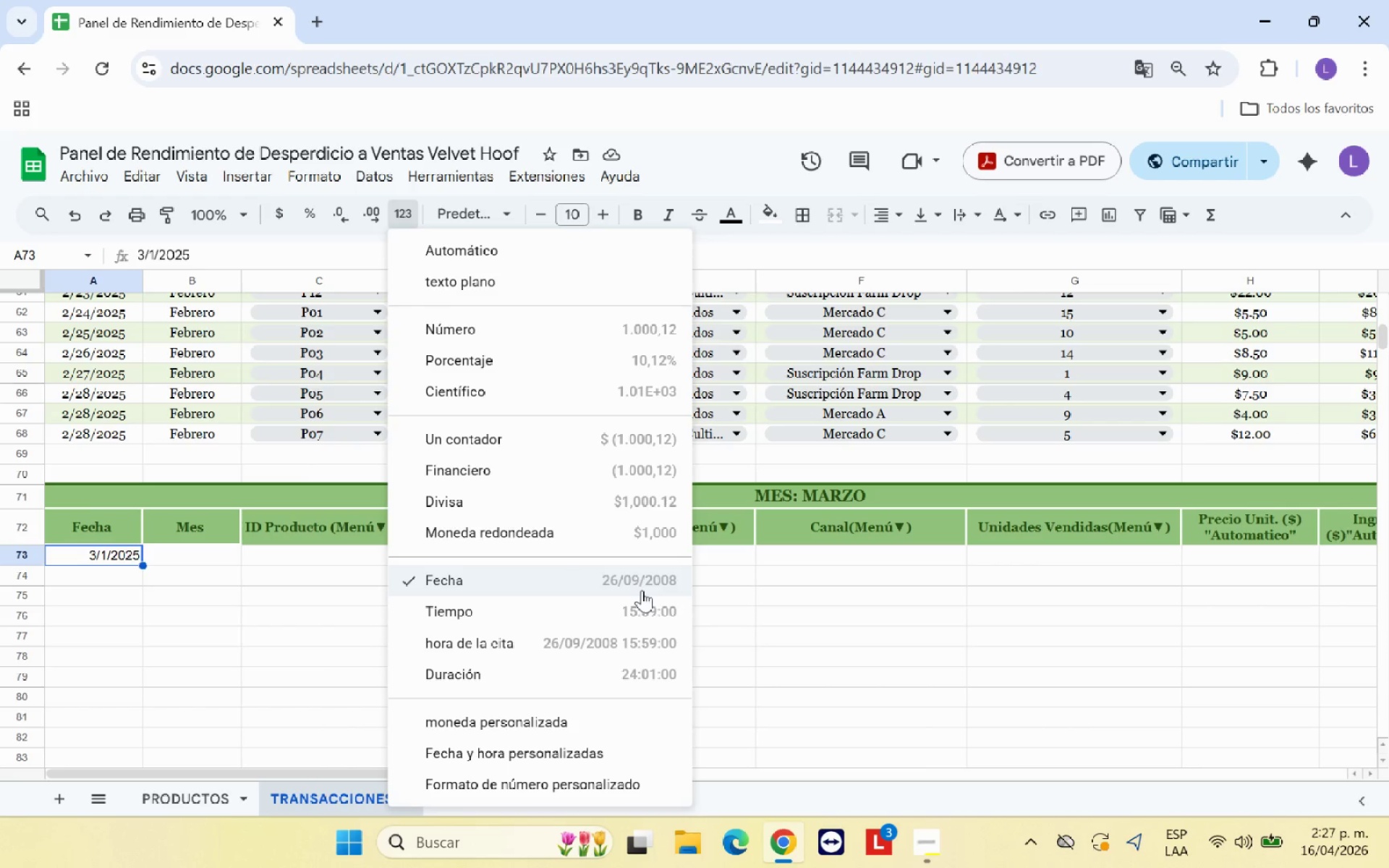 
wait(6.67)
 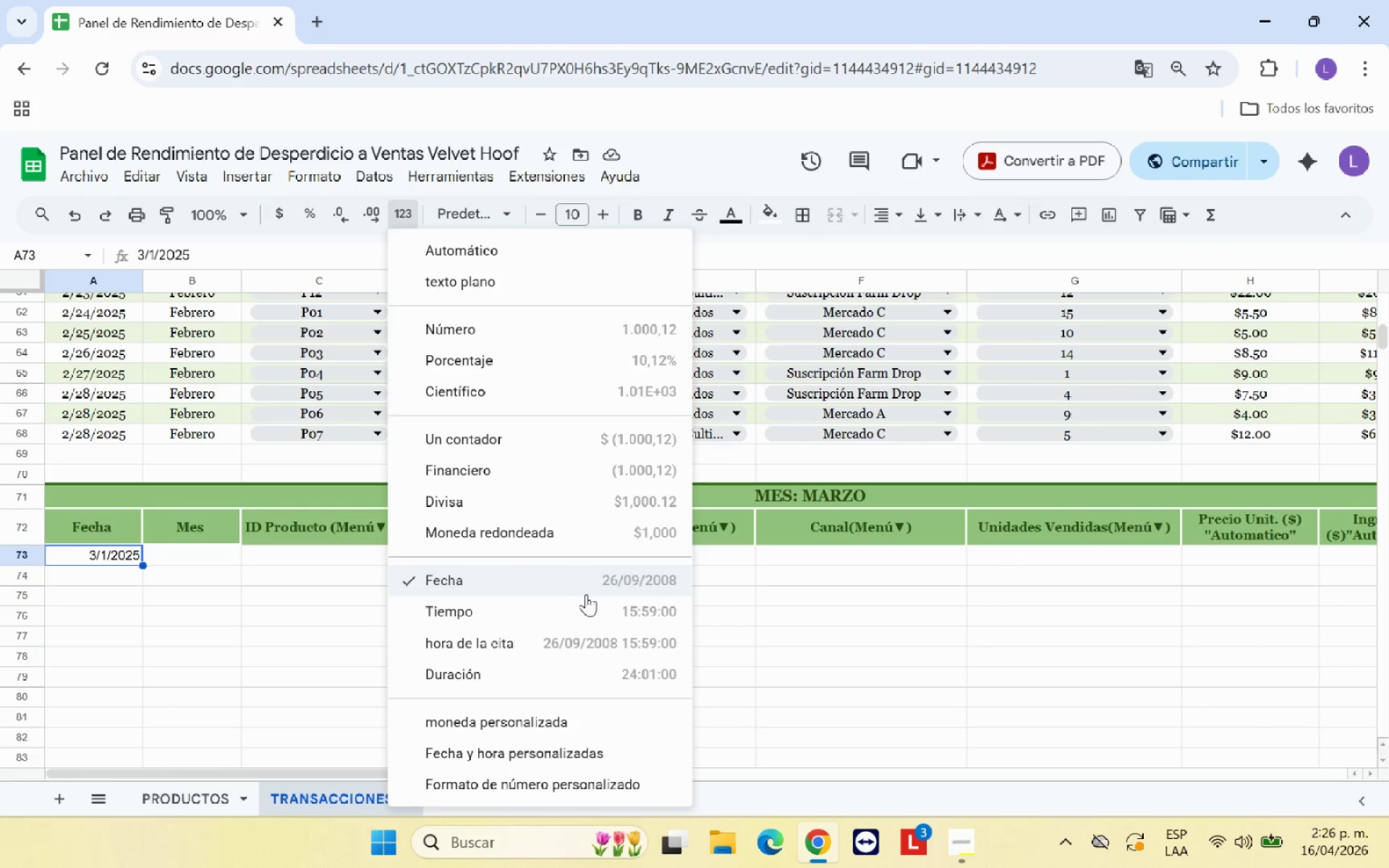 
left_click([232, 585])
 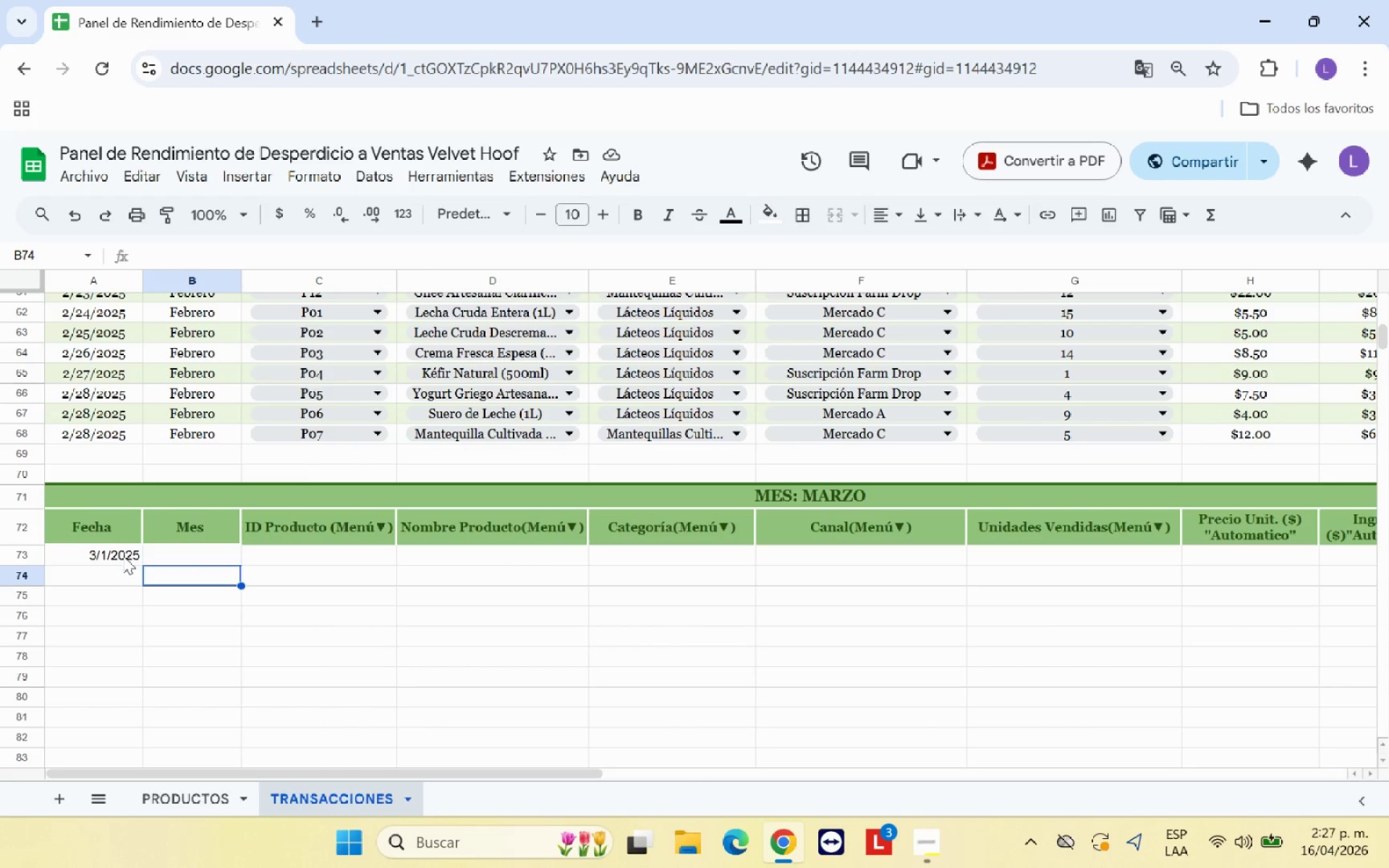 
left_click([123, 556])
 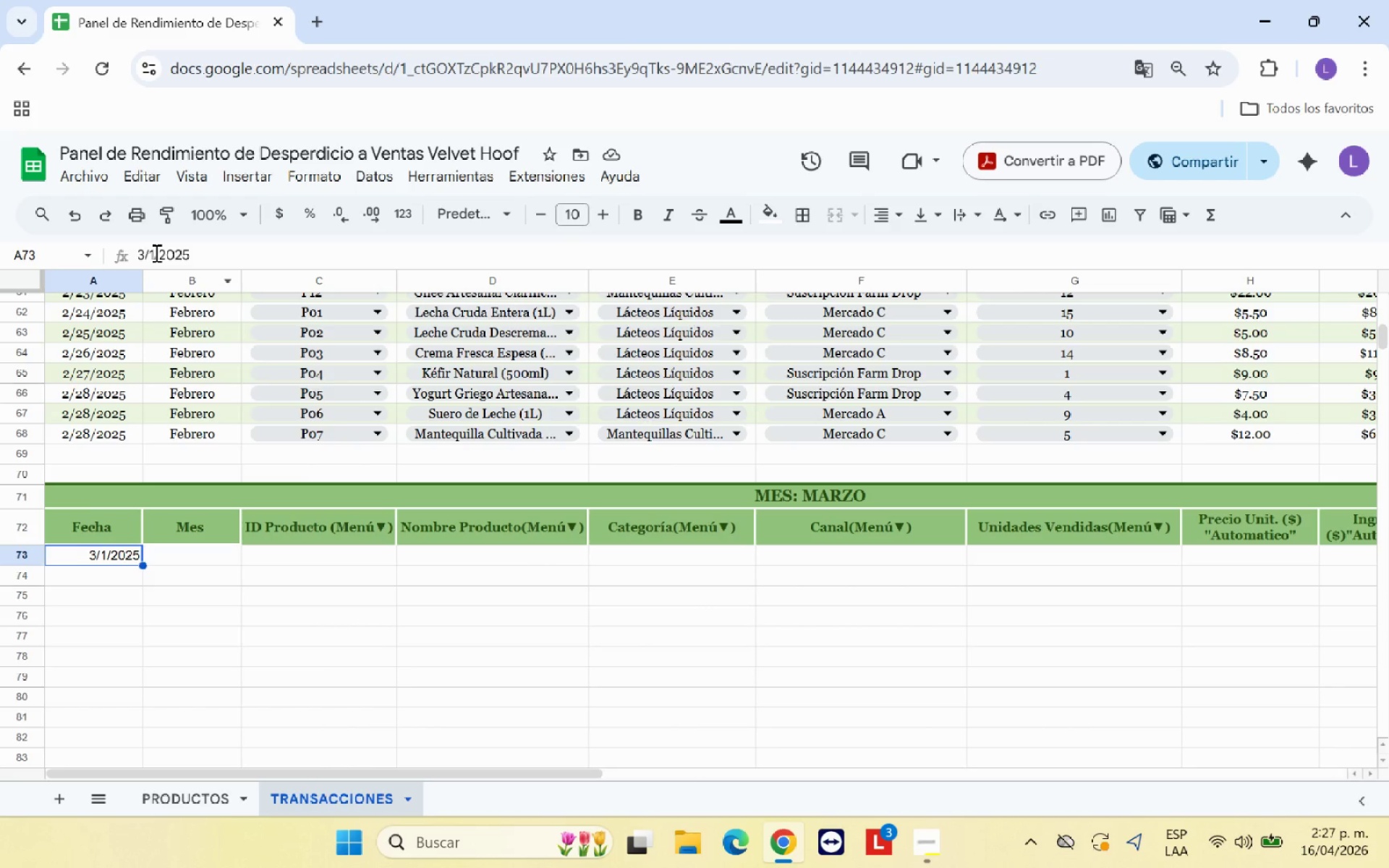 
left_click([155, 252])
 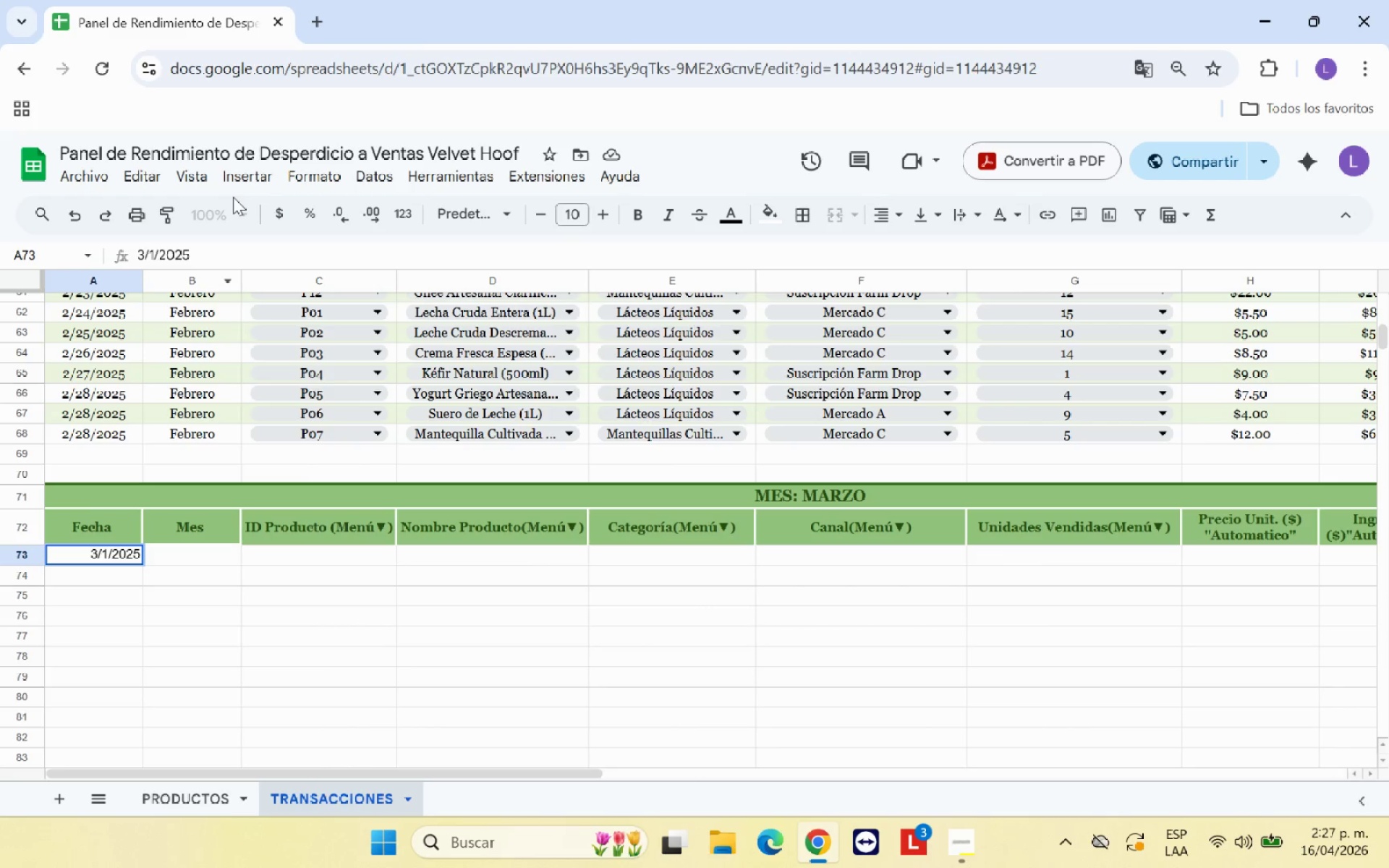 
key(Backspace)
 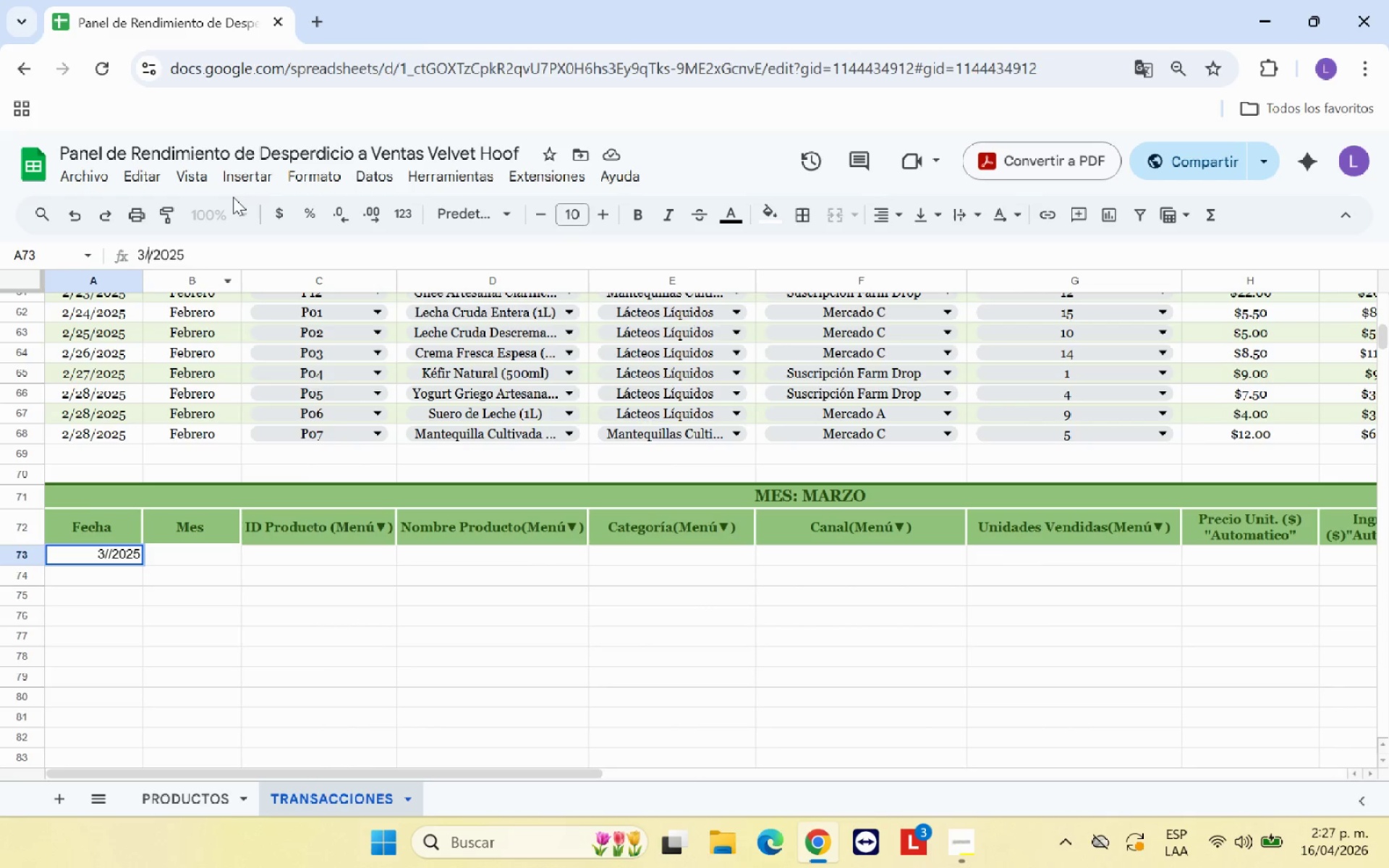 
key(3)
 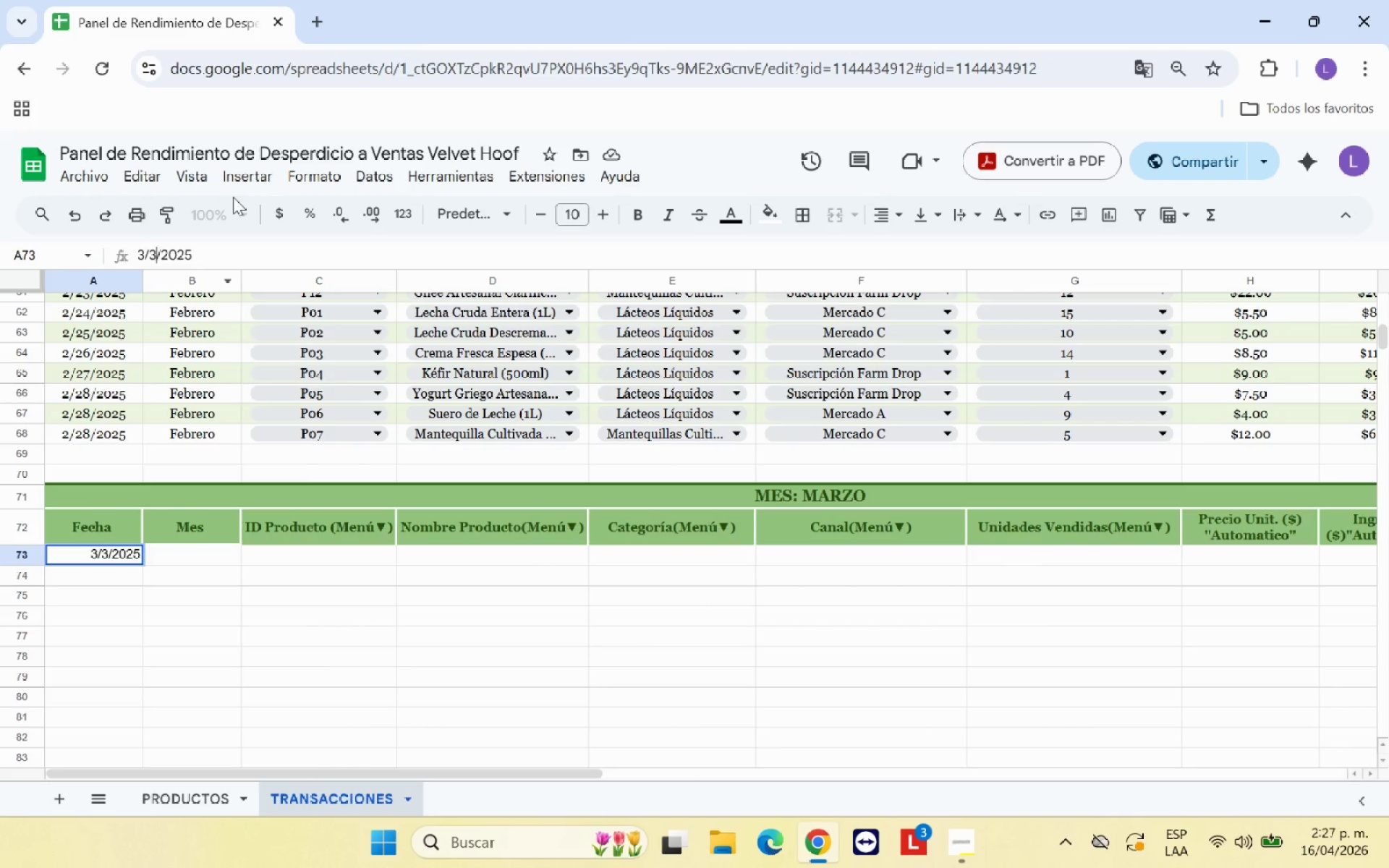 
key(ArrowLeft)
 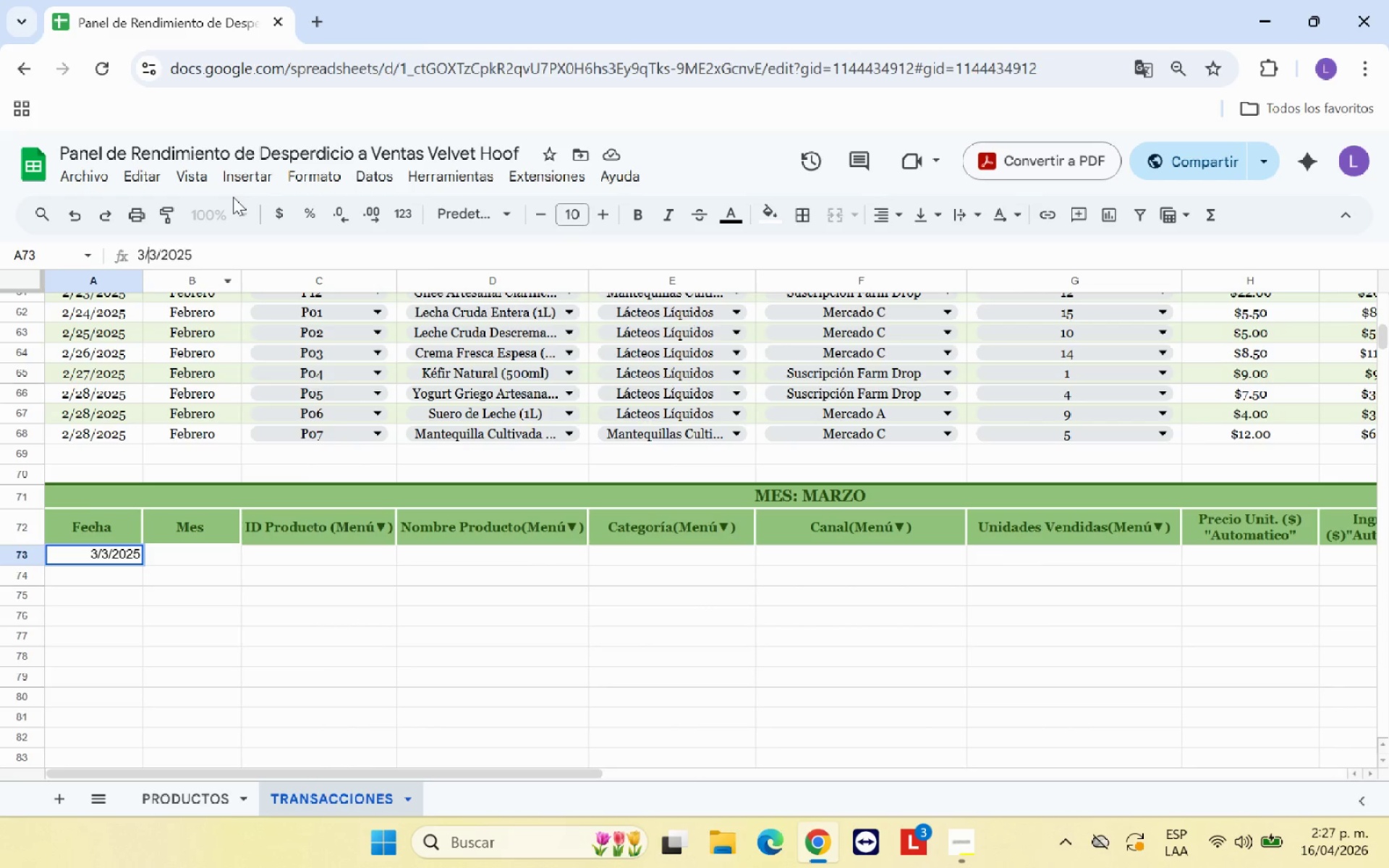 
key(ArrowLeft)
 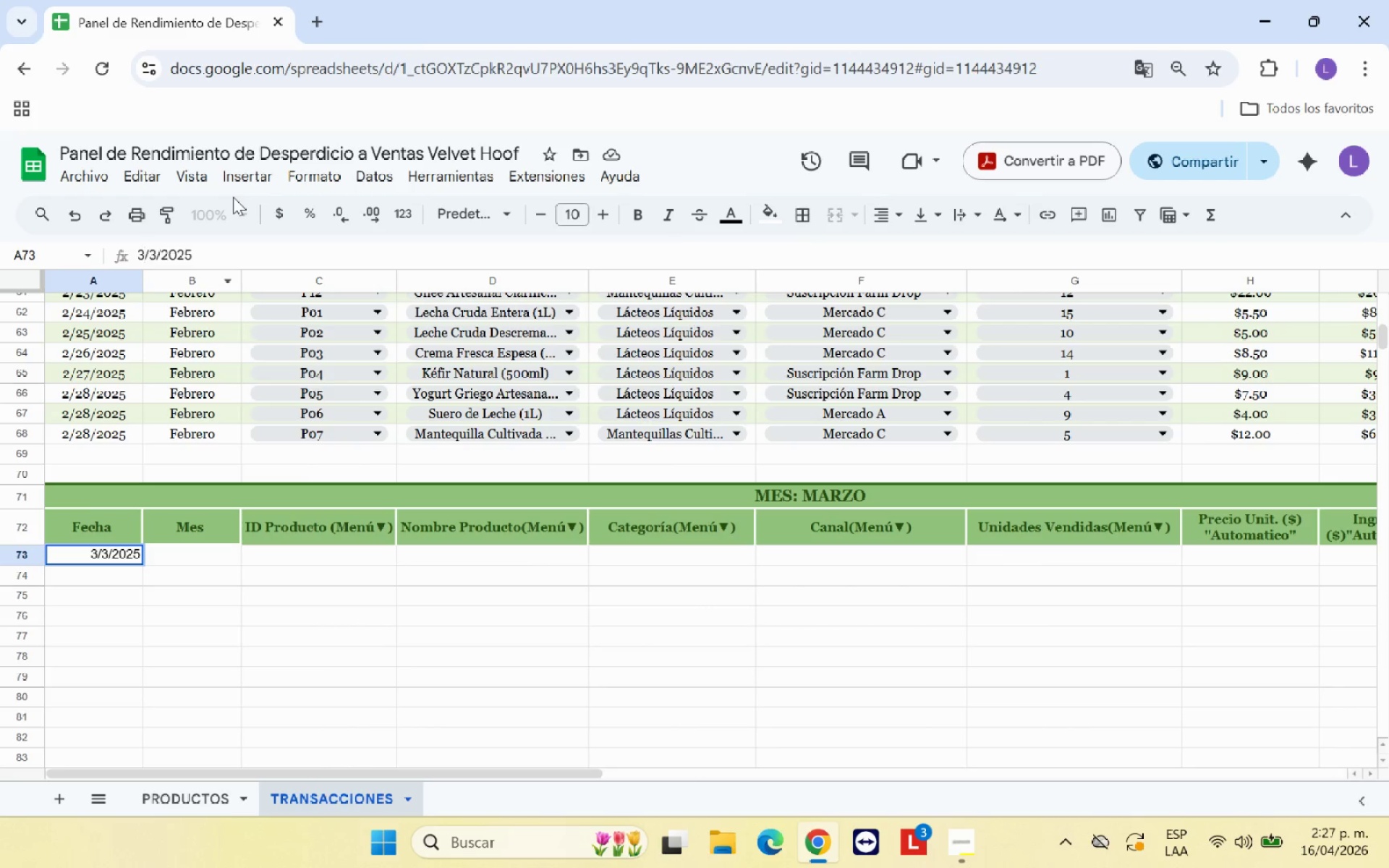 
key(Backspace)
 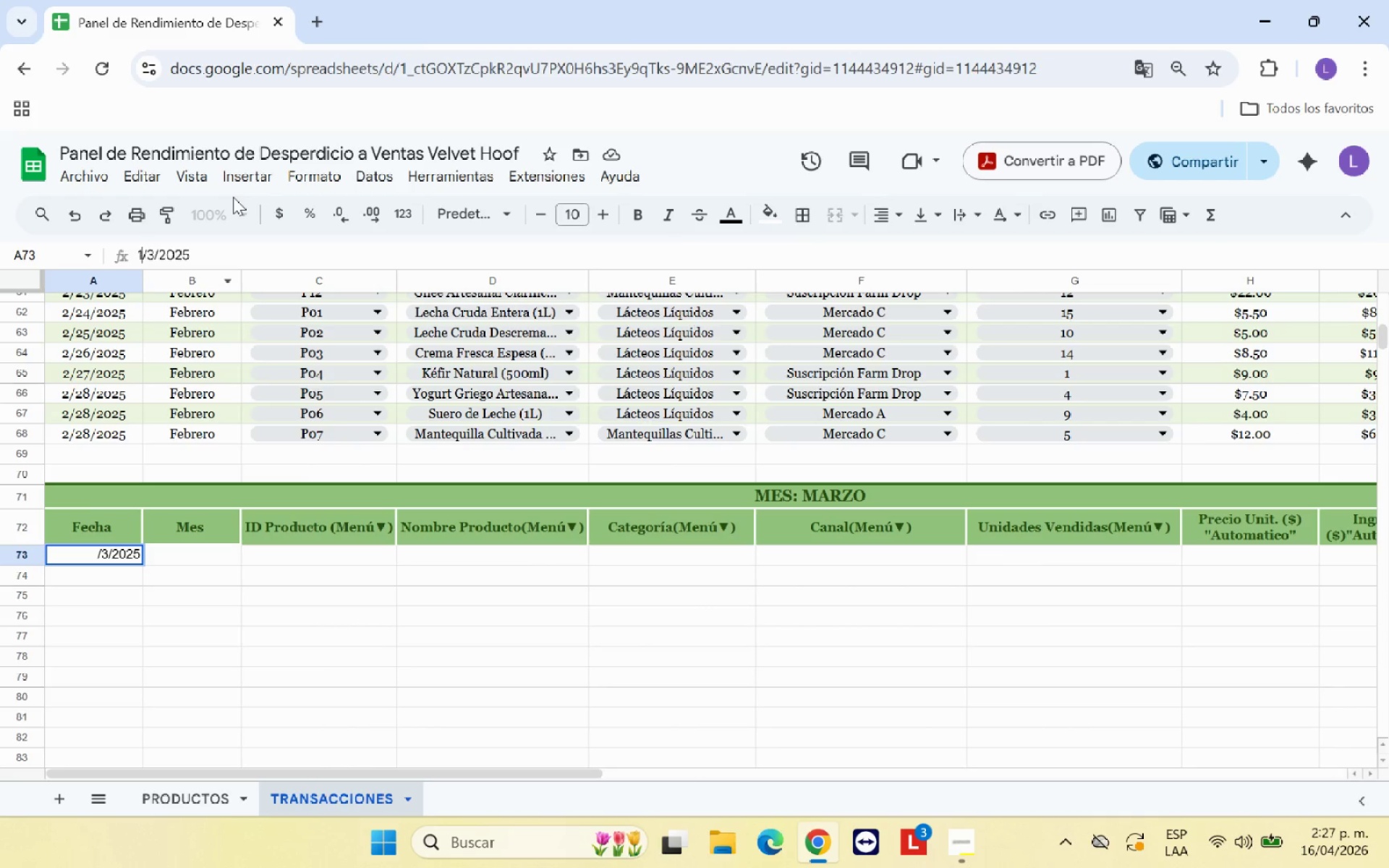 
key(1)
 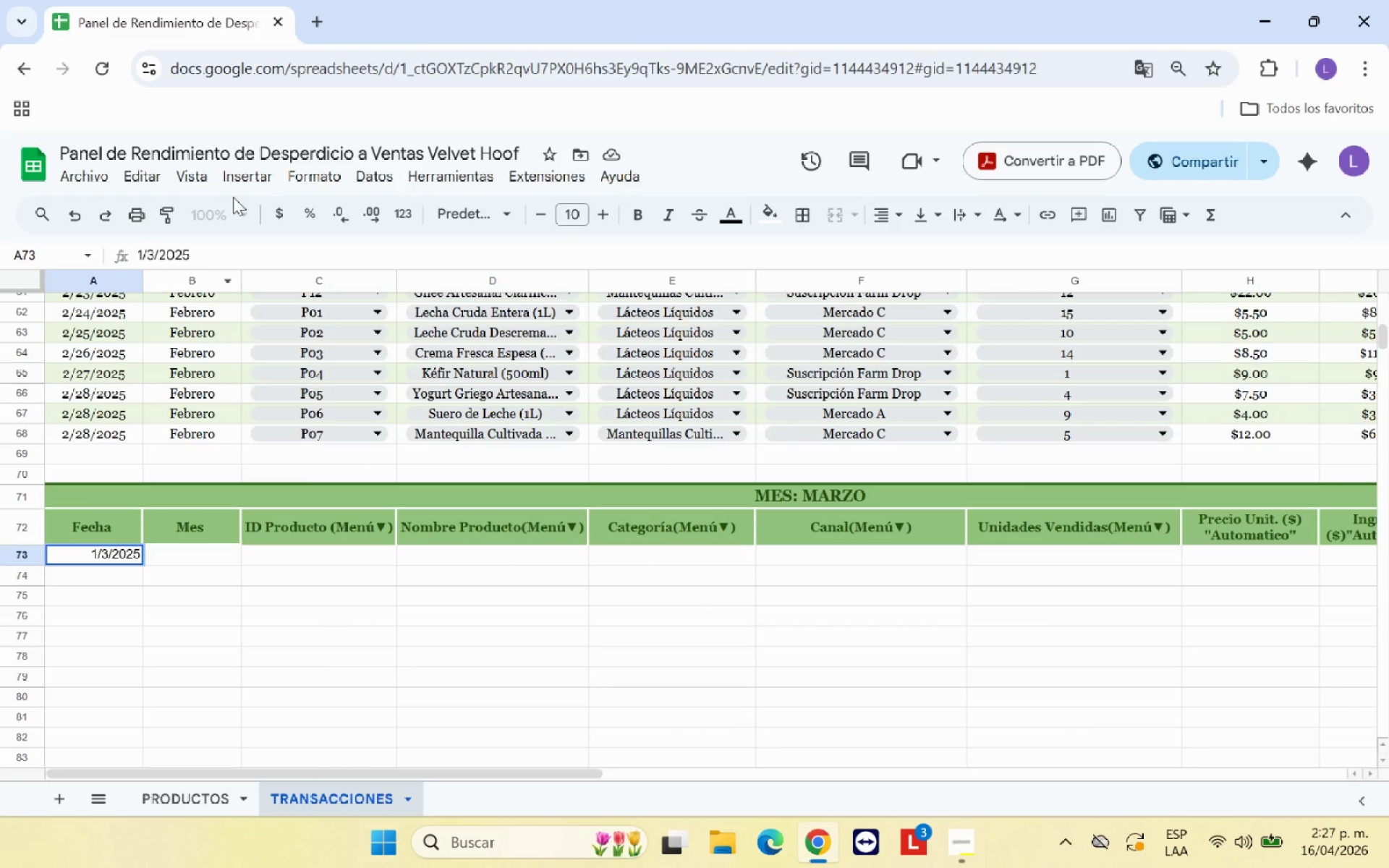 
key(Enter)
 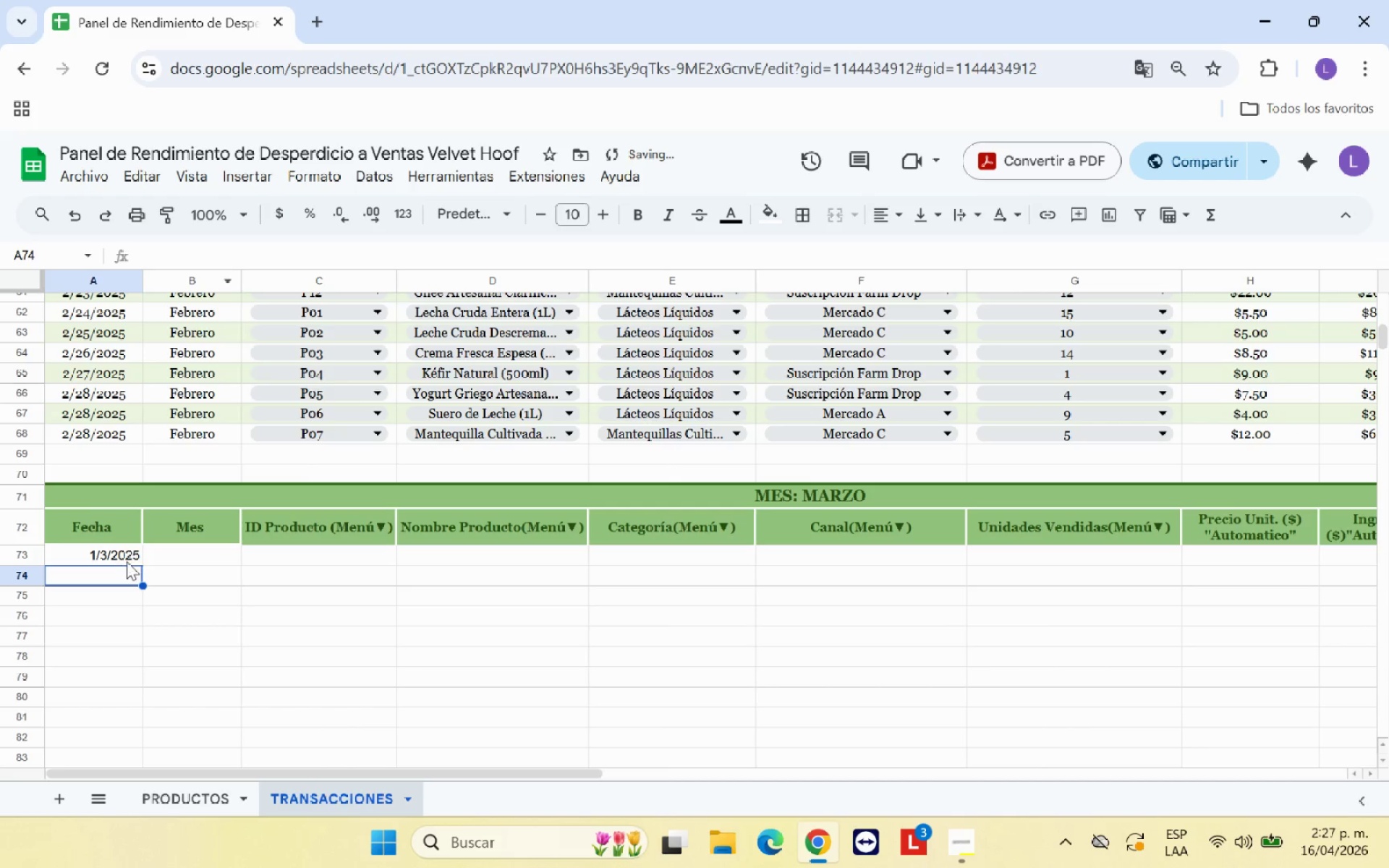 
left_click_drag(start_coordinate=[126, 558], to_coordinate=[126, 773])
 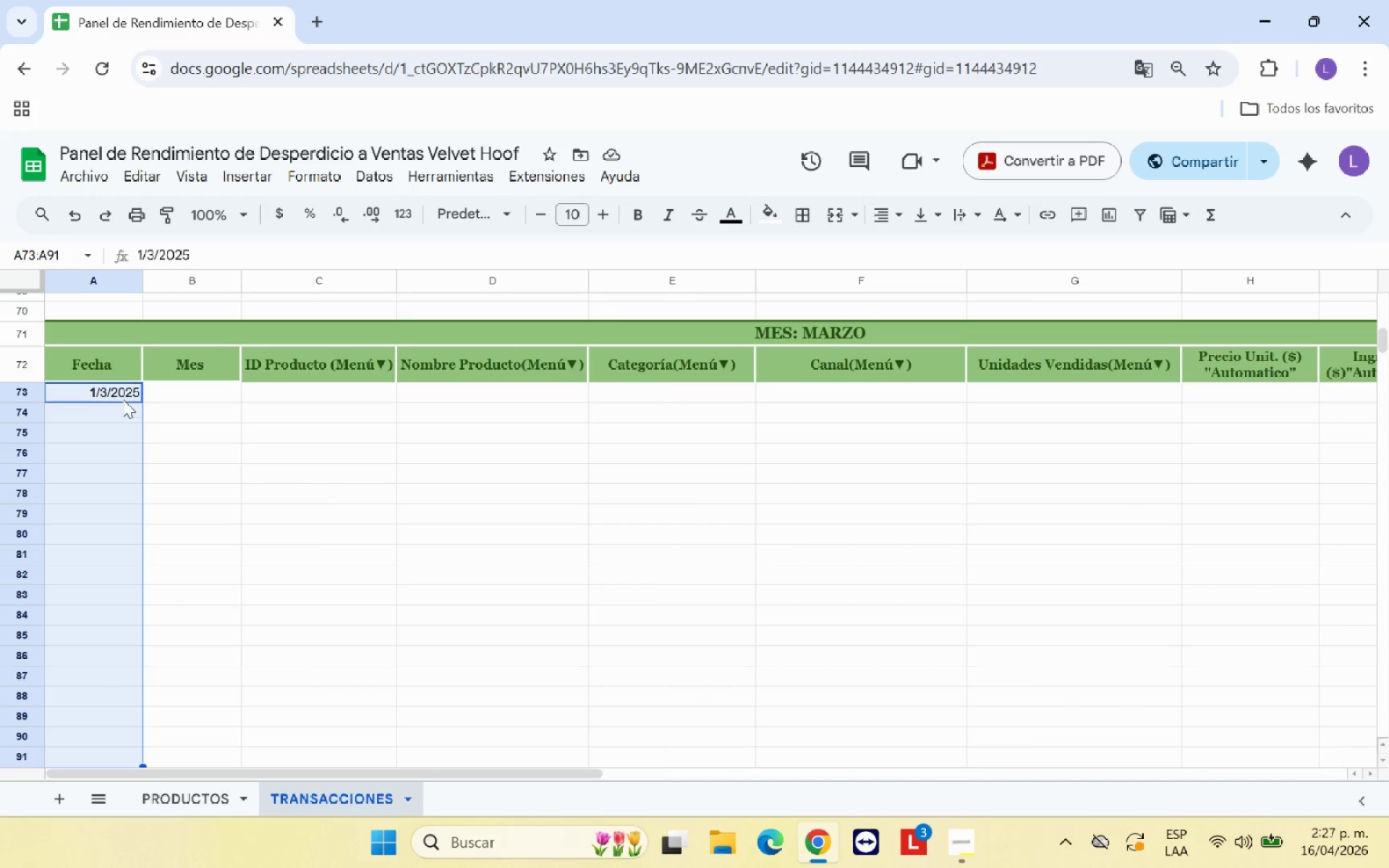 
left_click([123, 395])
 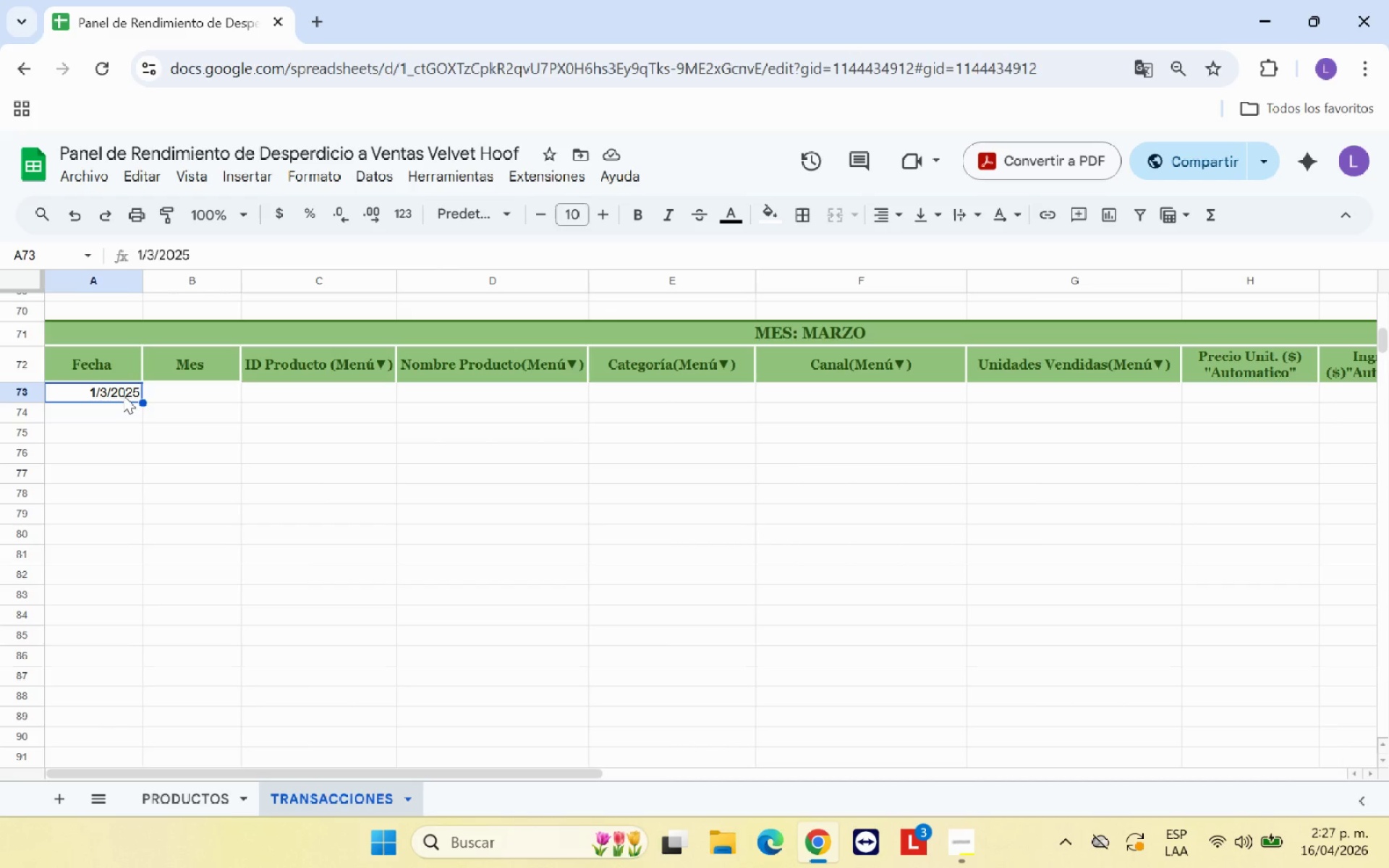 
key(ArrowDown)
 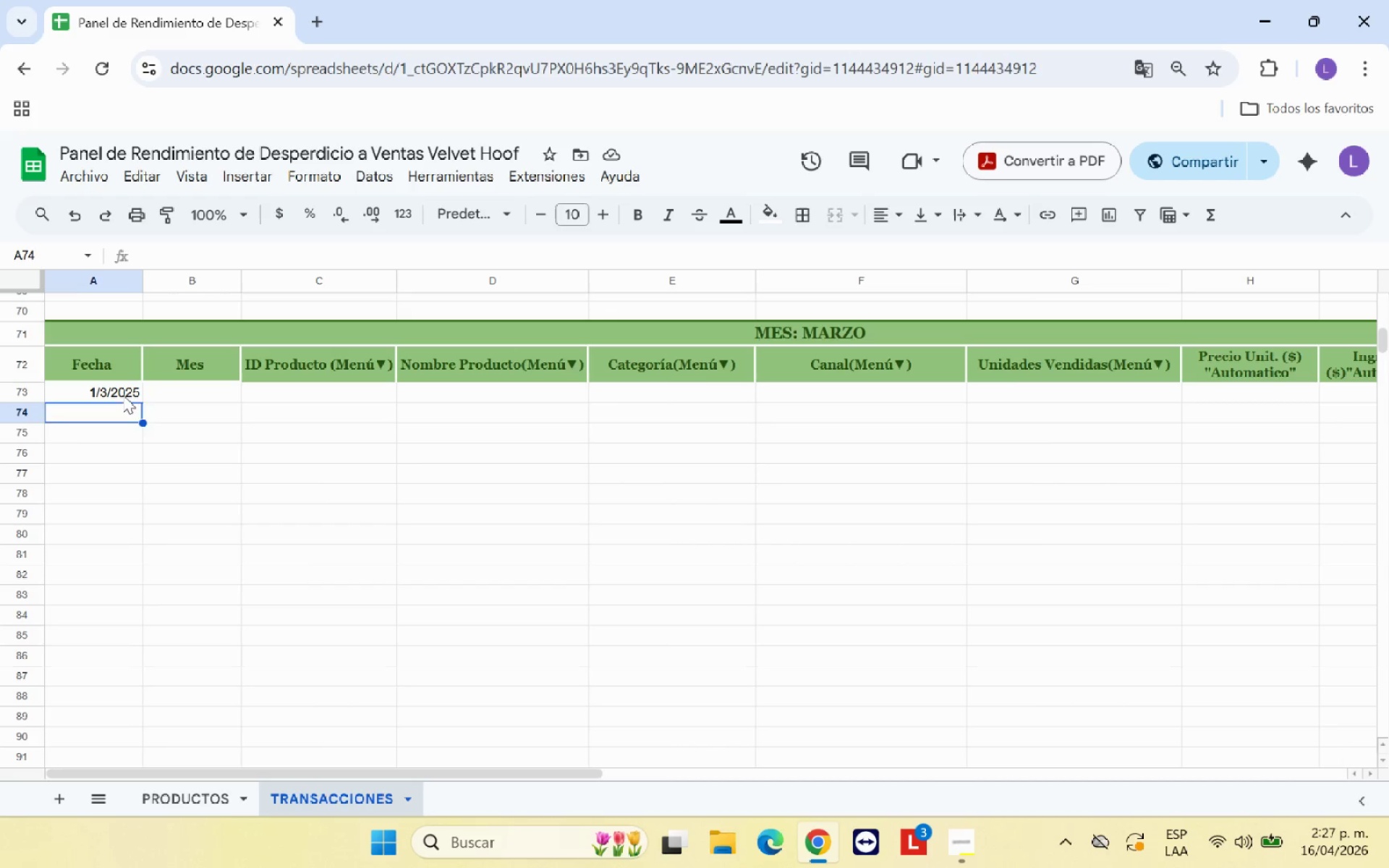 
key(ArrowDown)
 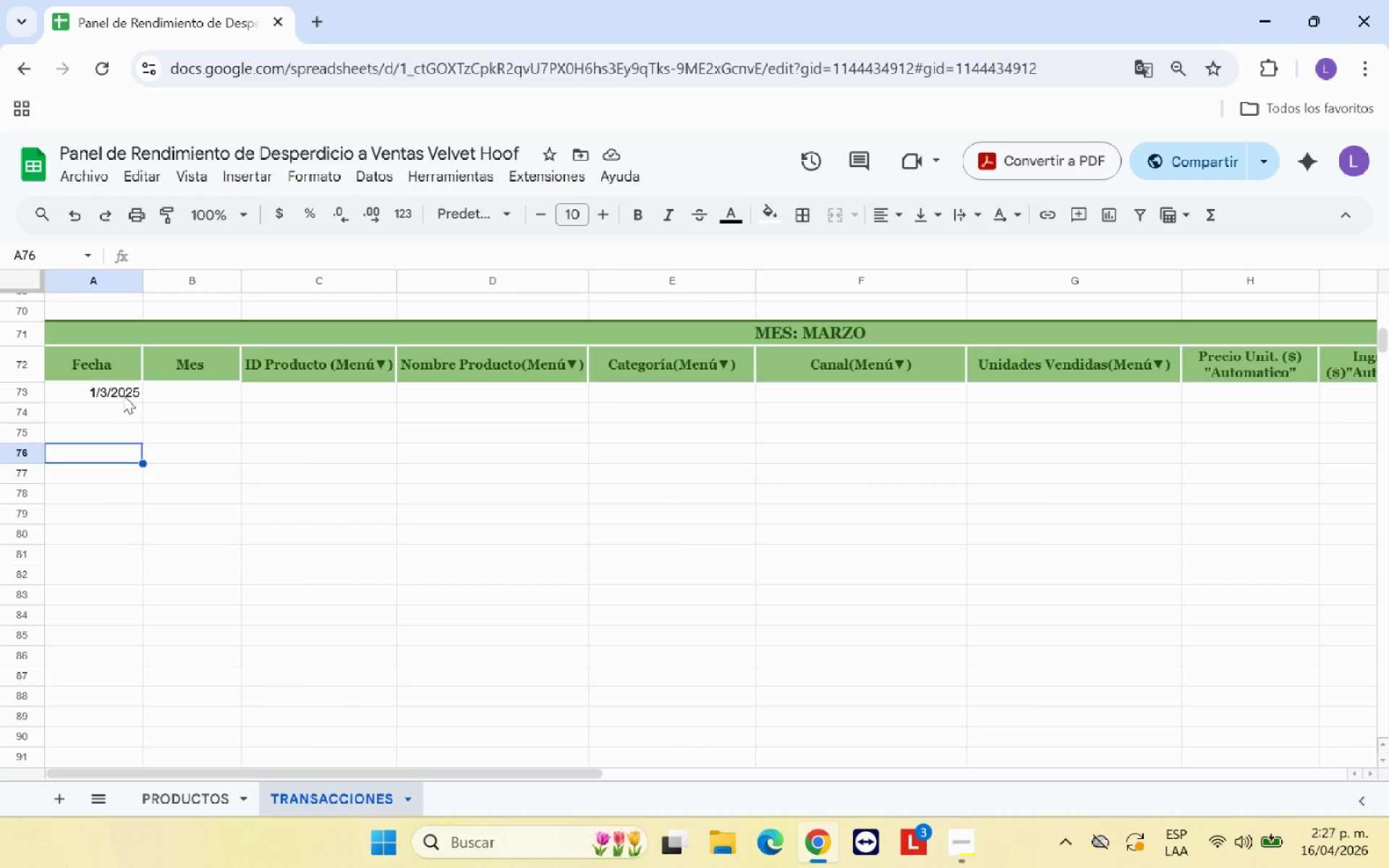 
key(ArrowDown)
 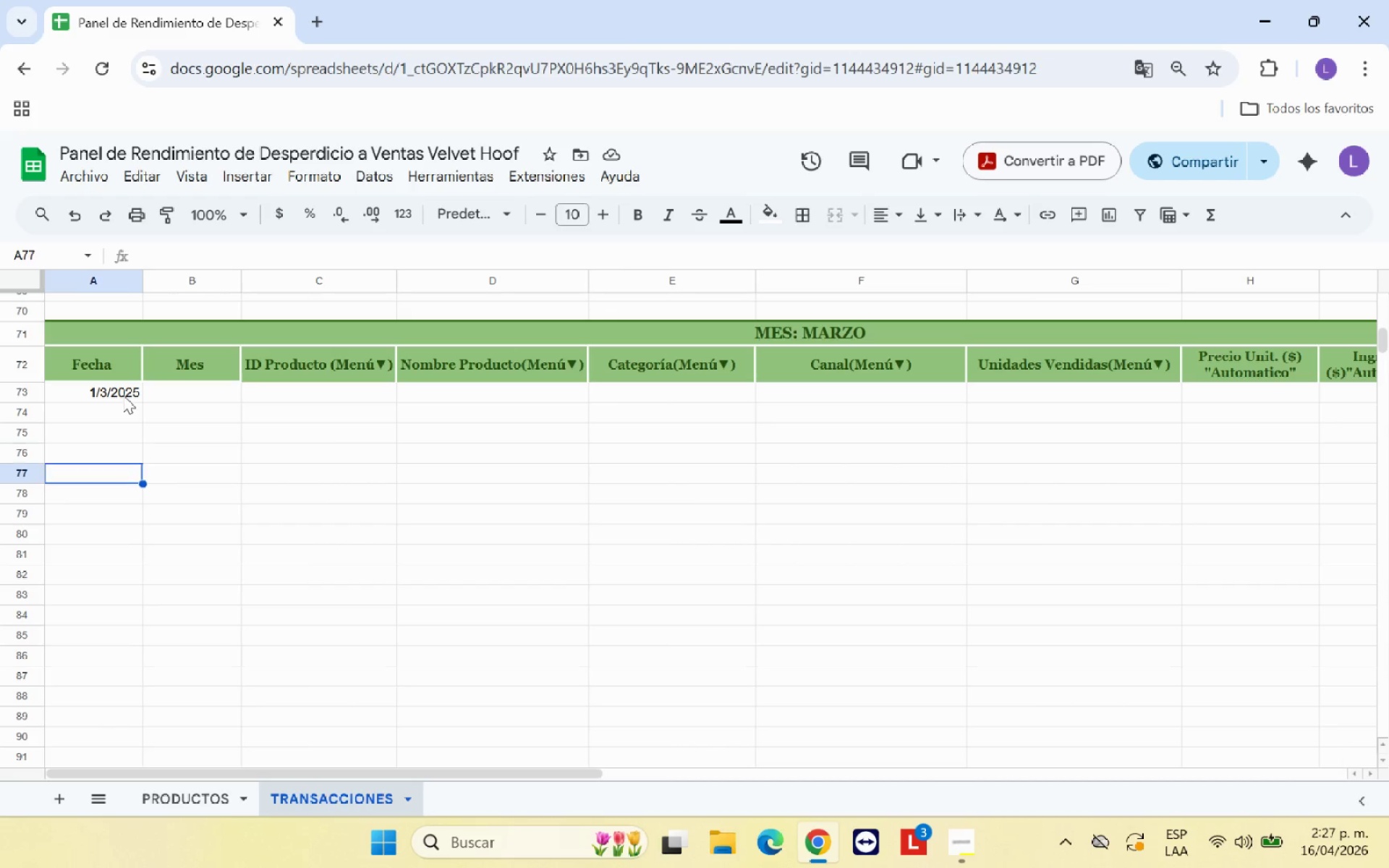 
key(ArrowDown)
 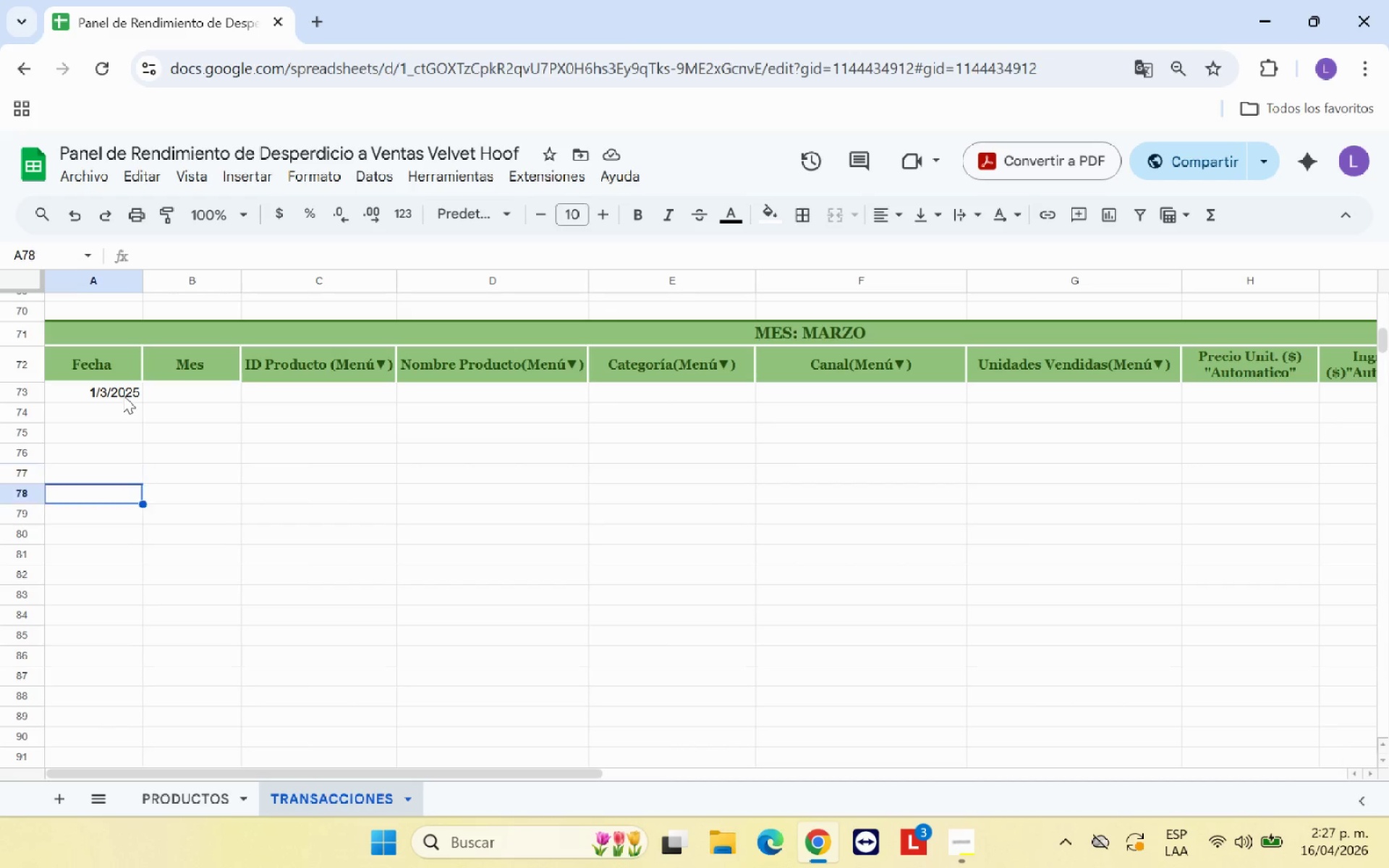 
key(ArrowDown)
 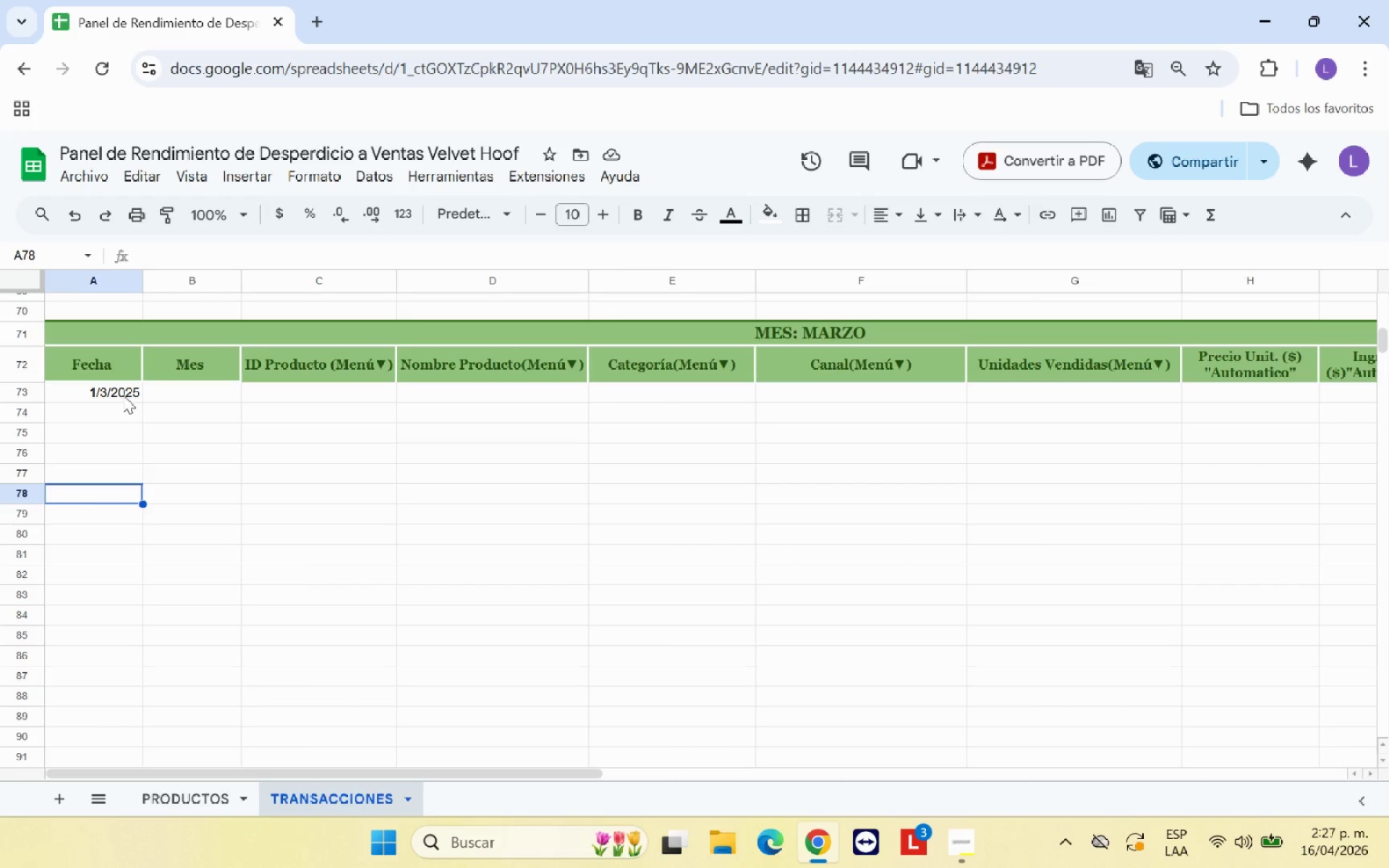 
key(ArrowDown)
 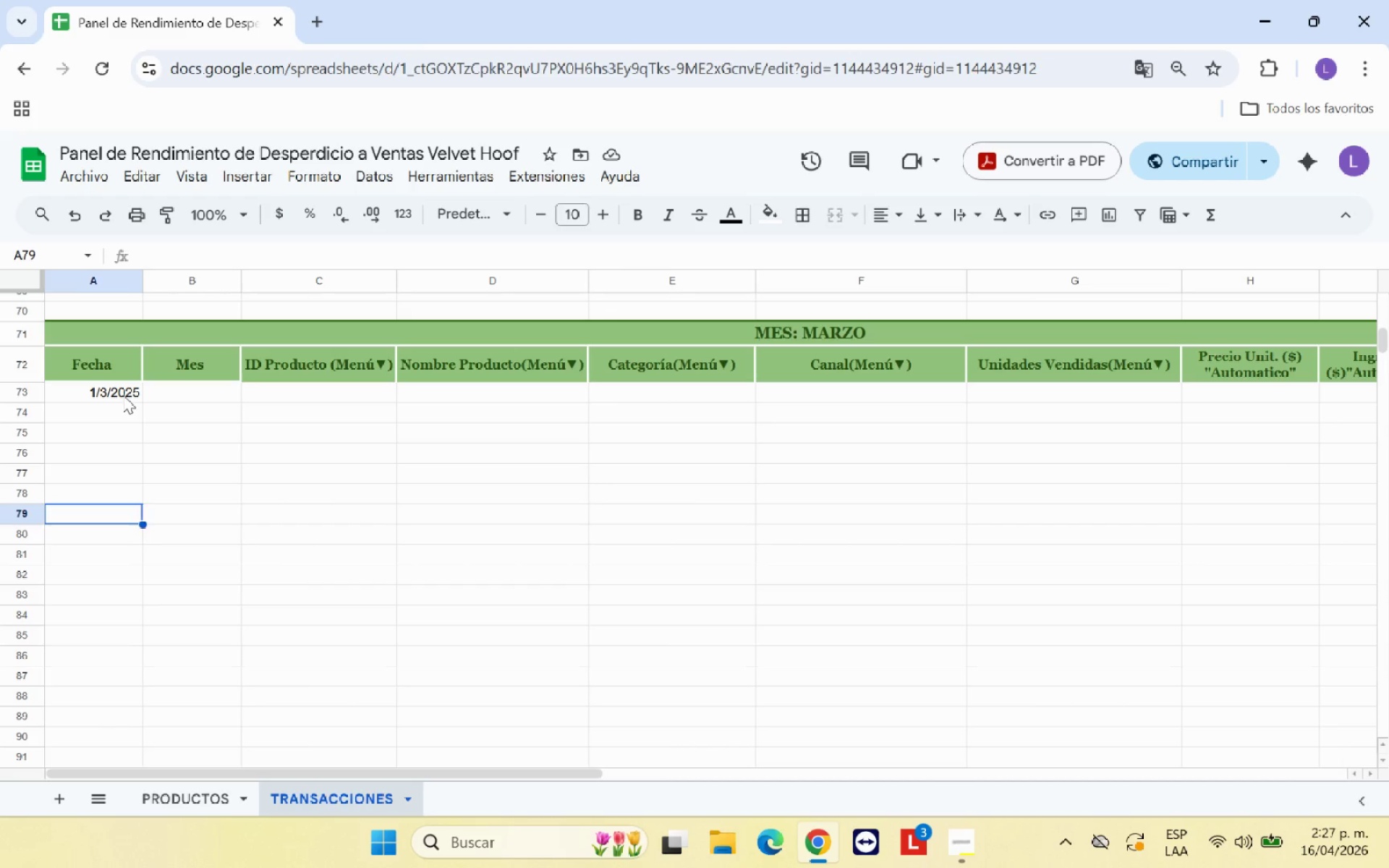 
key(ArrowDown)
 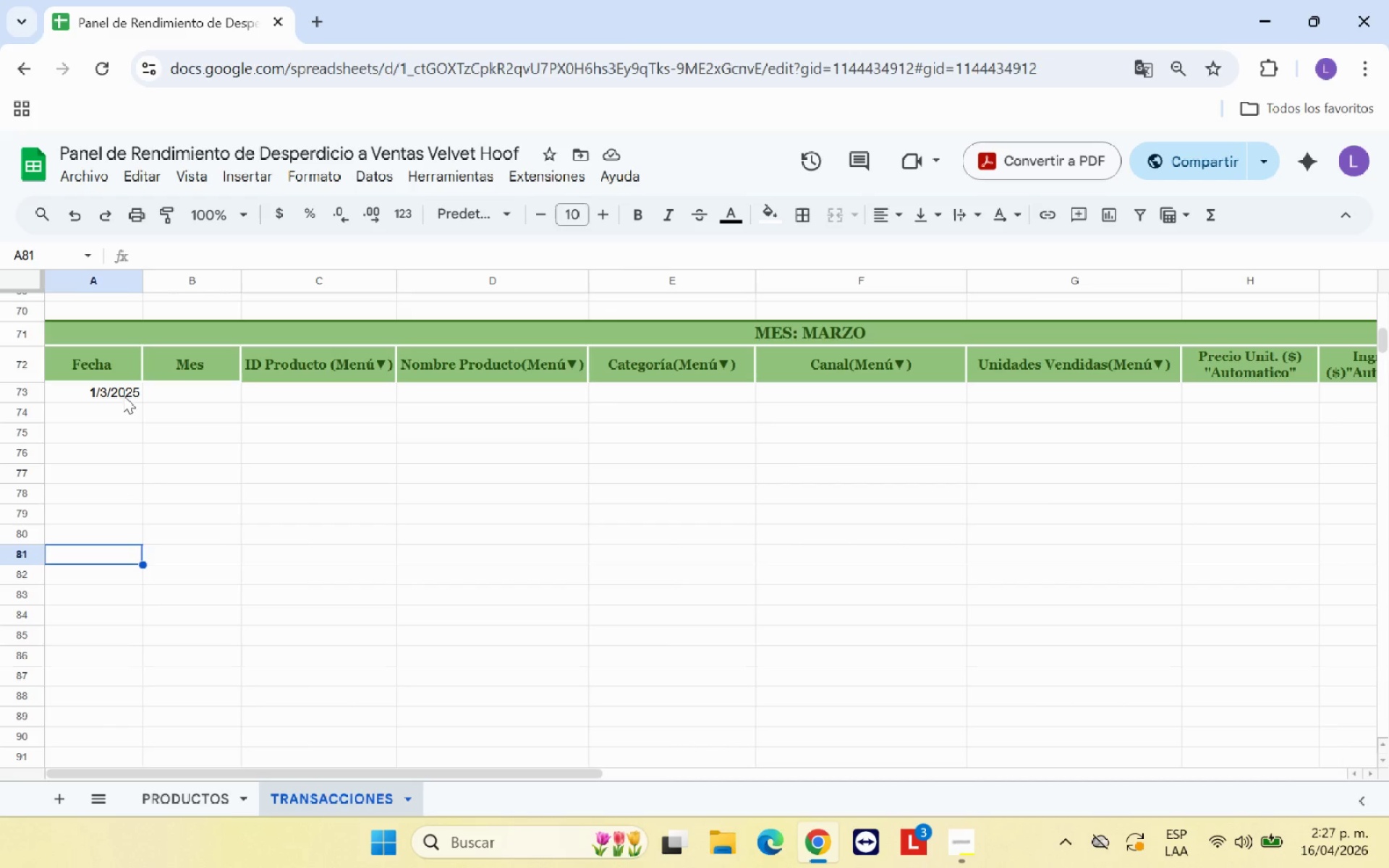 
key(ArrowDown)
 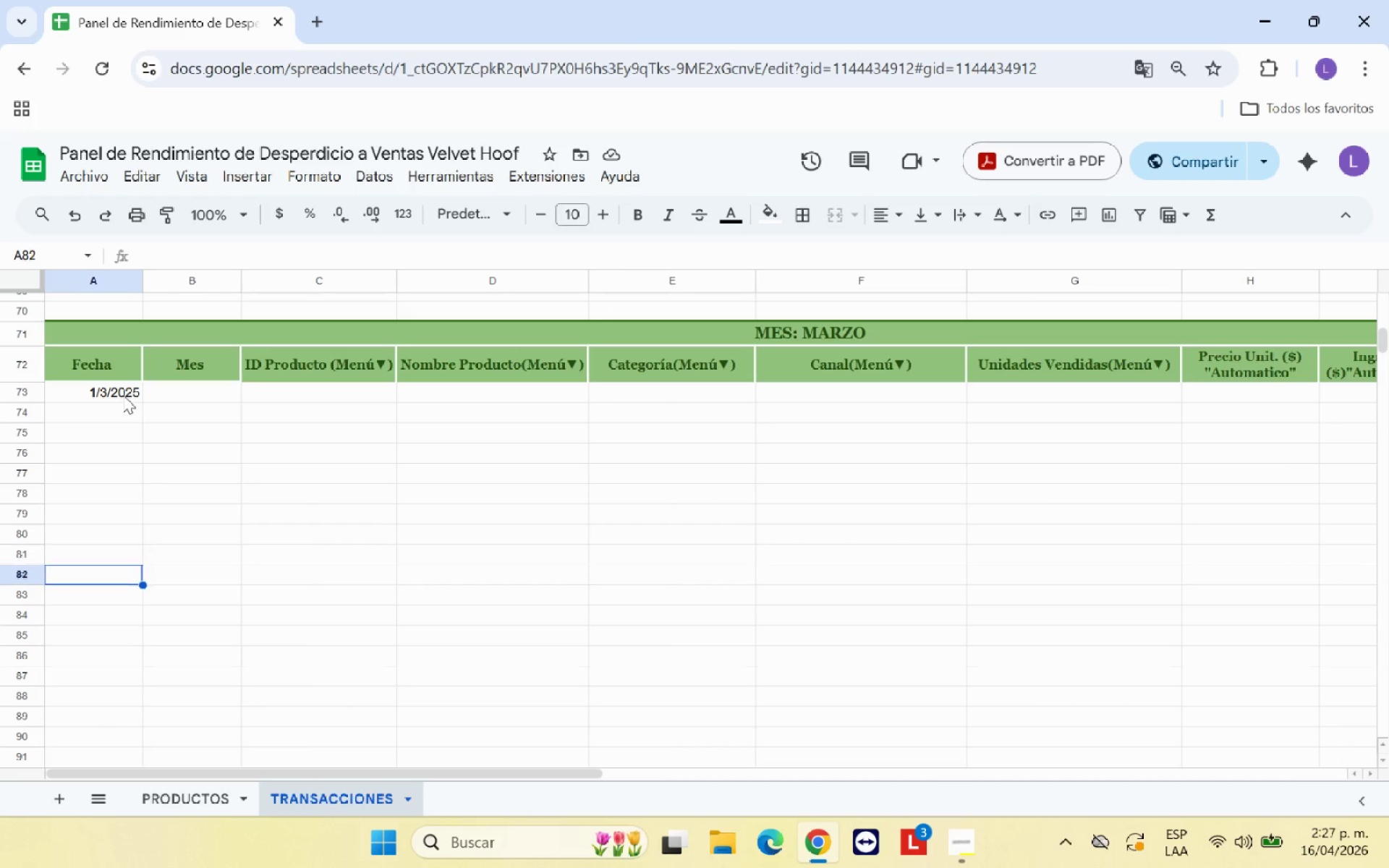 
key(ArrowDown)
 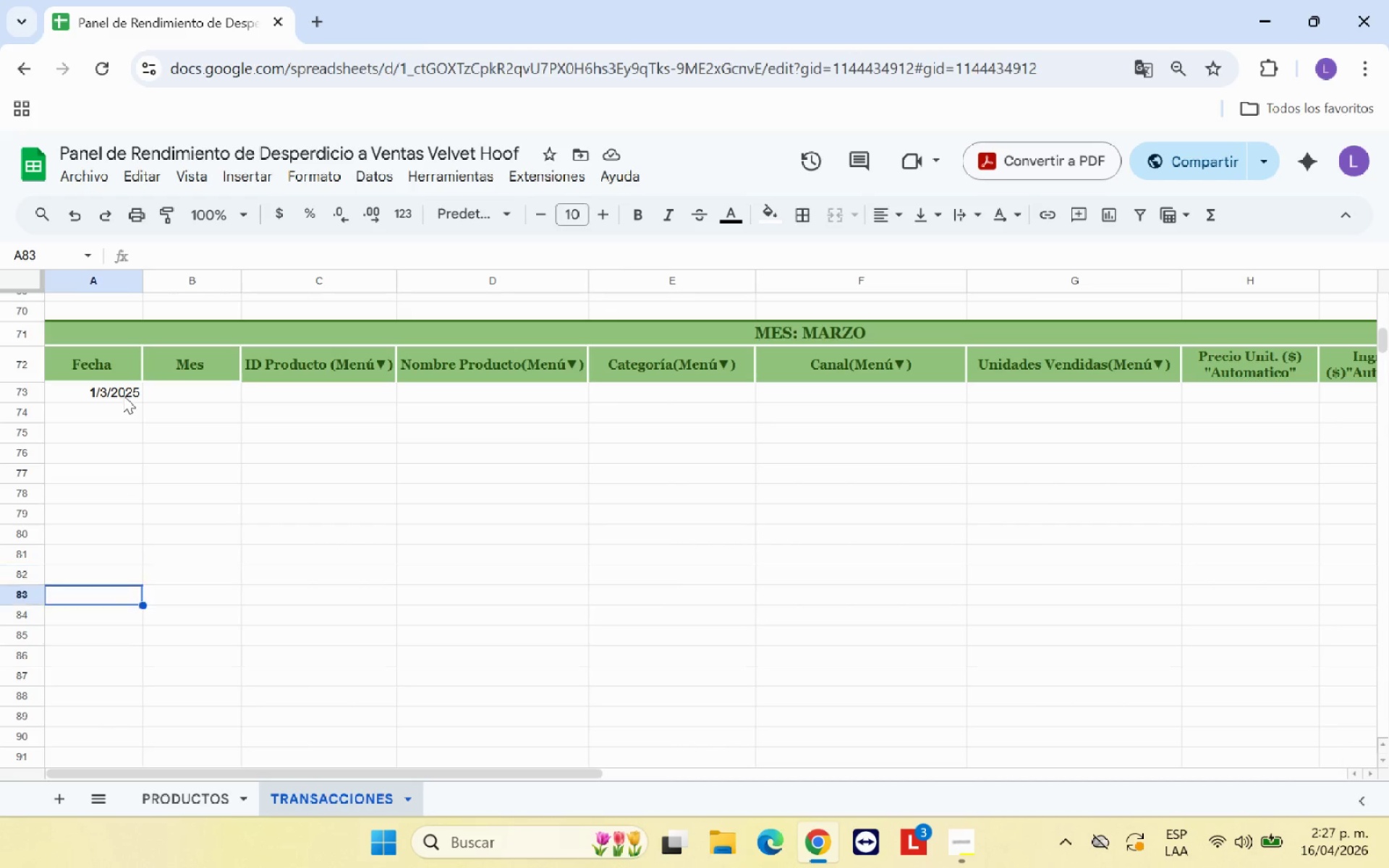 
key(ArrowDown)
 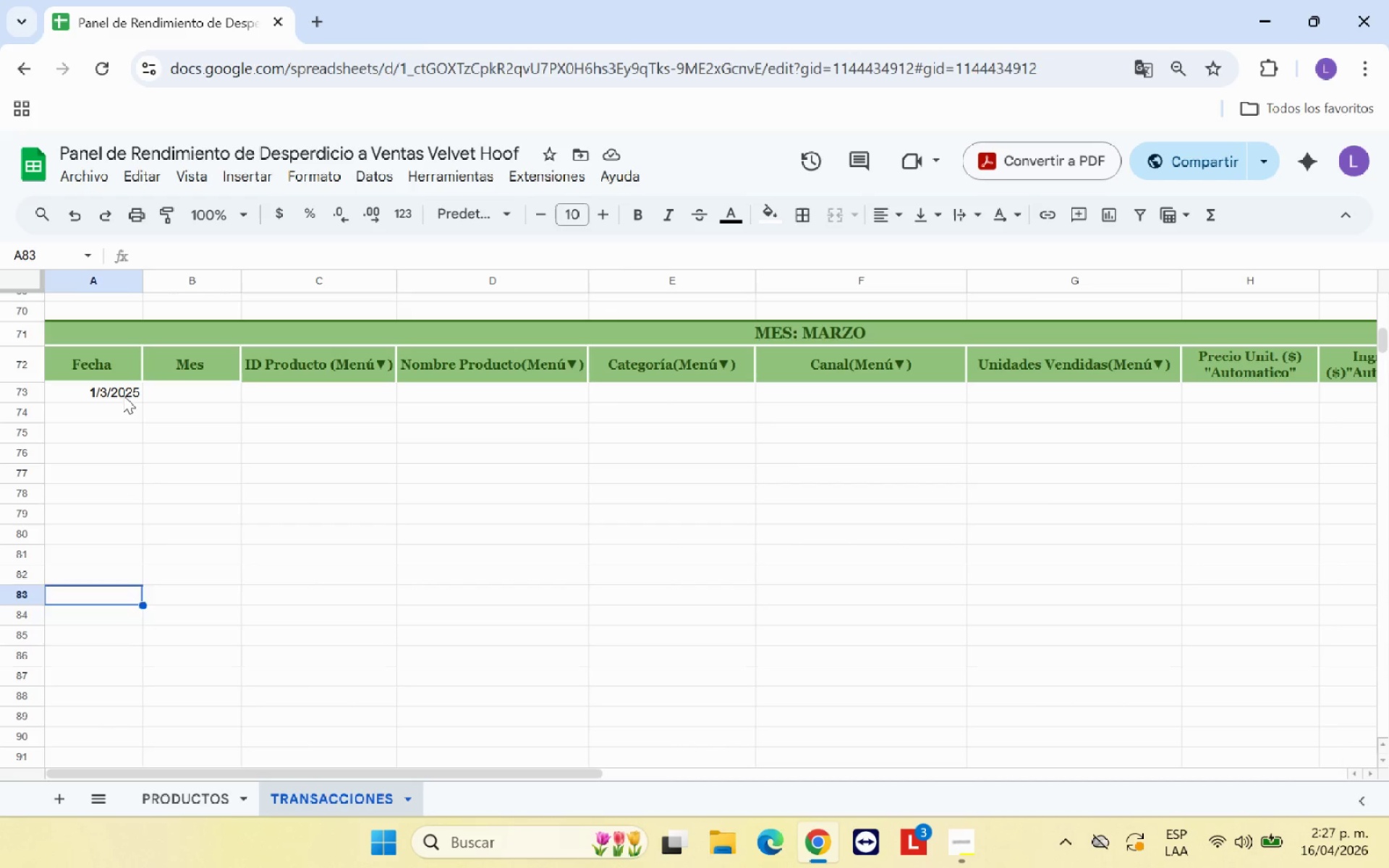 
key(ArrowDown)
 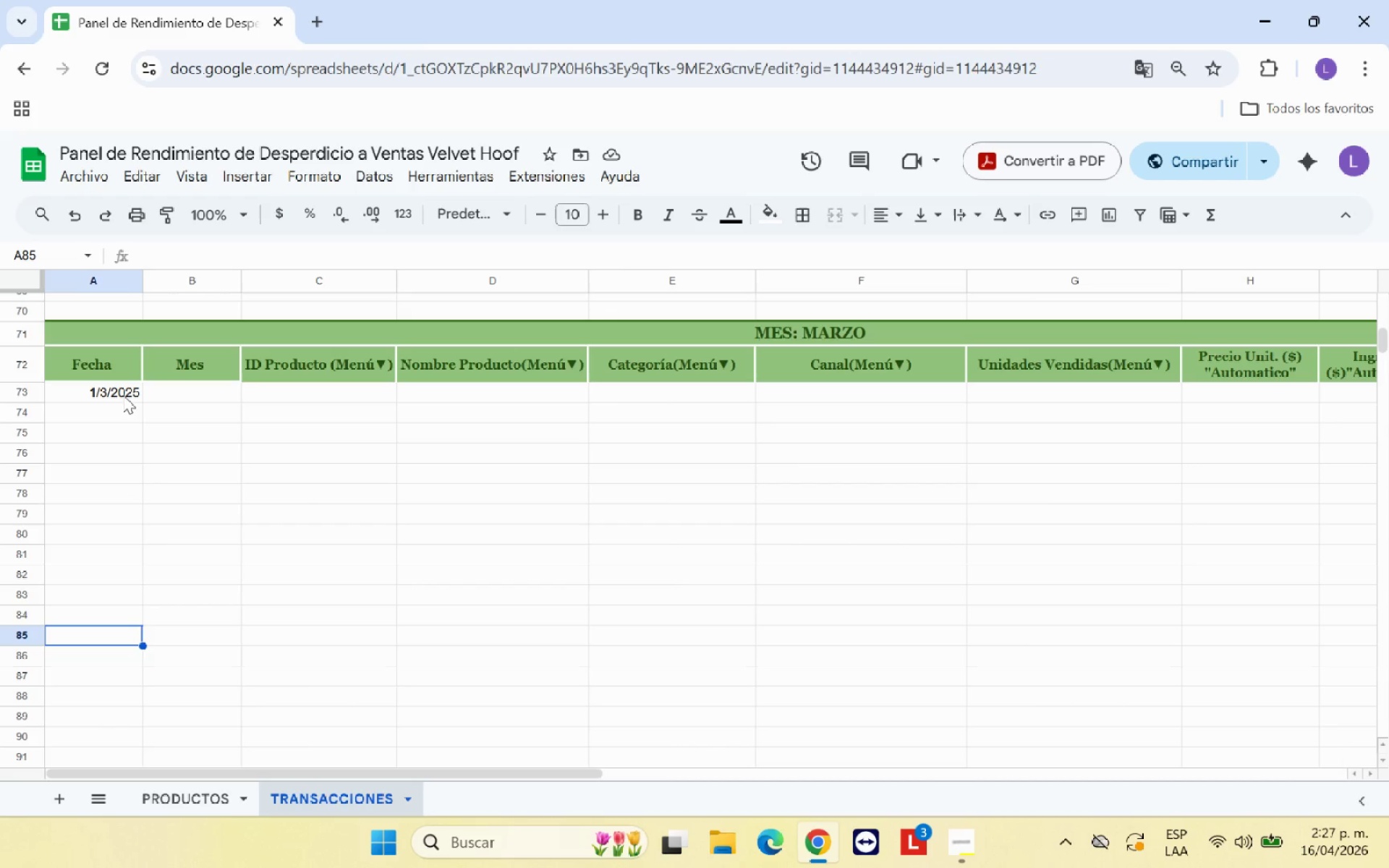 
key(ArrowDown)
 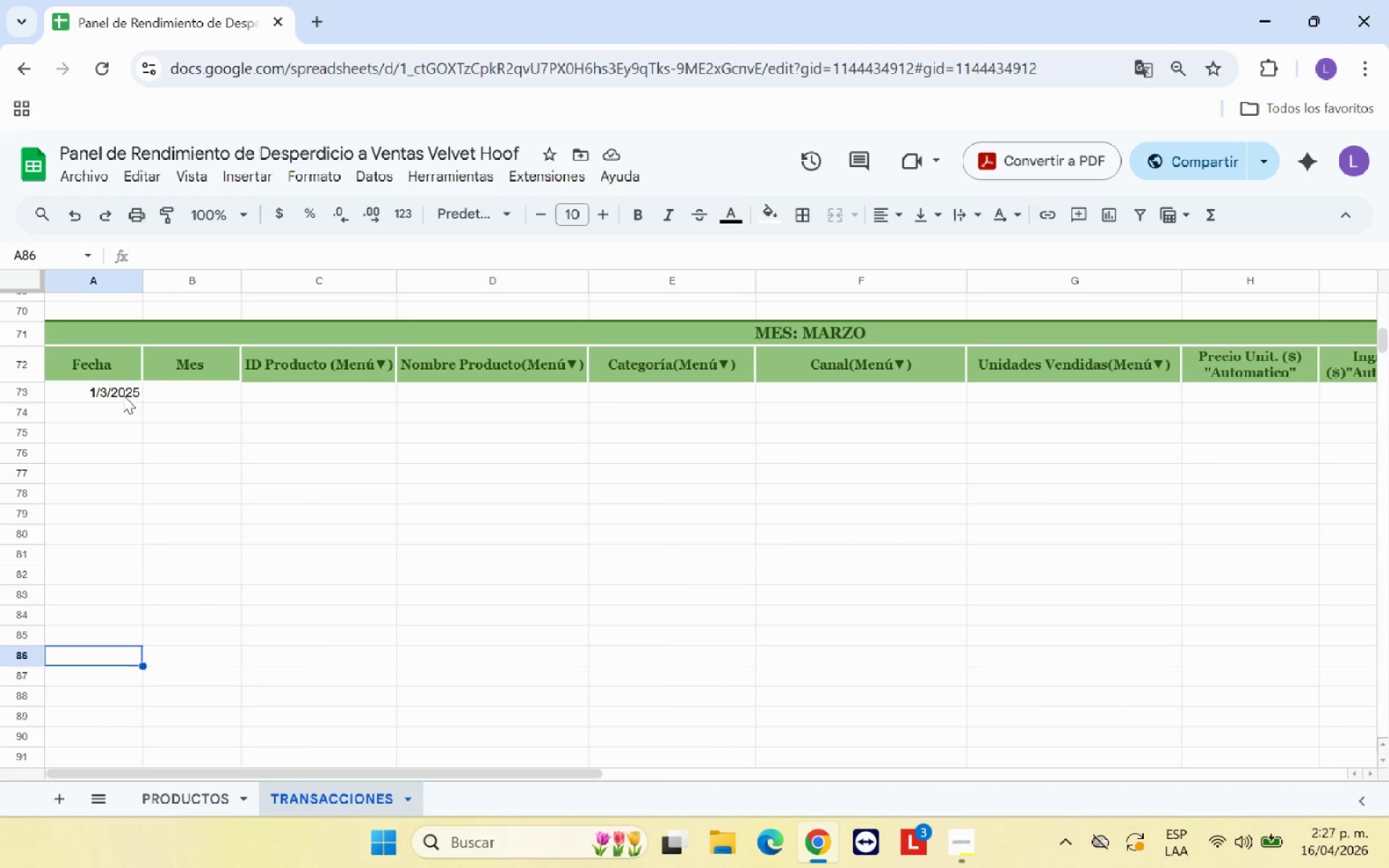 
key(ArrowDown)
 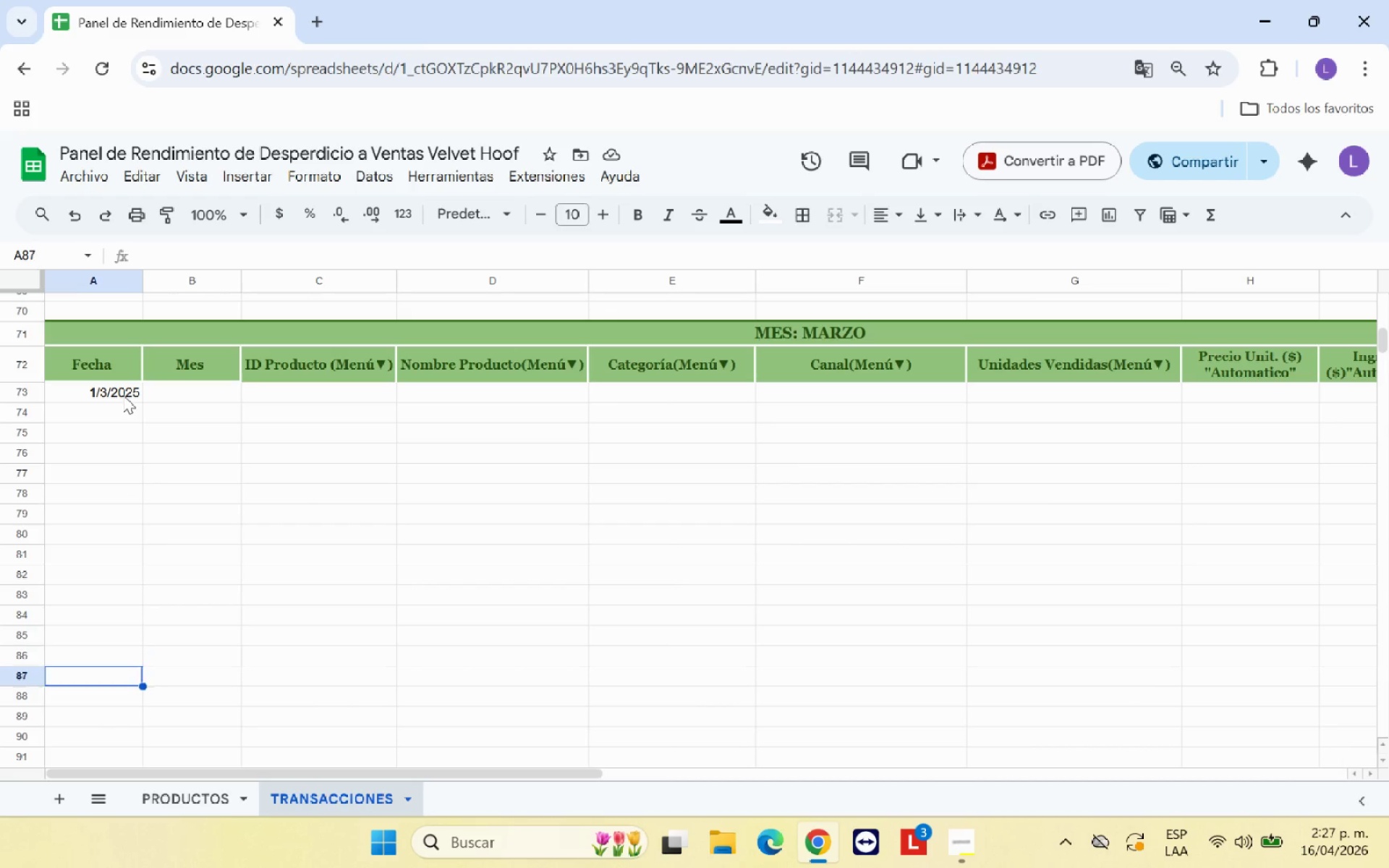 
key(ArrowDown)
 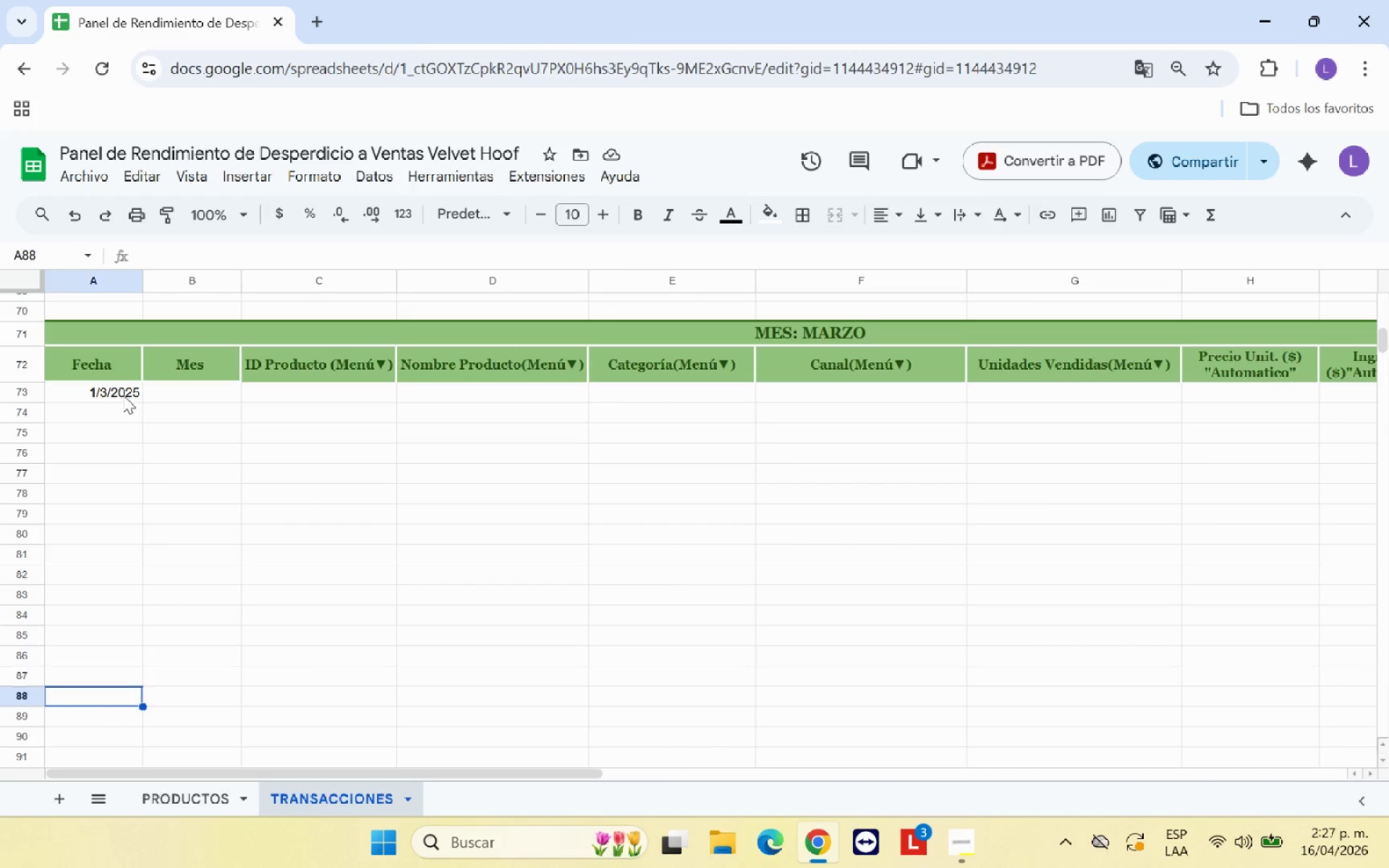 
key(ArrowDown)
 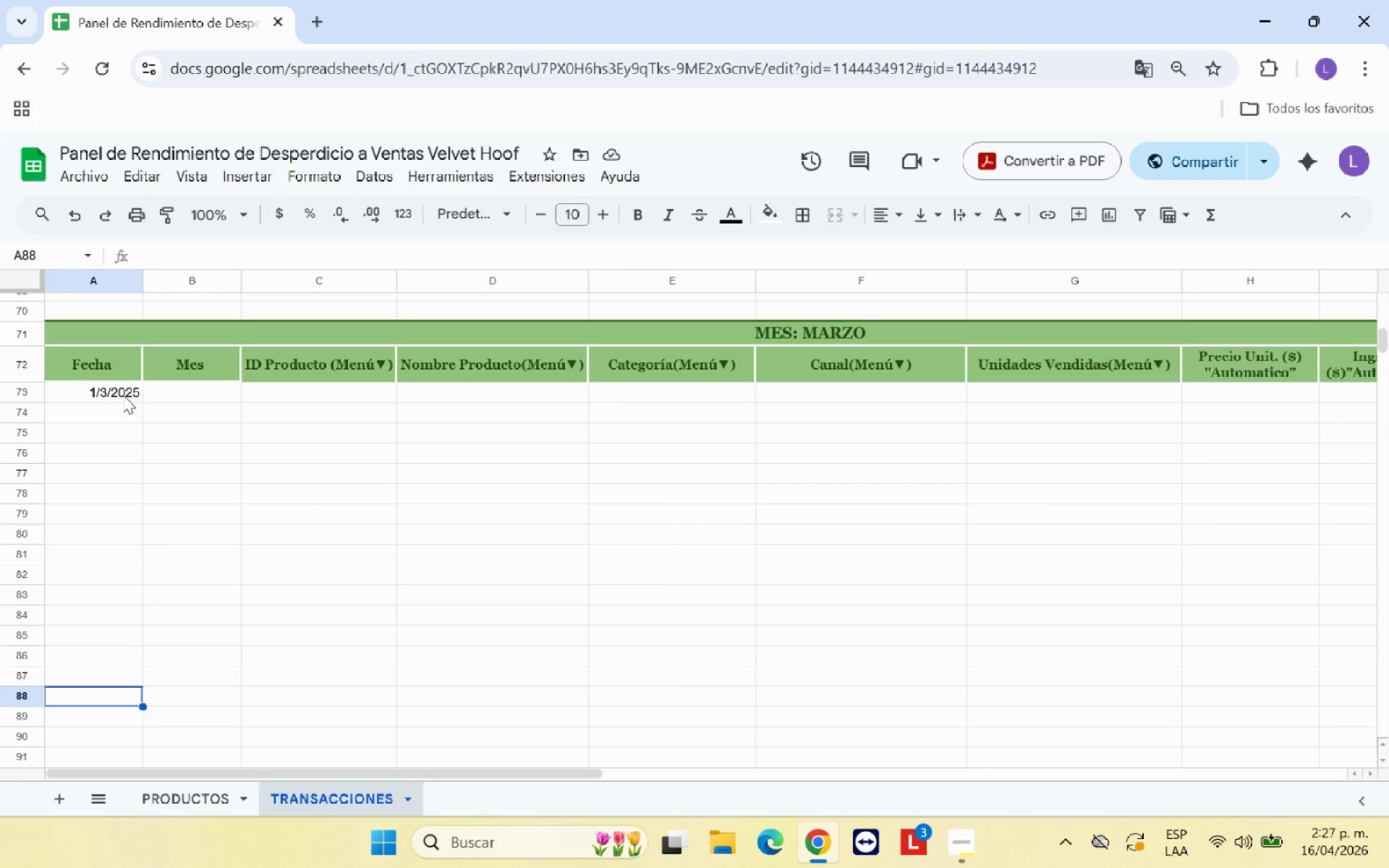 
key(ArrowDown)
 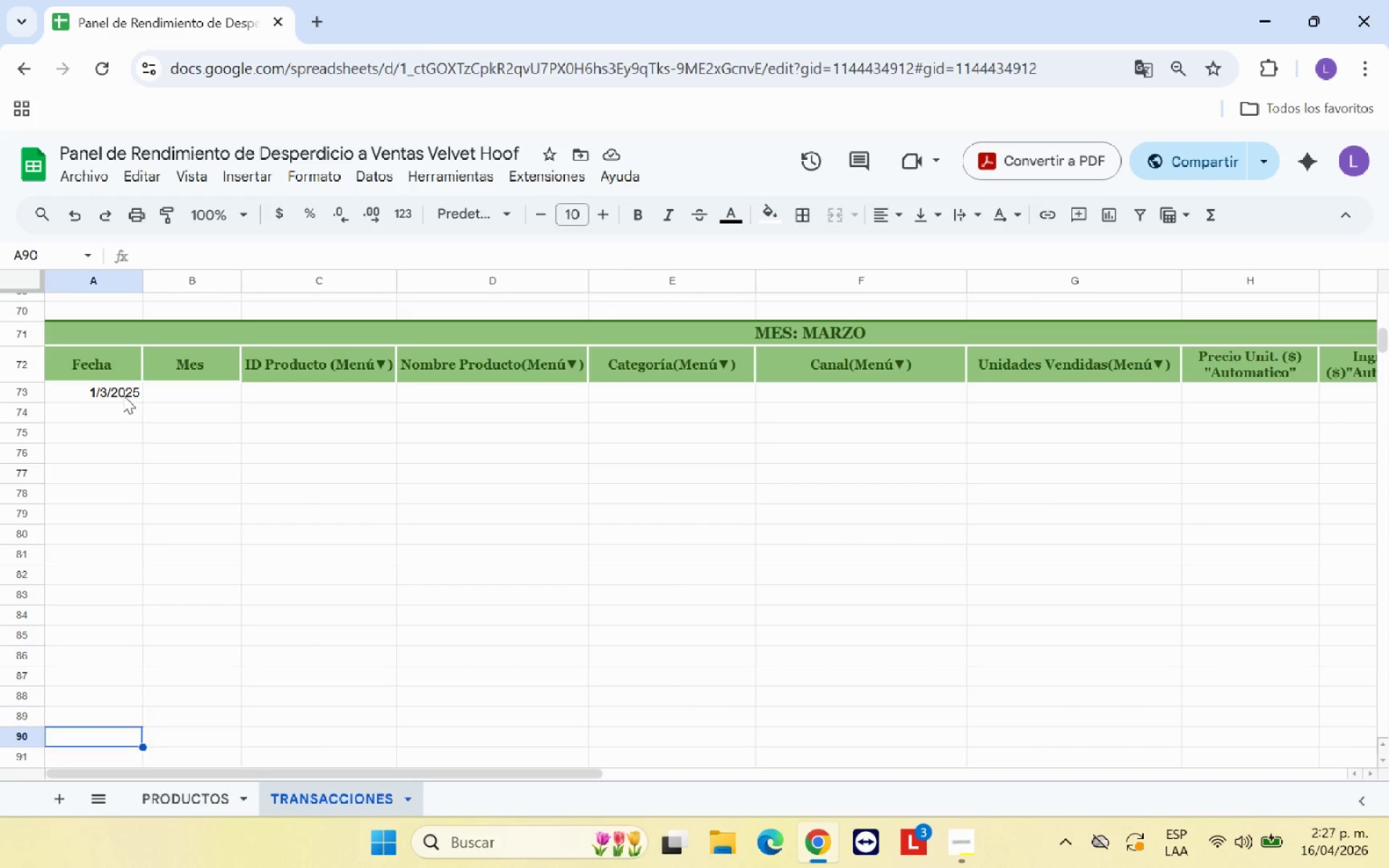 
key(ArrowDown)
 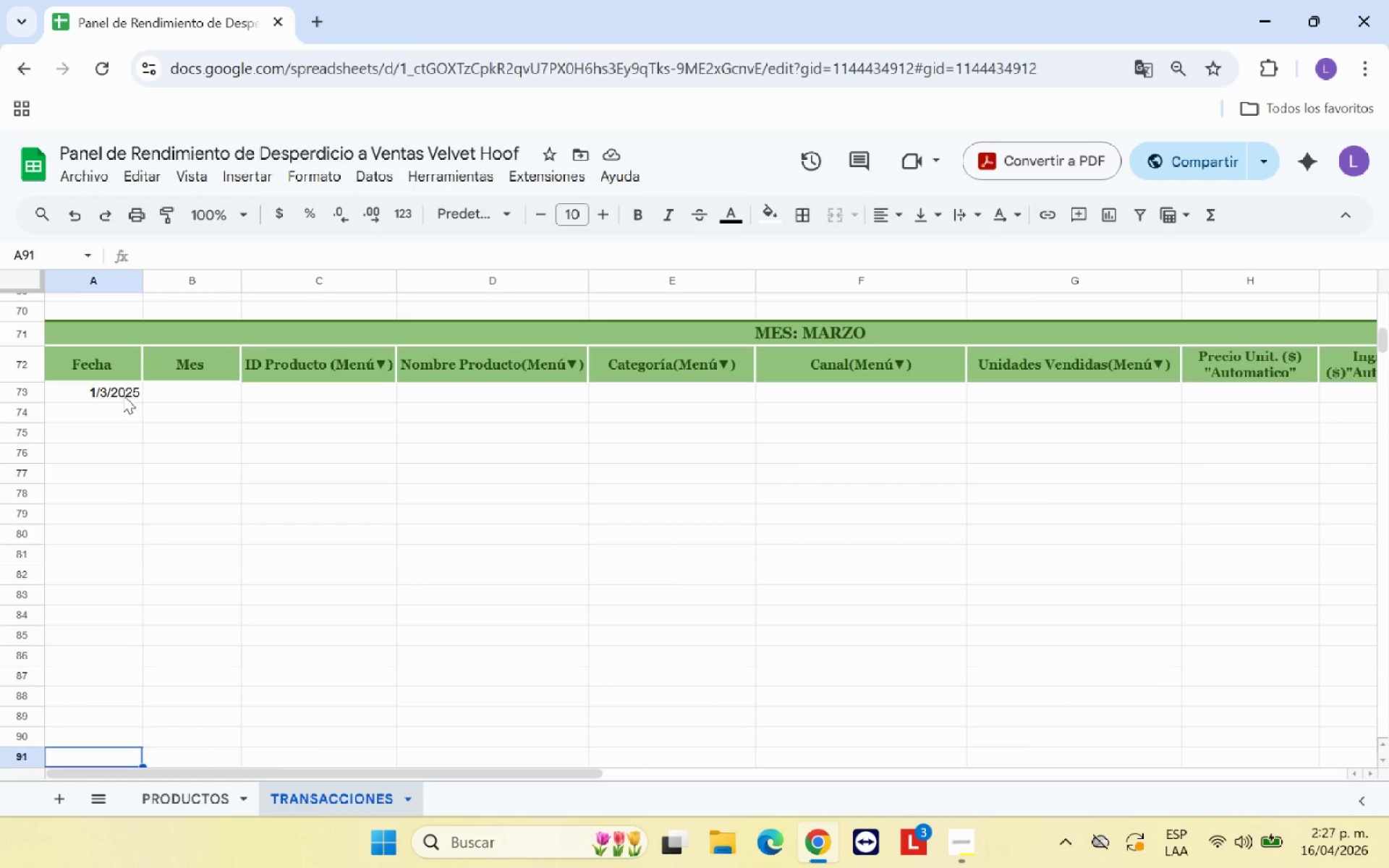 
key(ArrowDown)
 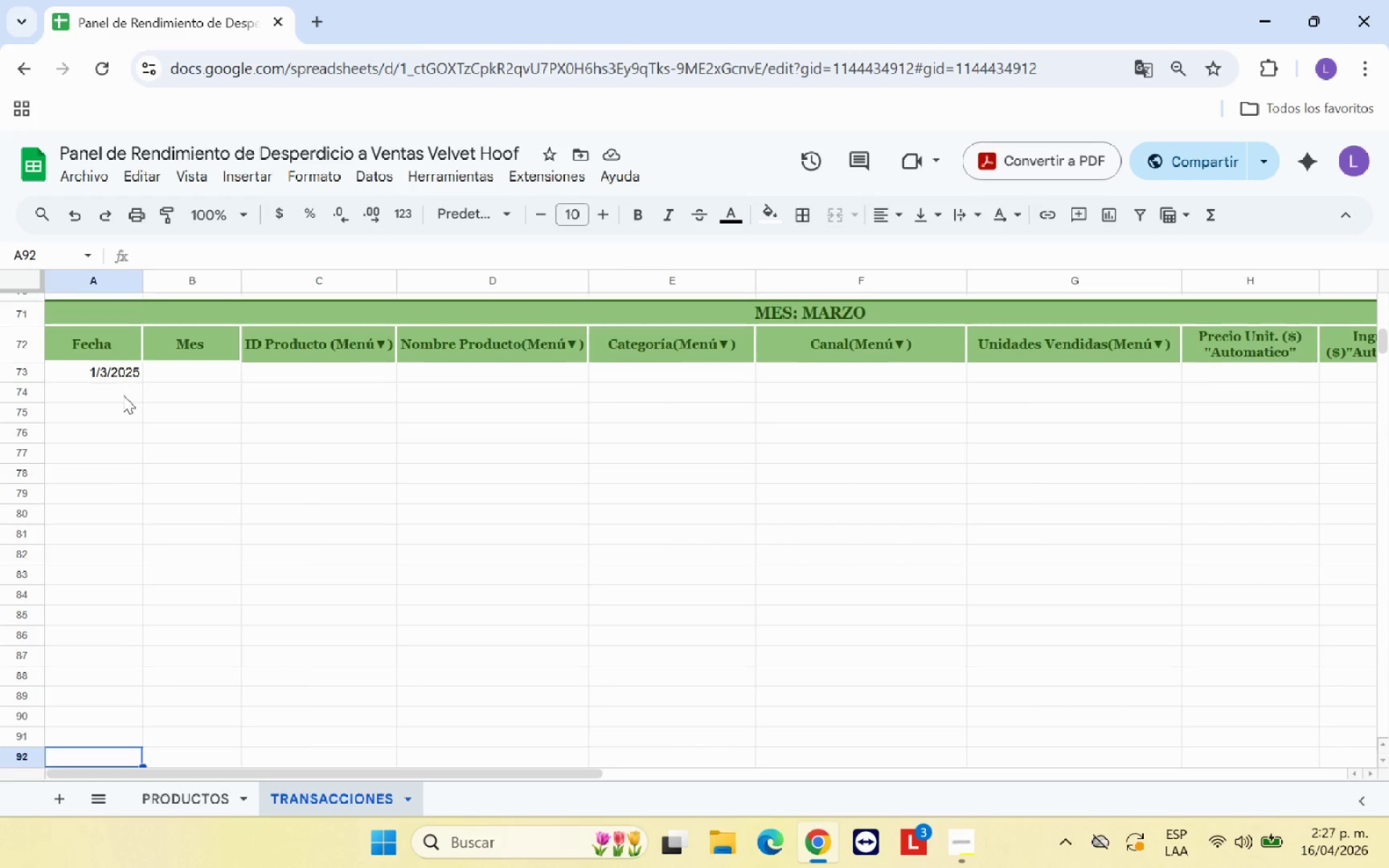 
key(ArrowDown)
 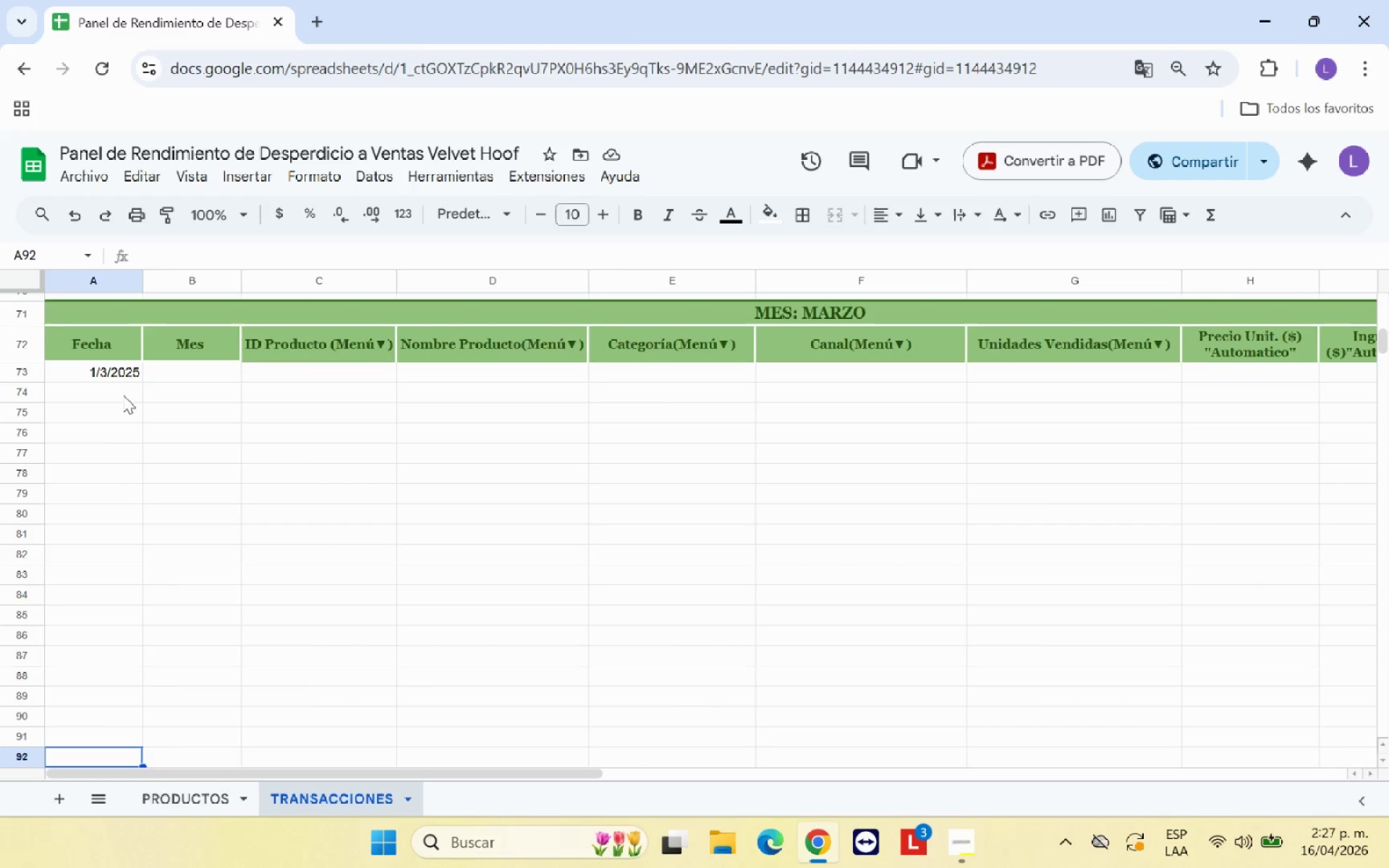 
key(ArrowDown)
 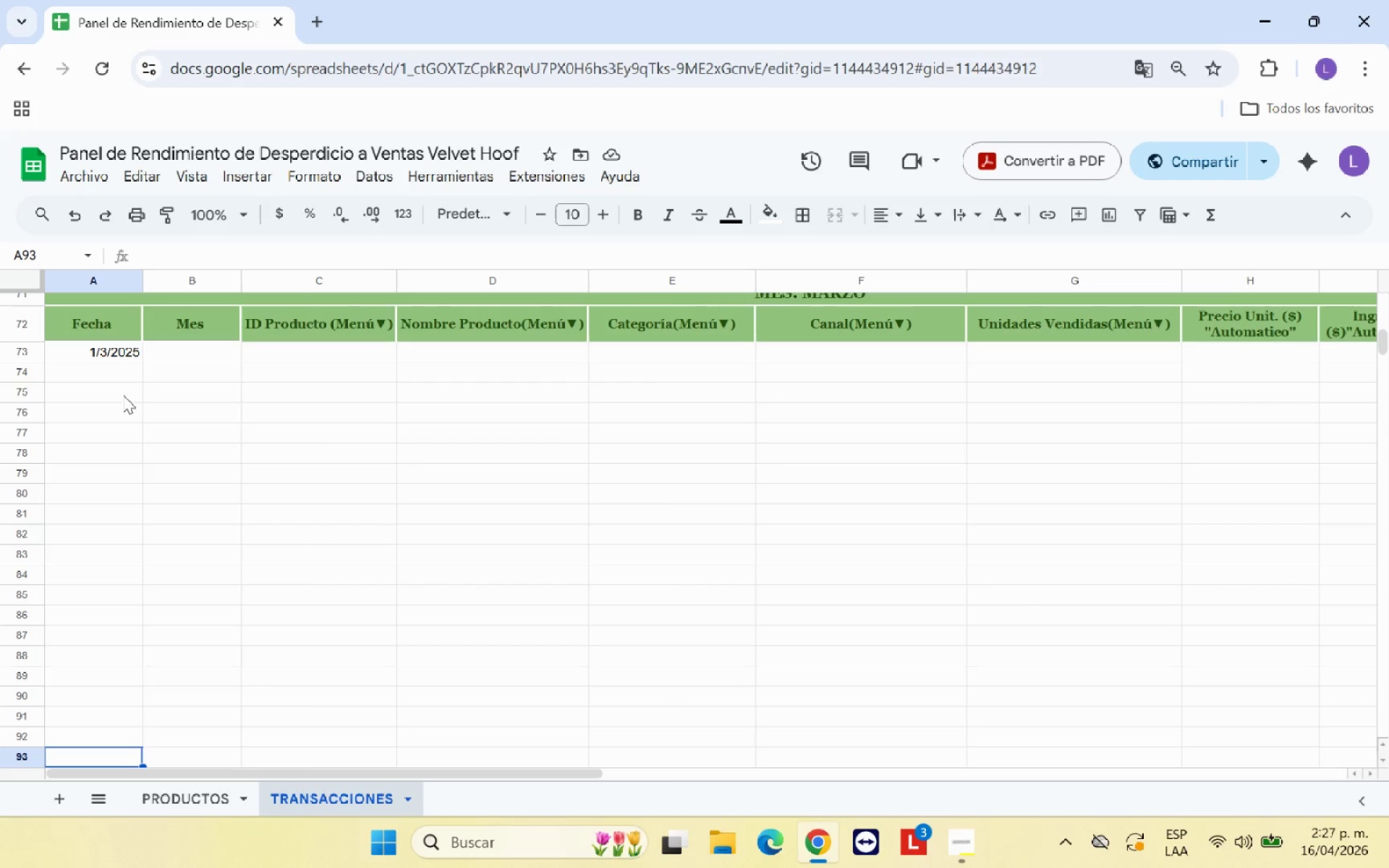 
key(ArrowDown)
 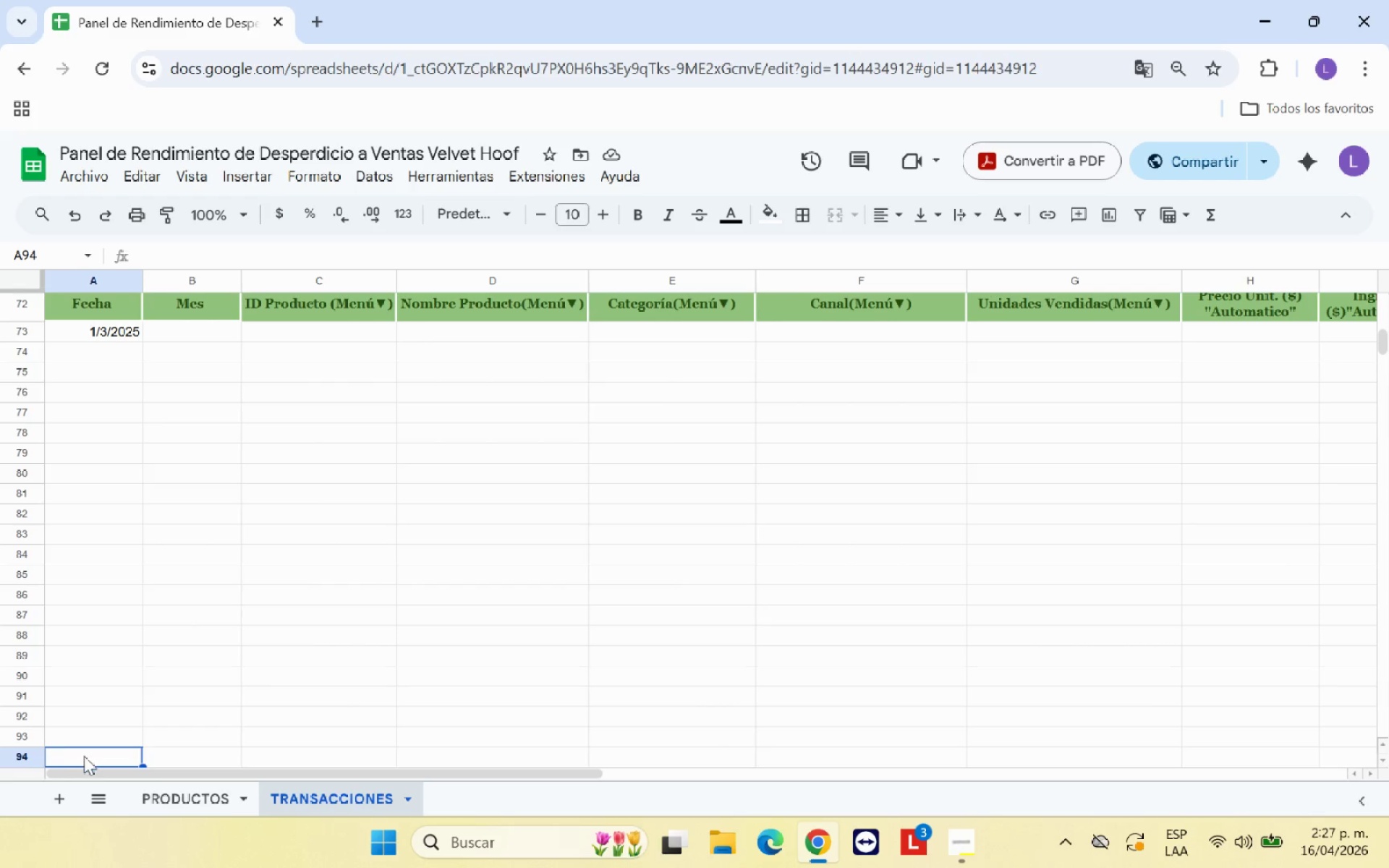 
left_click_drag(start_coordinate=[88, 759], to_coordinate=[99, 331])
 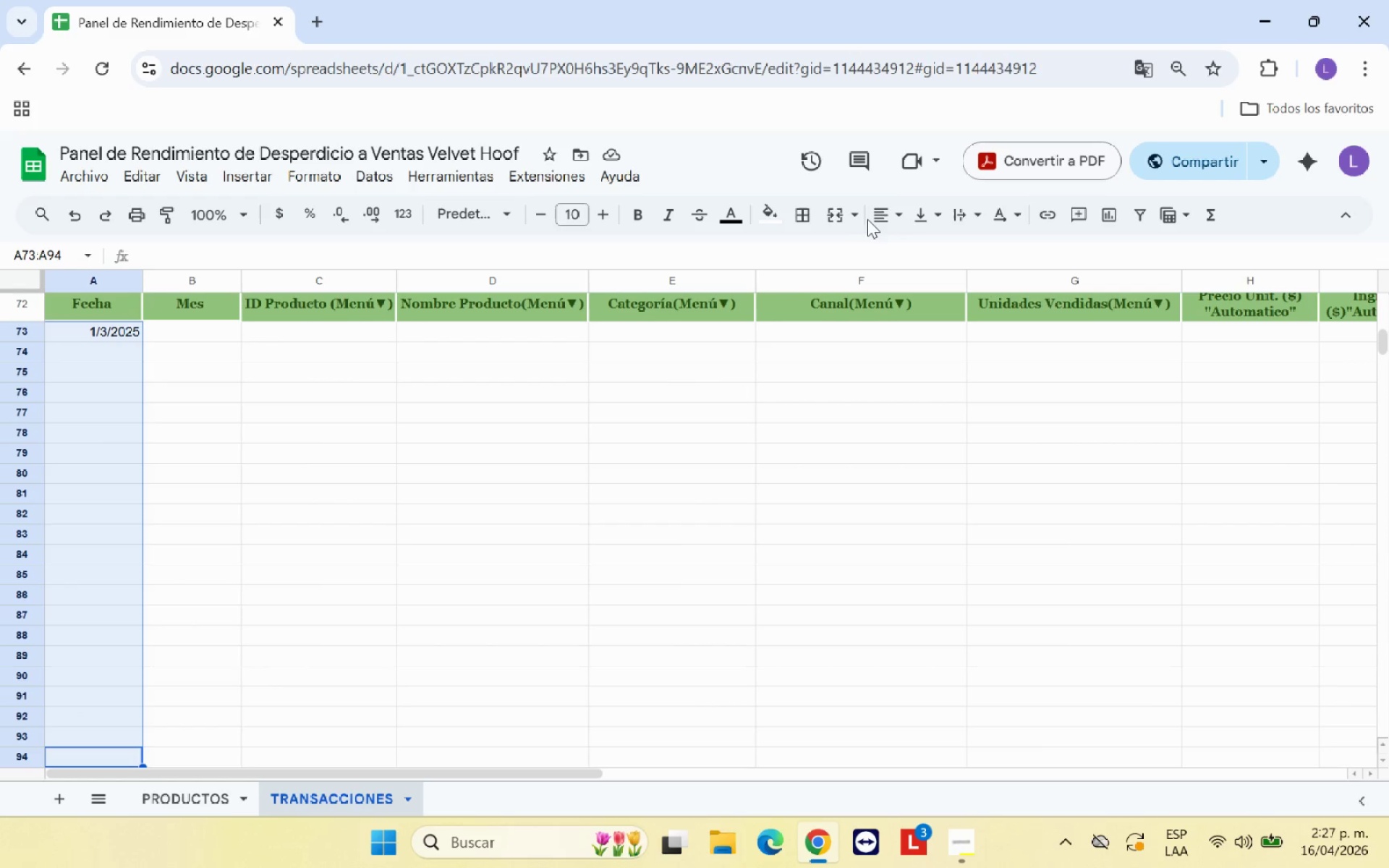 
left_click([878, 215])
 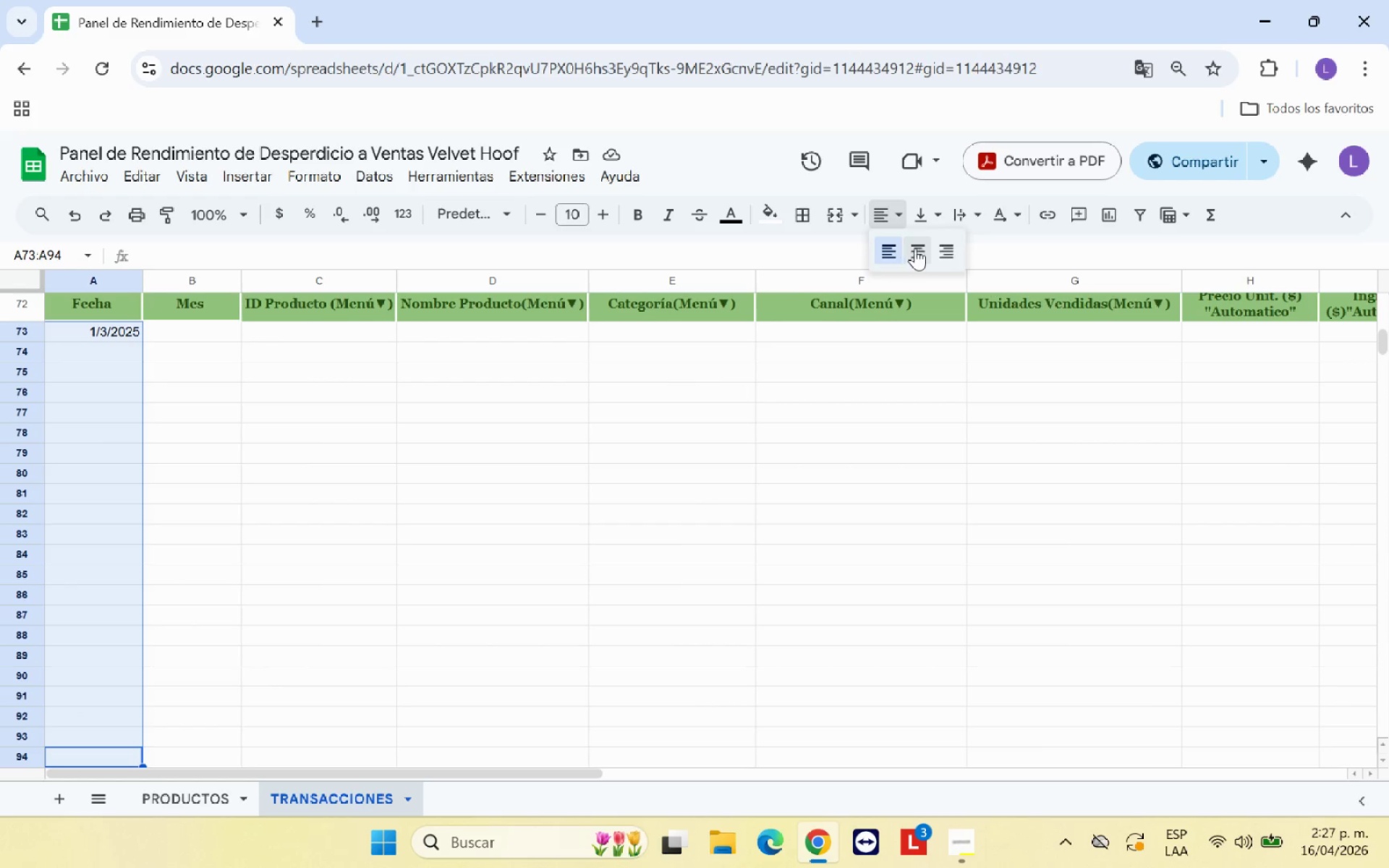 
left_click([919, 248])
 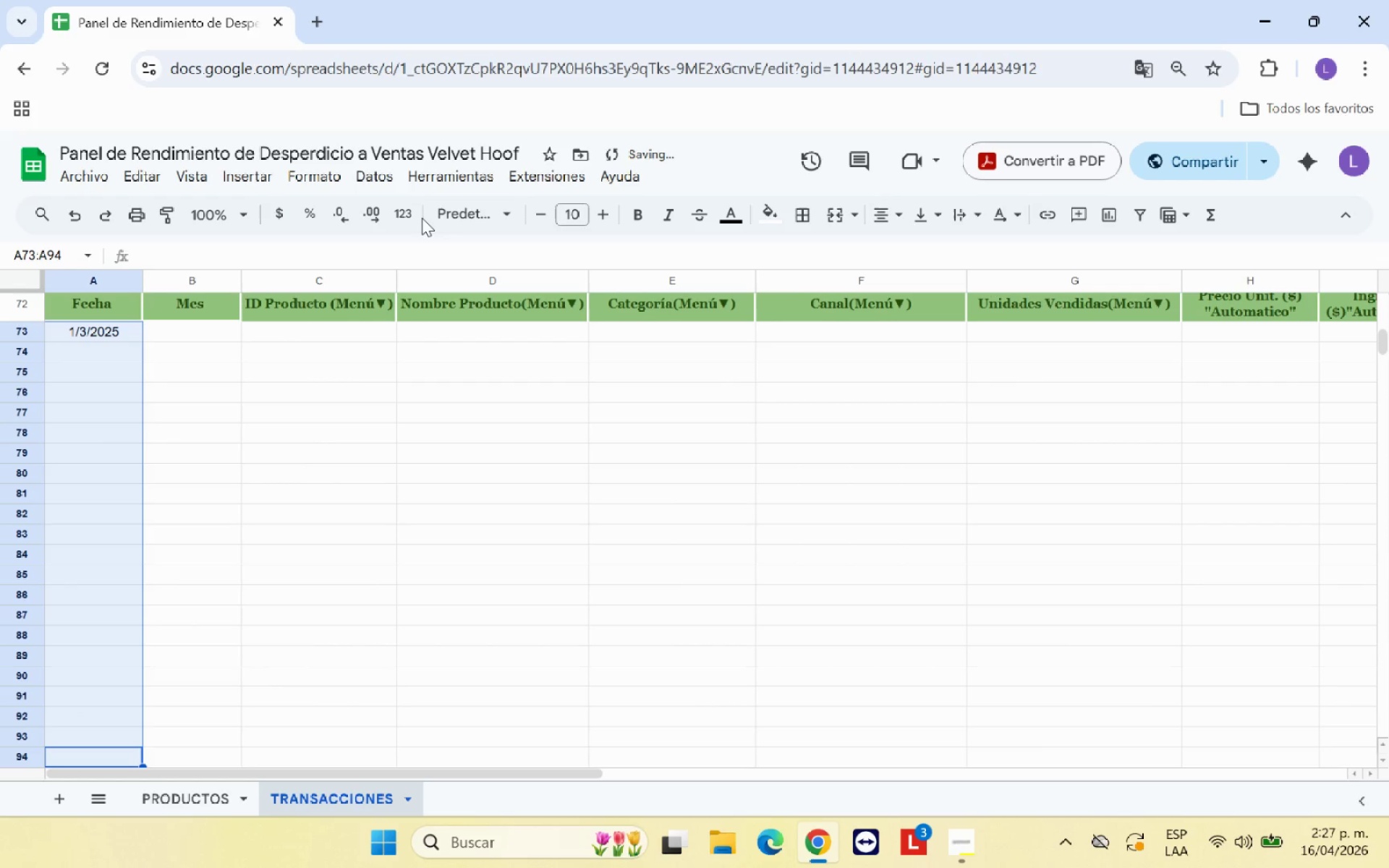 
double_click([409, 218])
 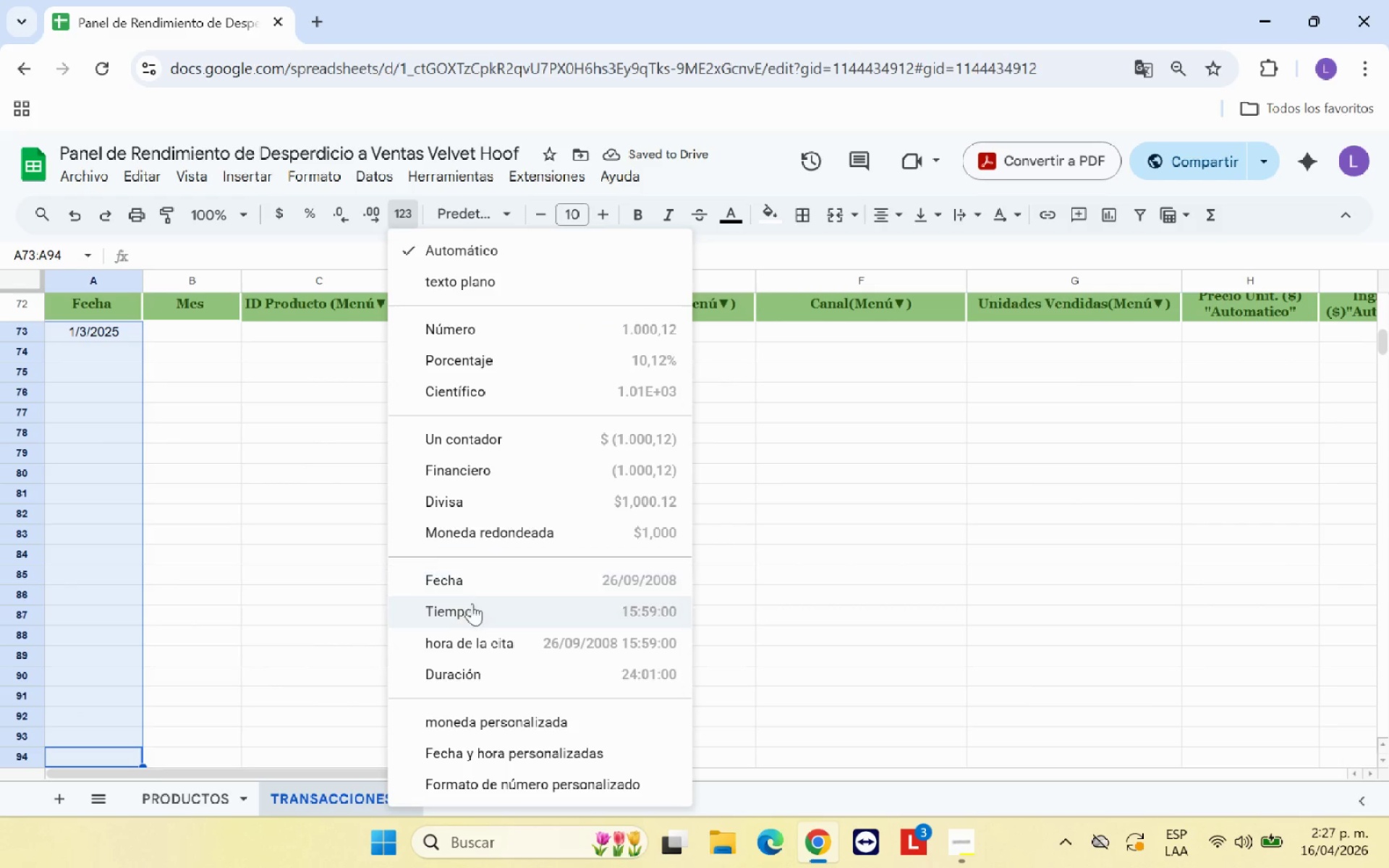 
left_click([480, 591])
 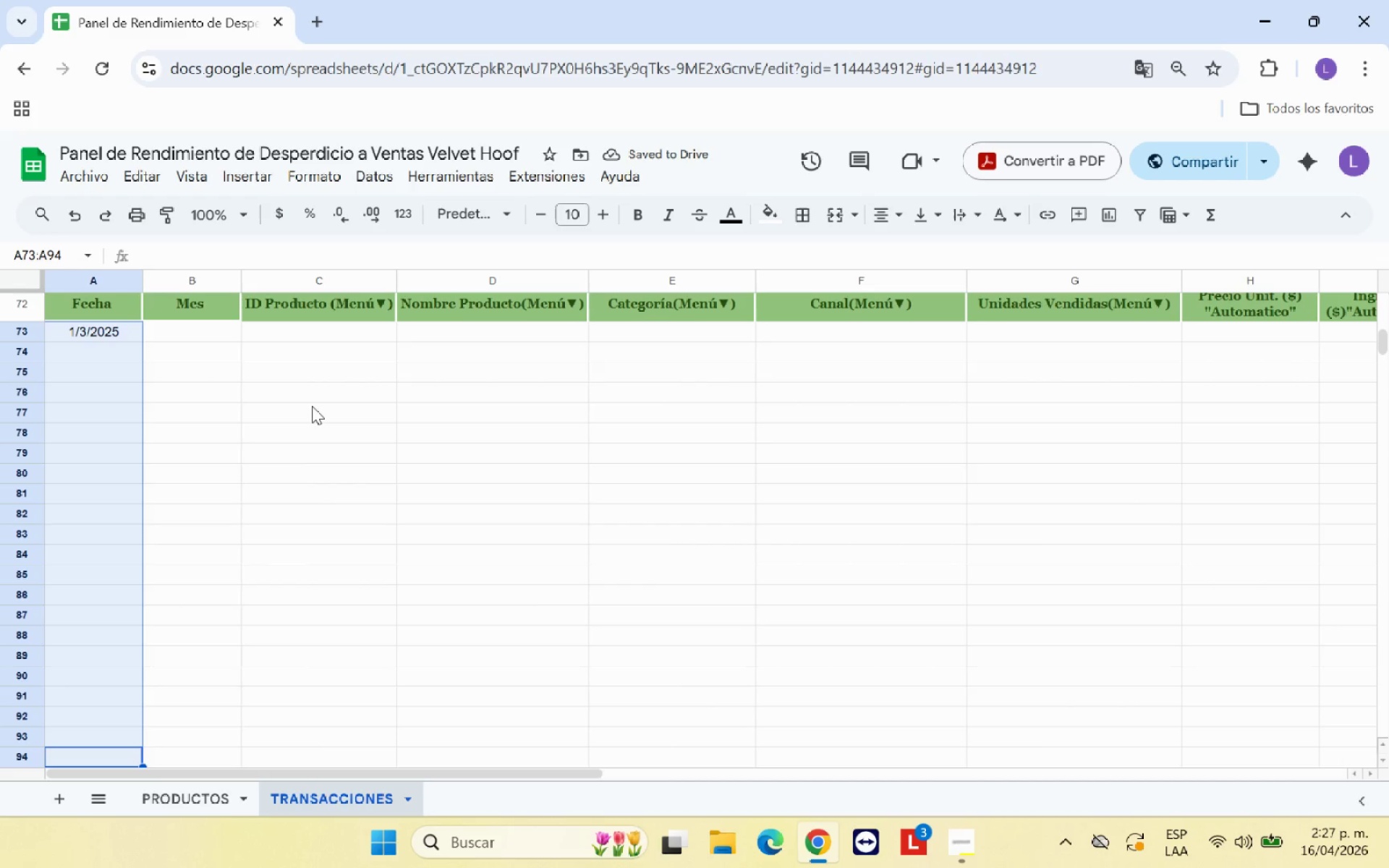 
left_click([444, 223])
 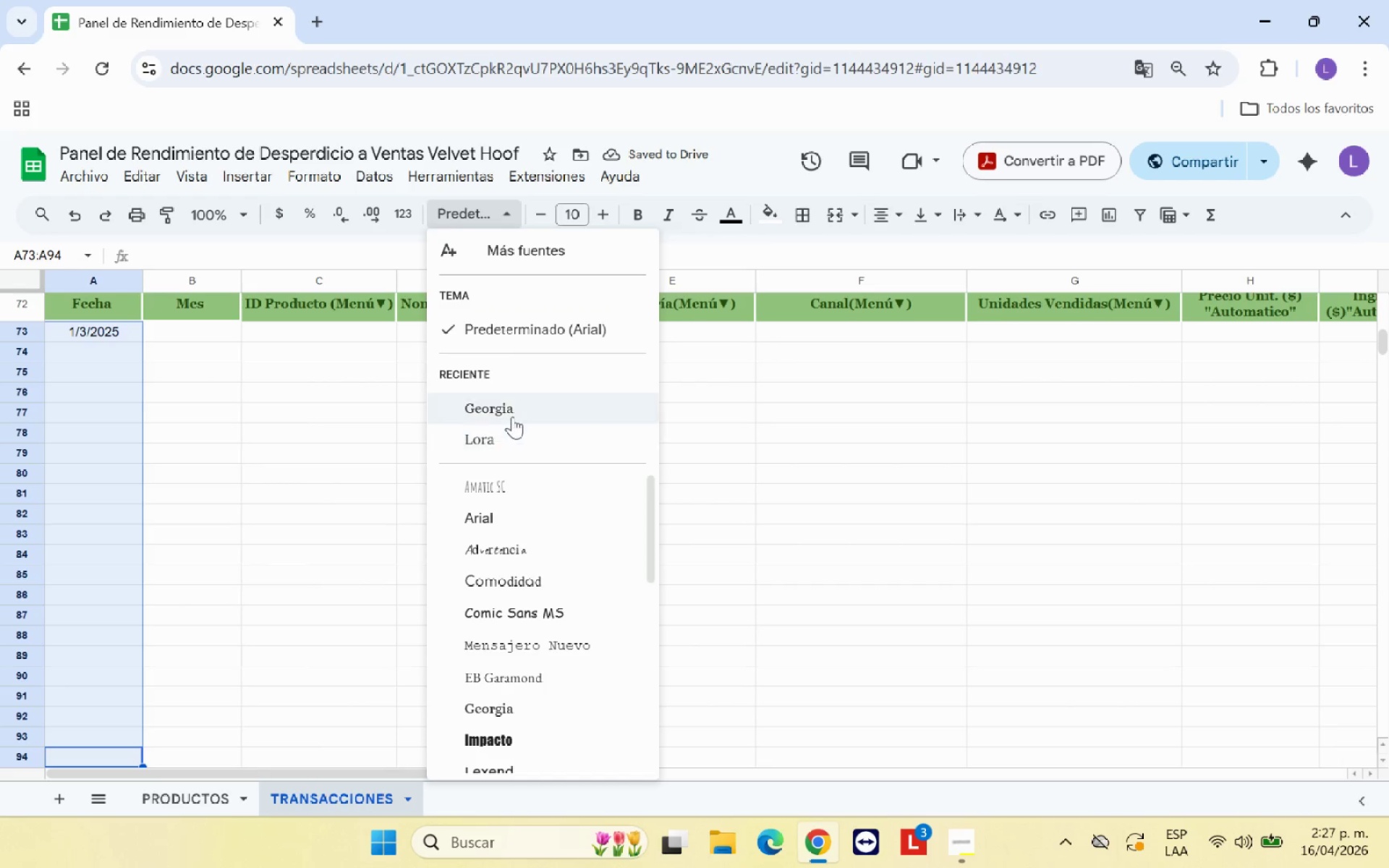 
left_click([512, 412])
 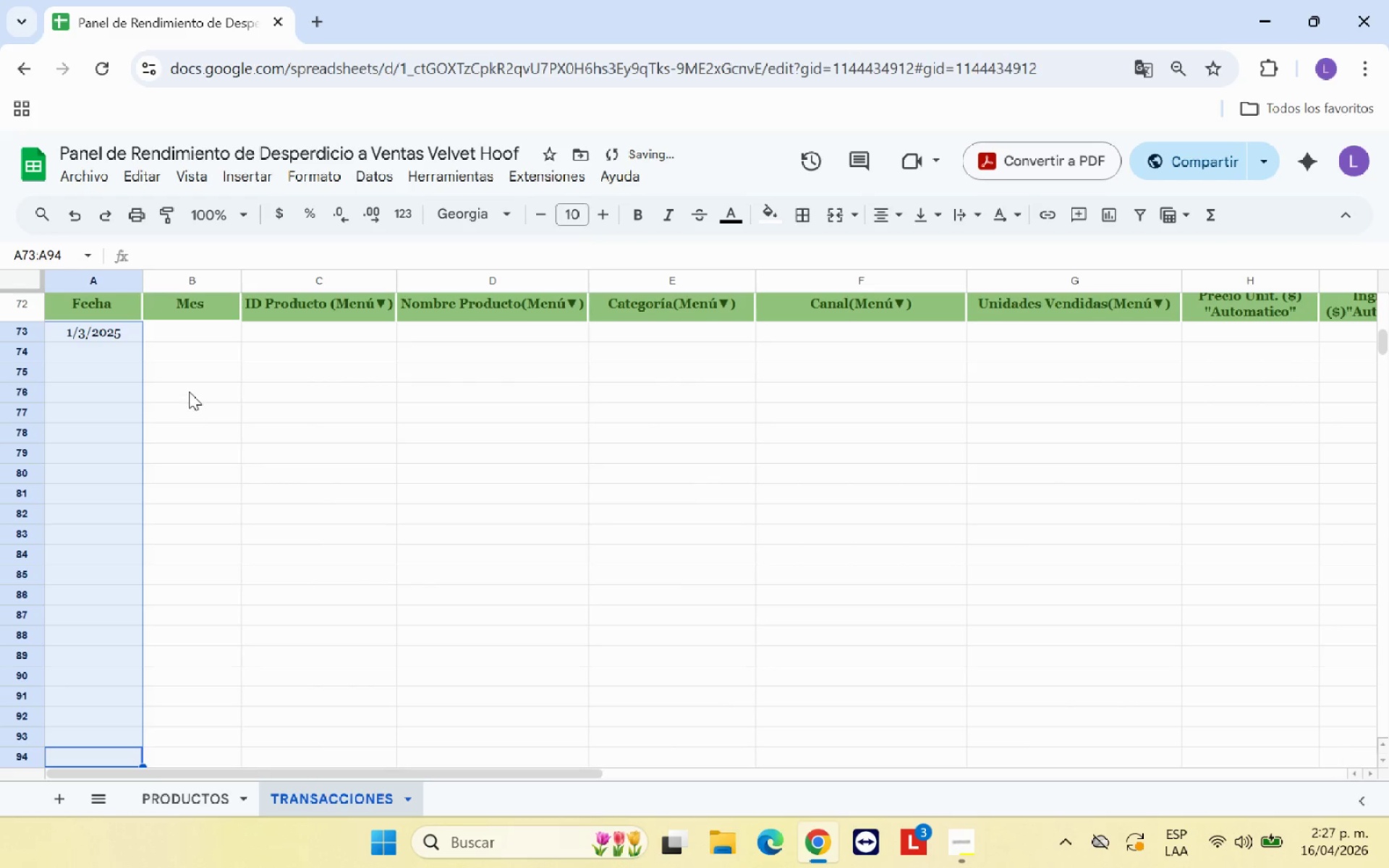 
left_click([185, 377])
 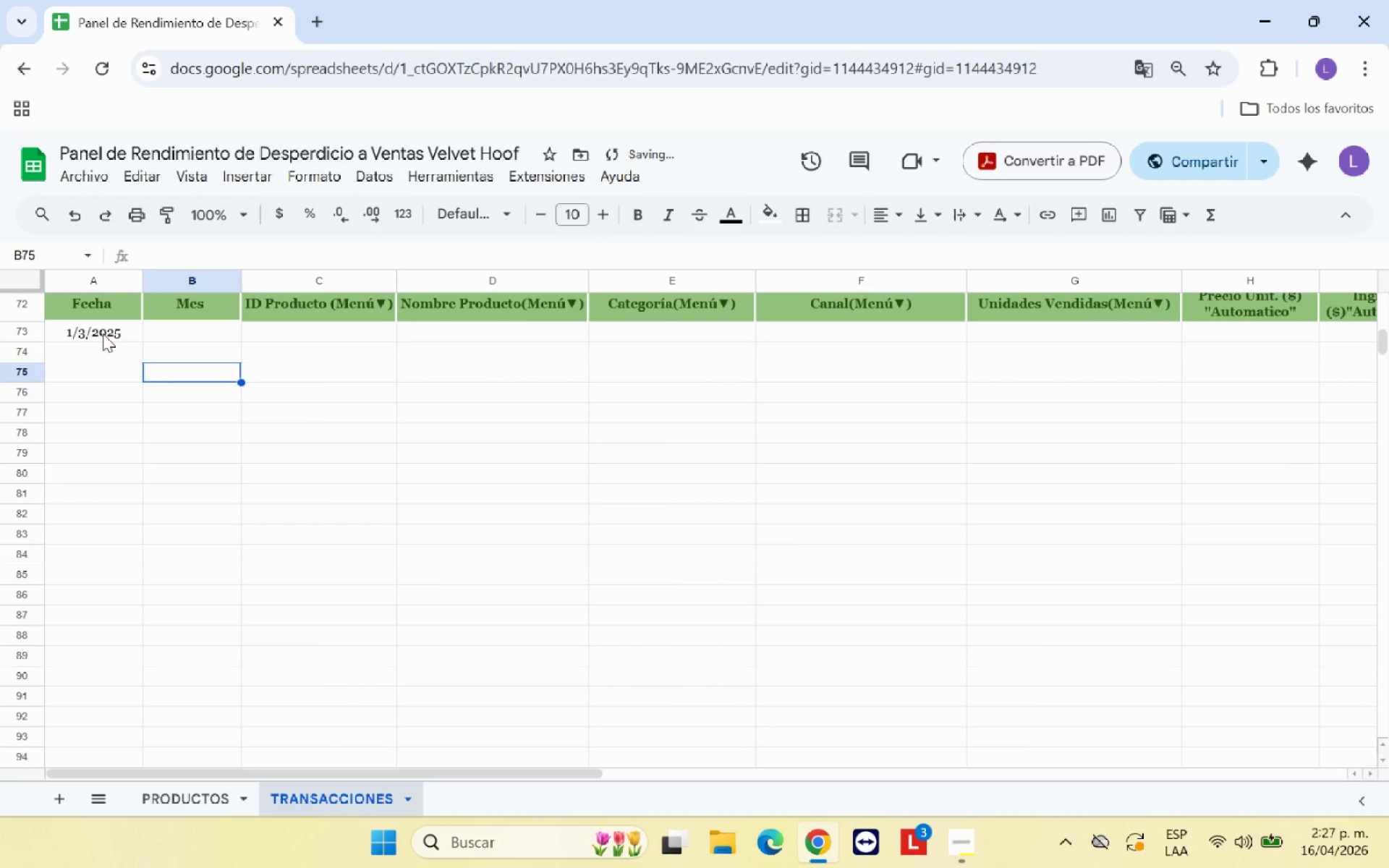 
left_click([103, 333])
 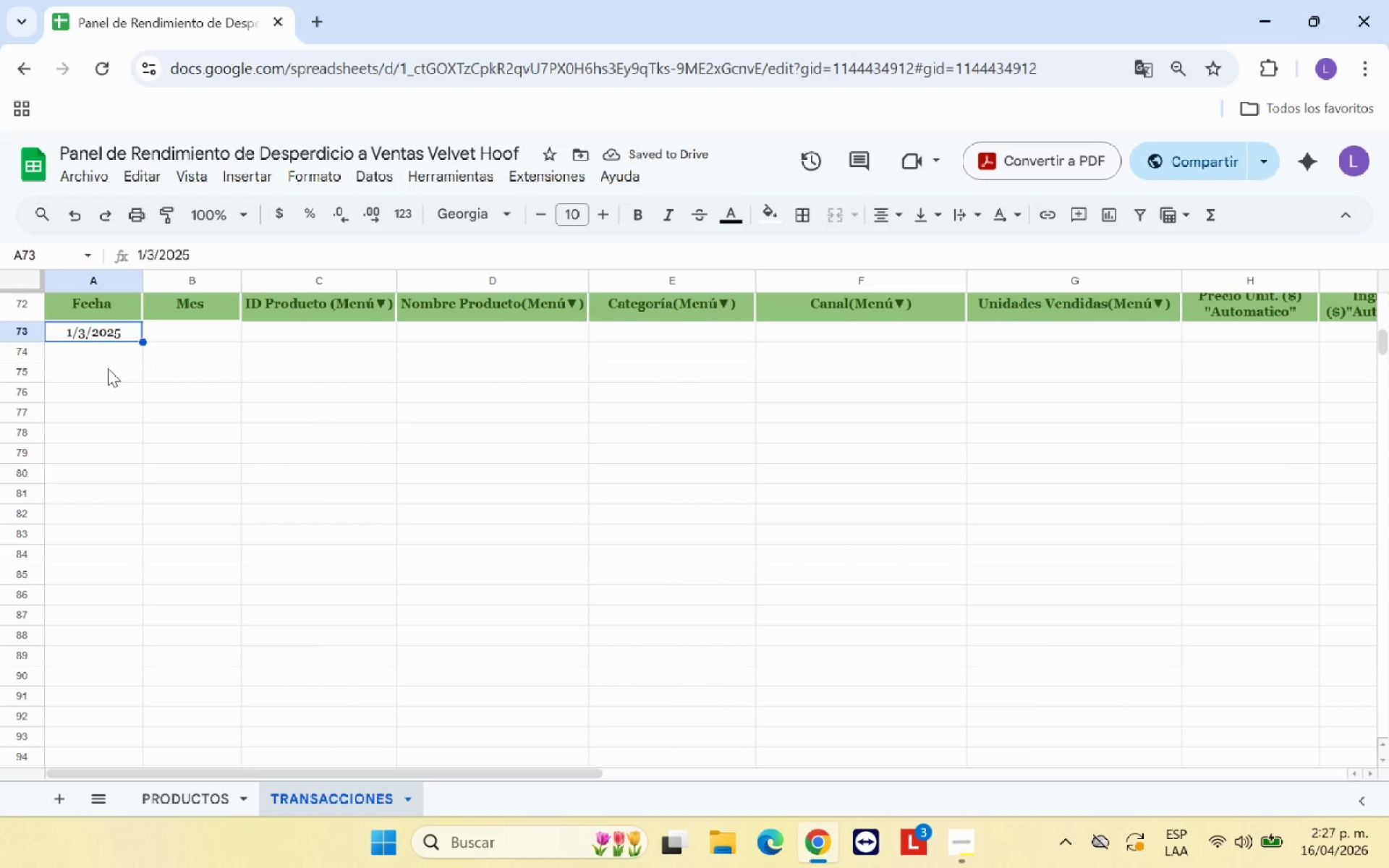 
left_click([109, 356])
 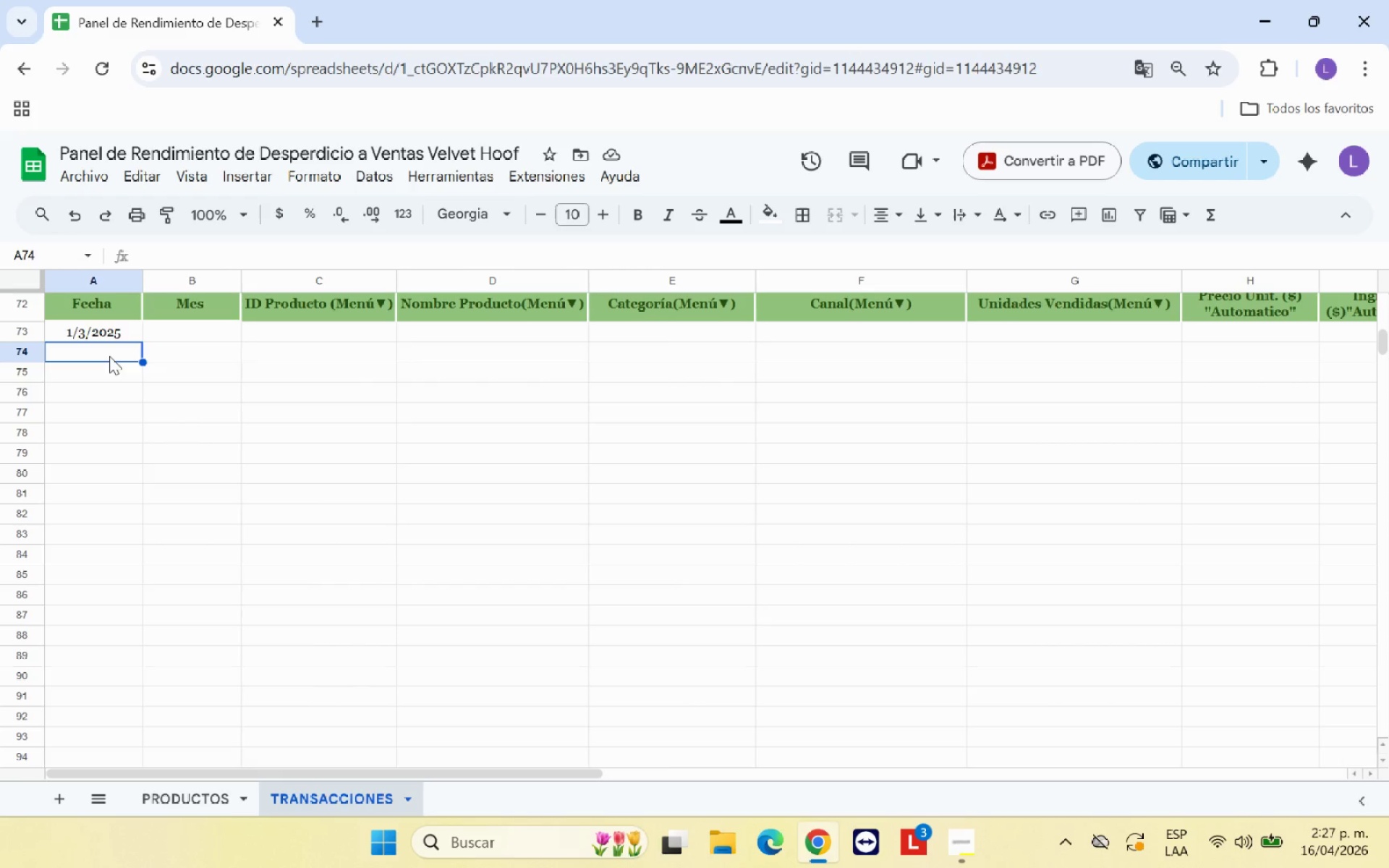 
type(2&03&2025)
 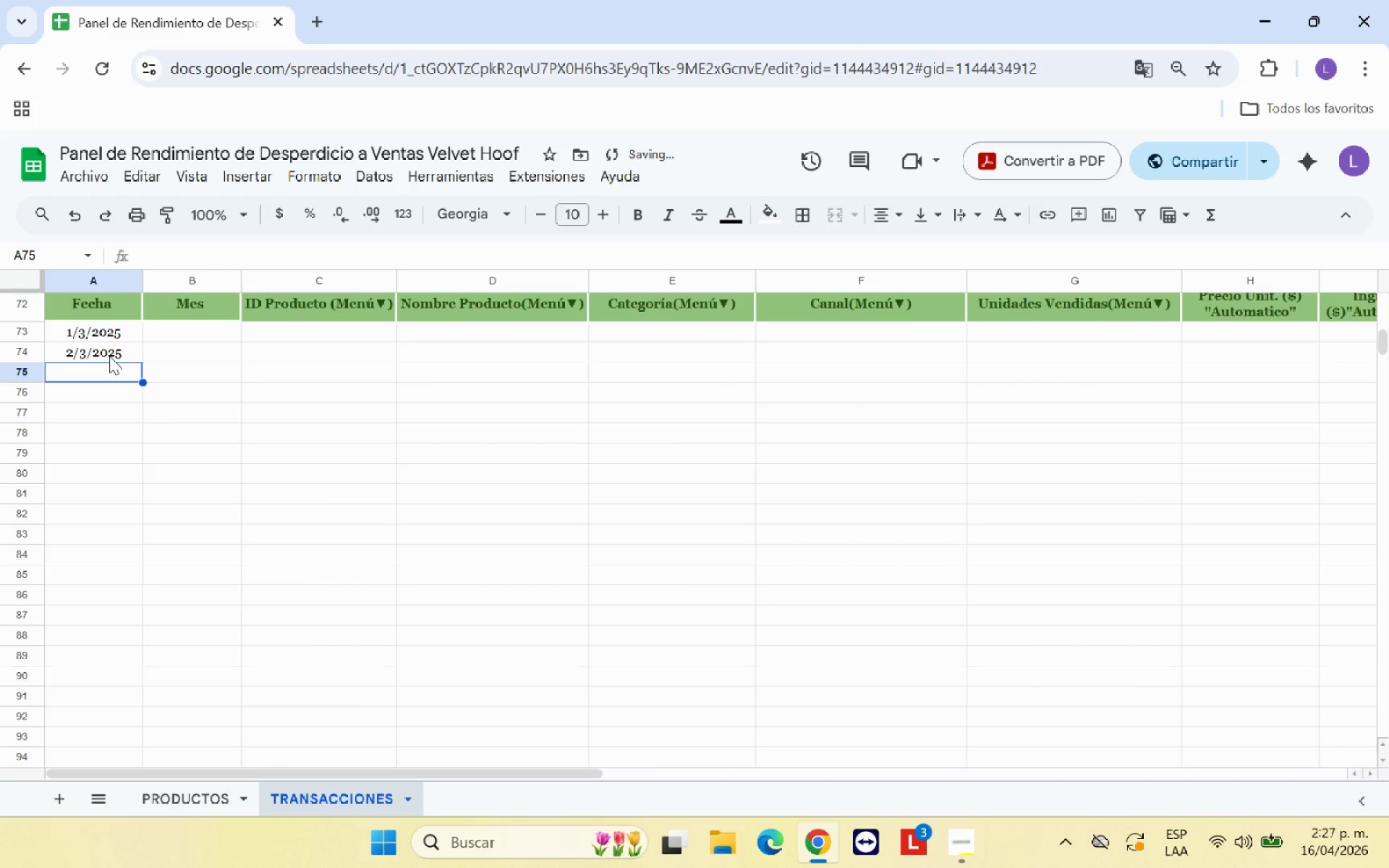 
 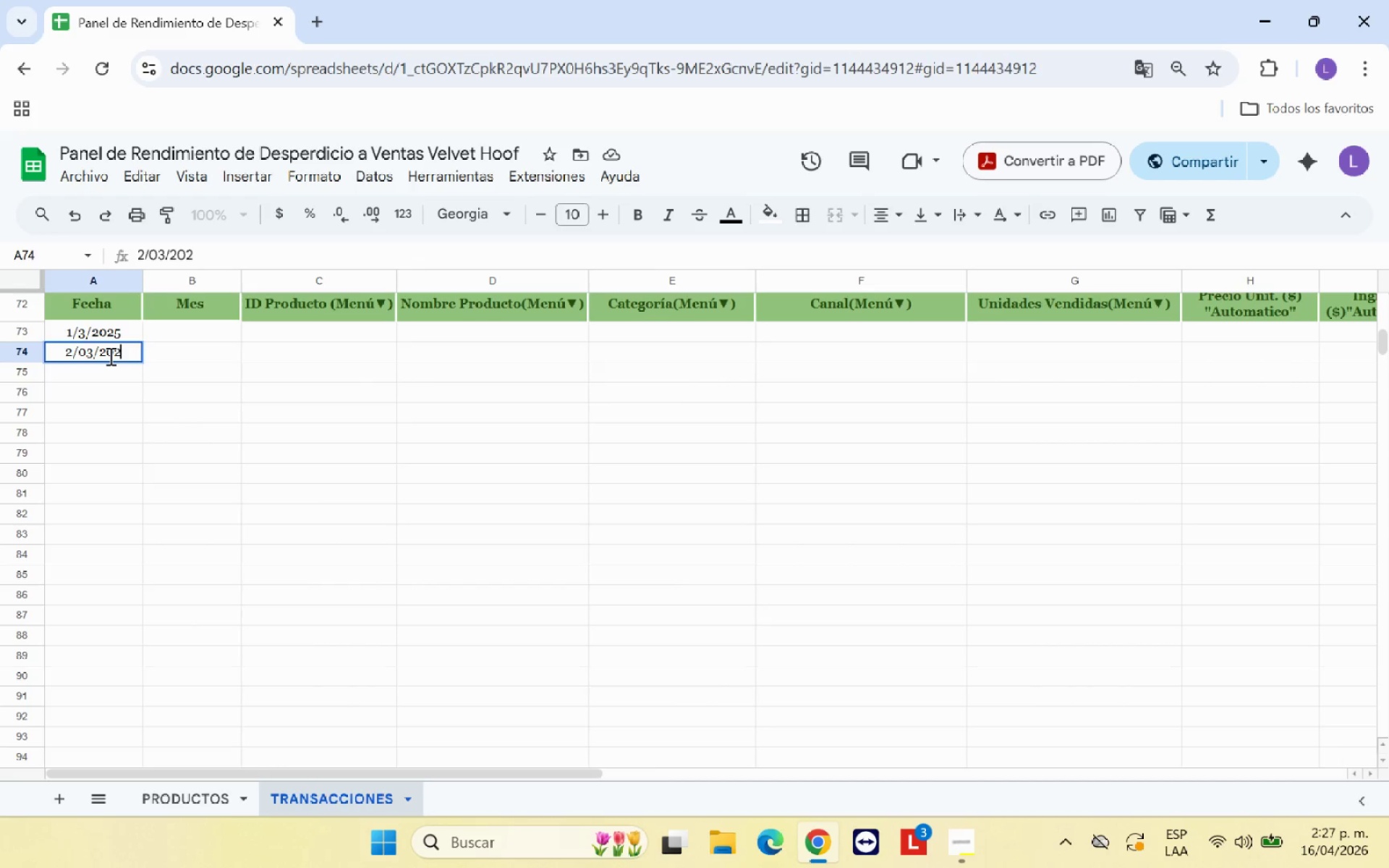 
key(Enter)
 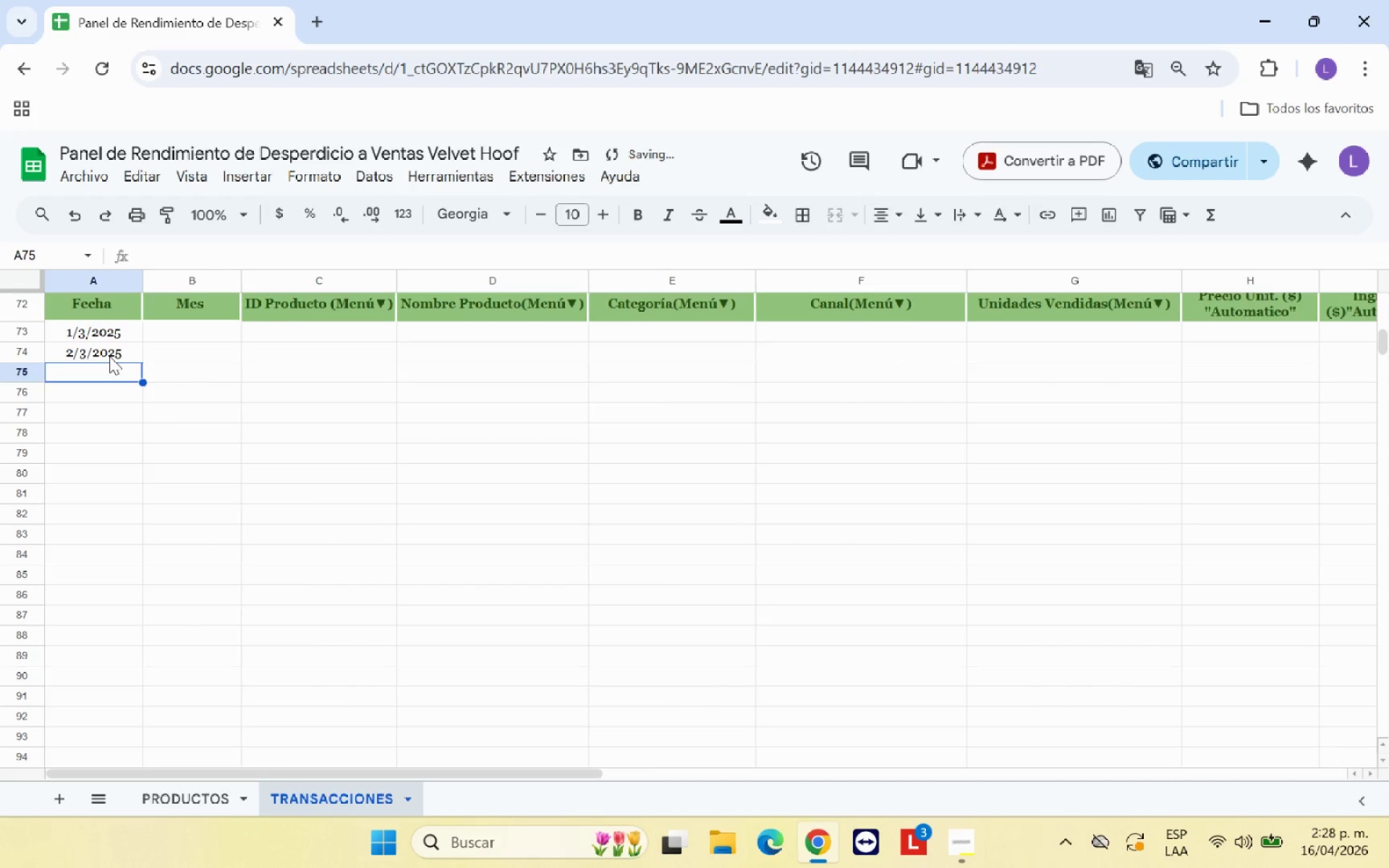 
left_click([109, 356])
 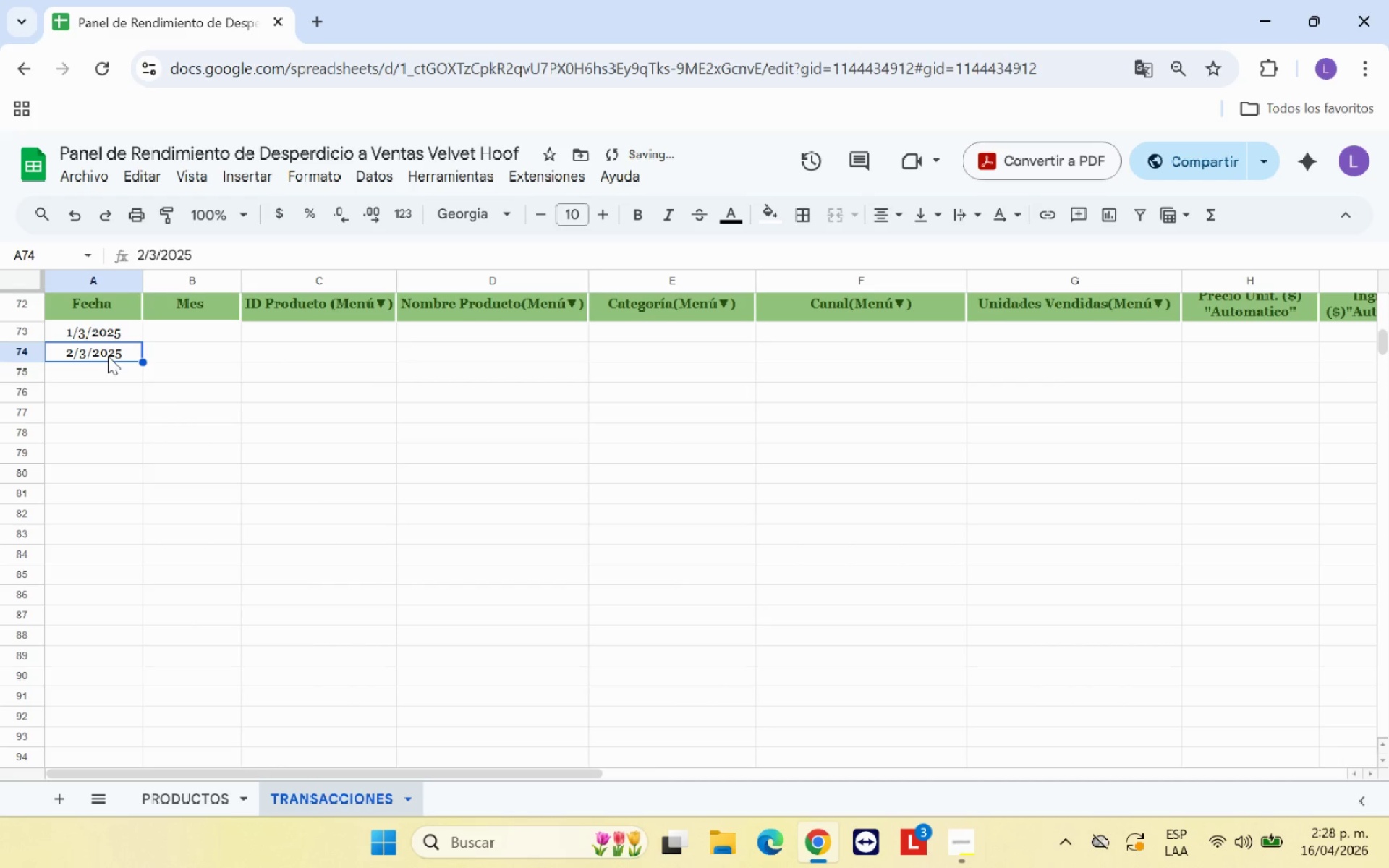 
key(Control+C)
 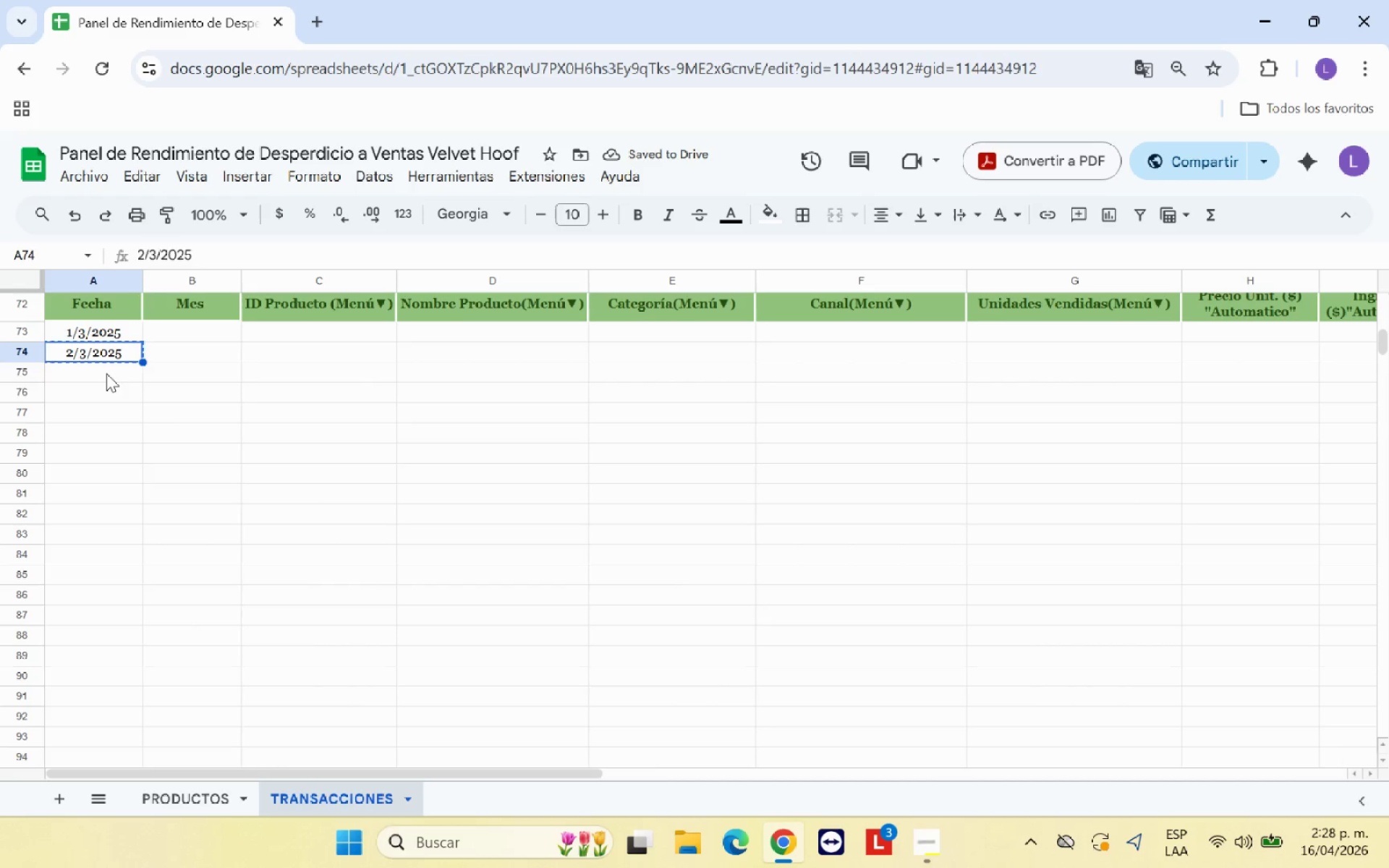 
left_click([106, 372])
 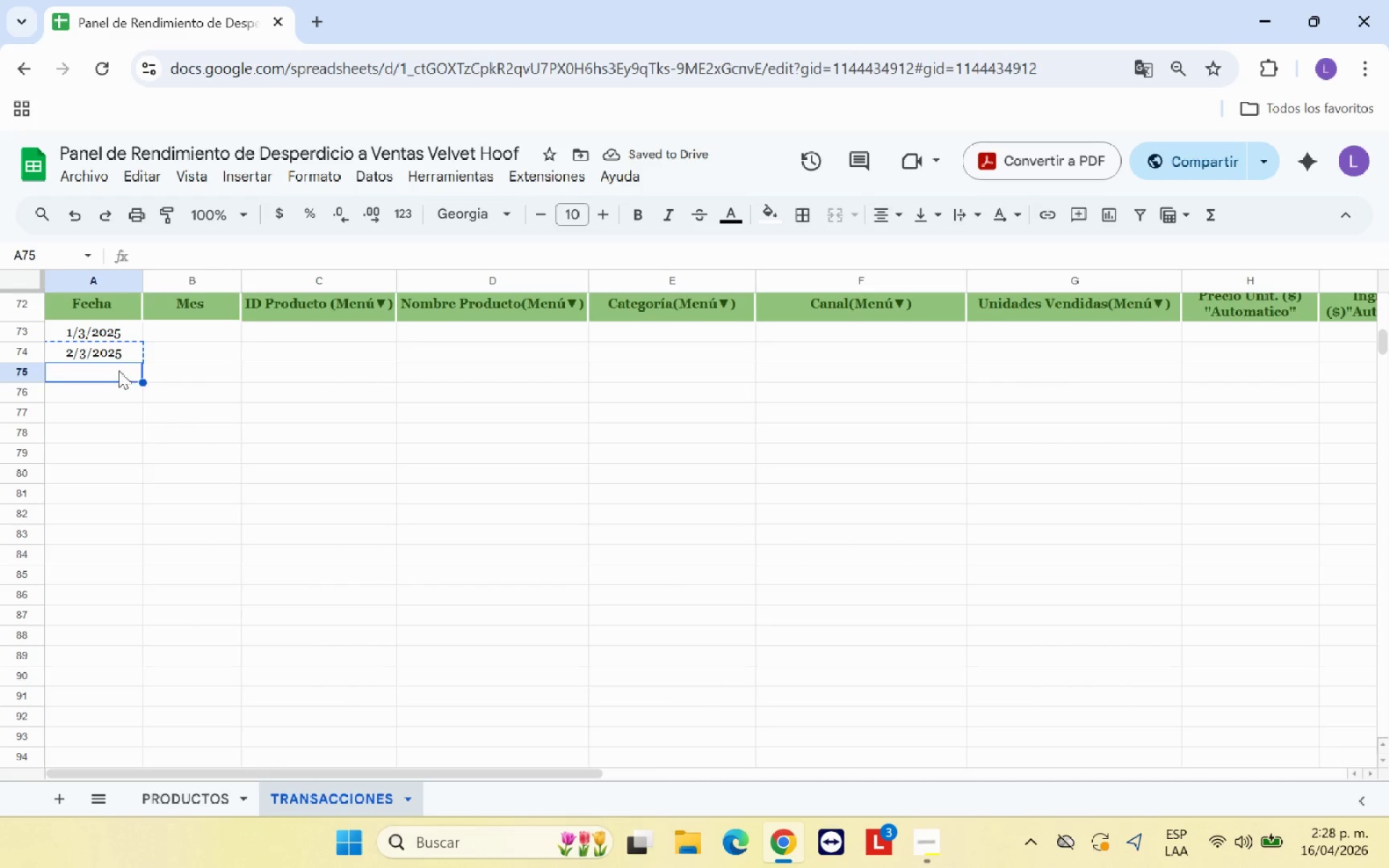 
left_click_drag(start_coordinate=[119, 371], to_coordinate=[119, 402])
 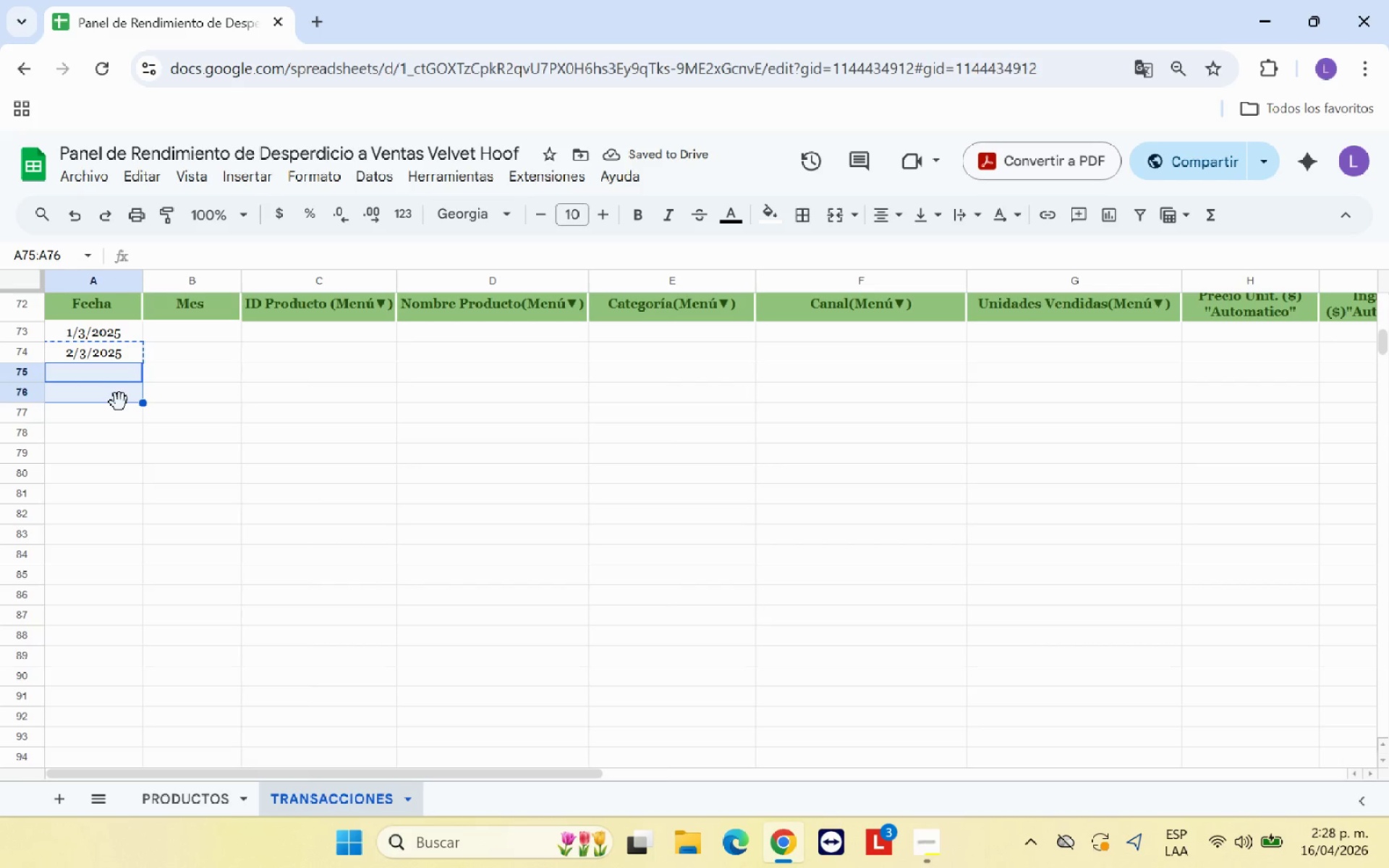 
key(Control+V)
 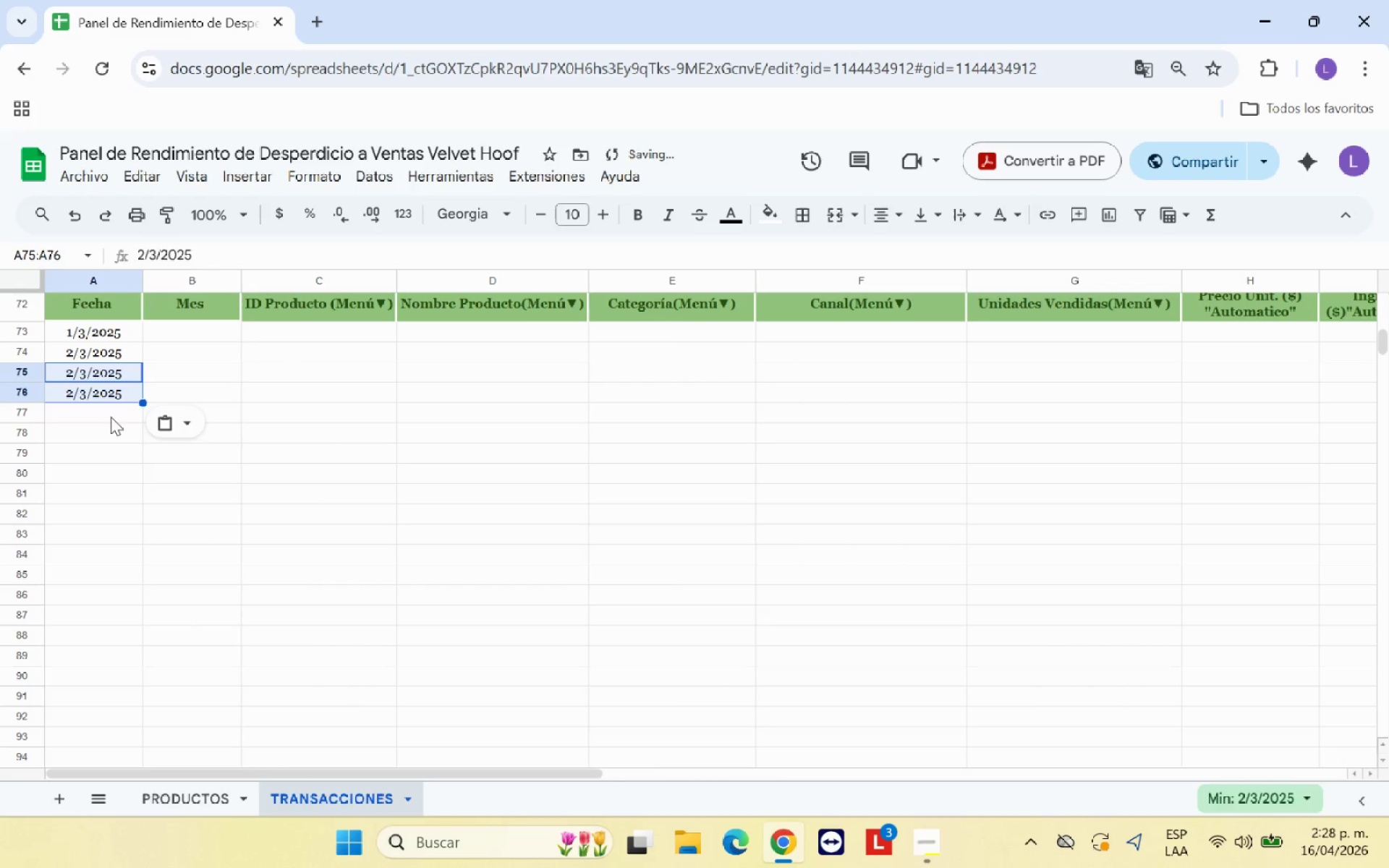 
left_click([111, 417])
 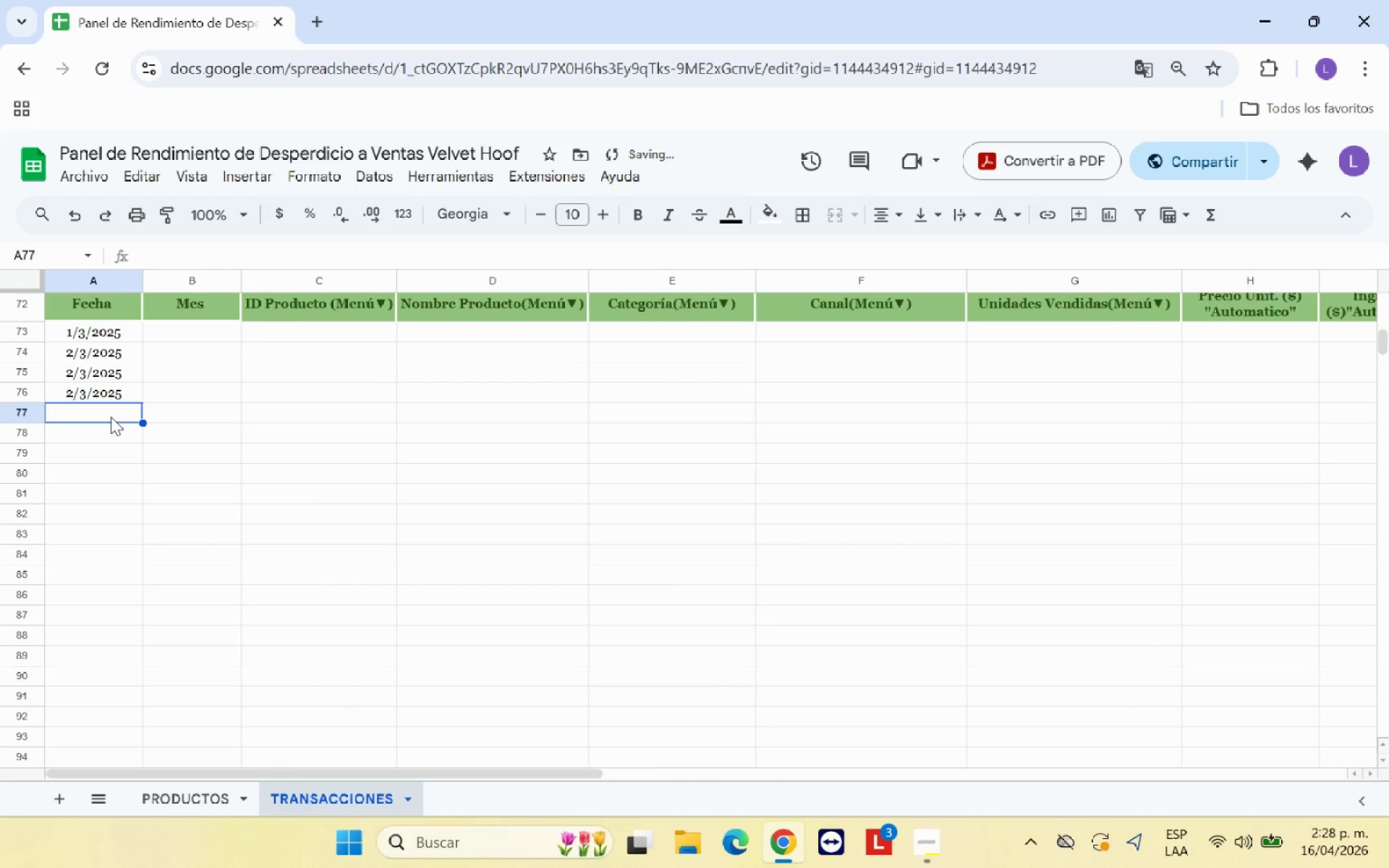 
key(Control+V)
 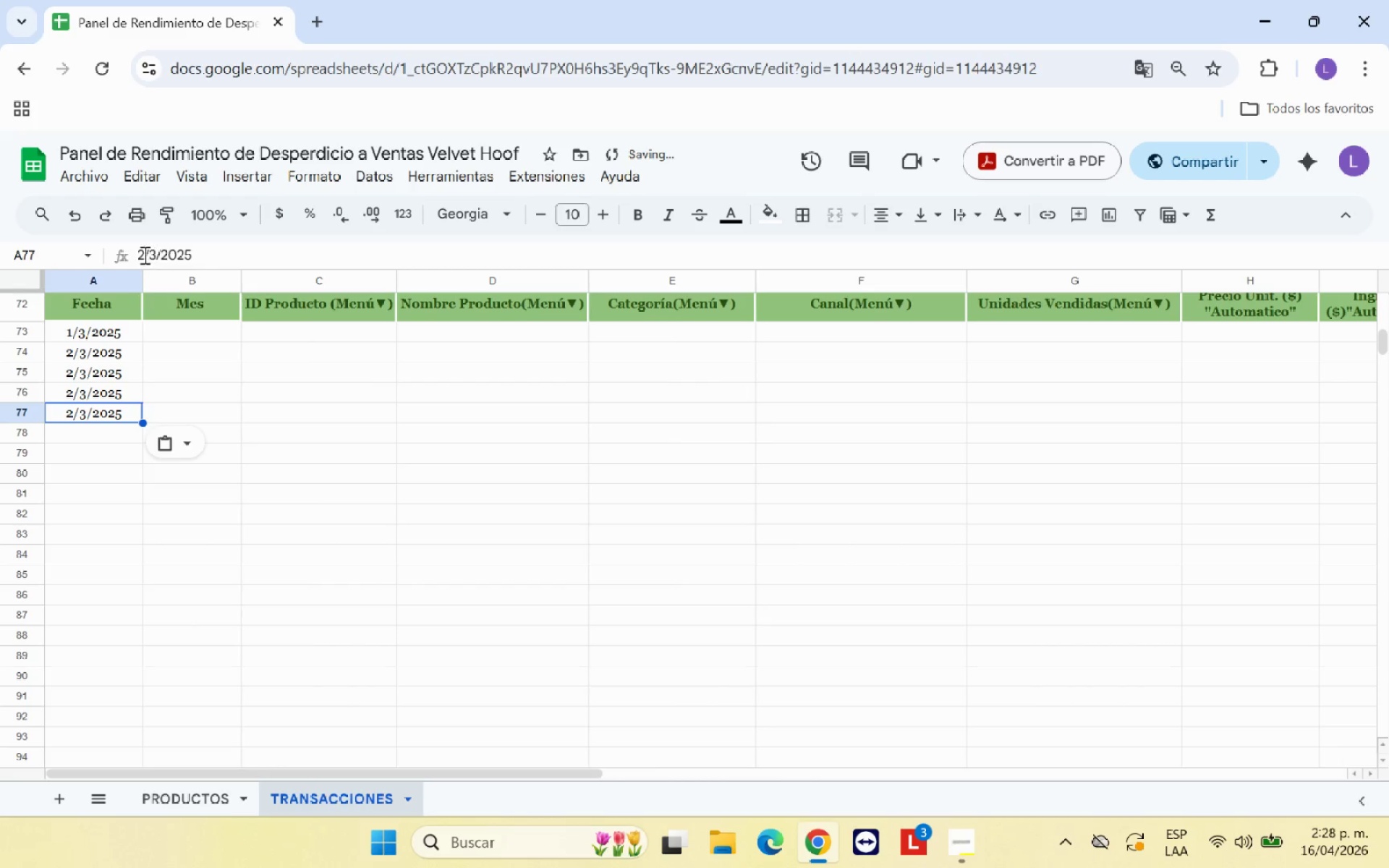 
left_click([142, 253])
 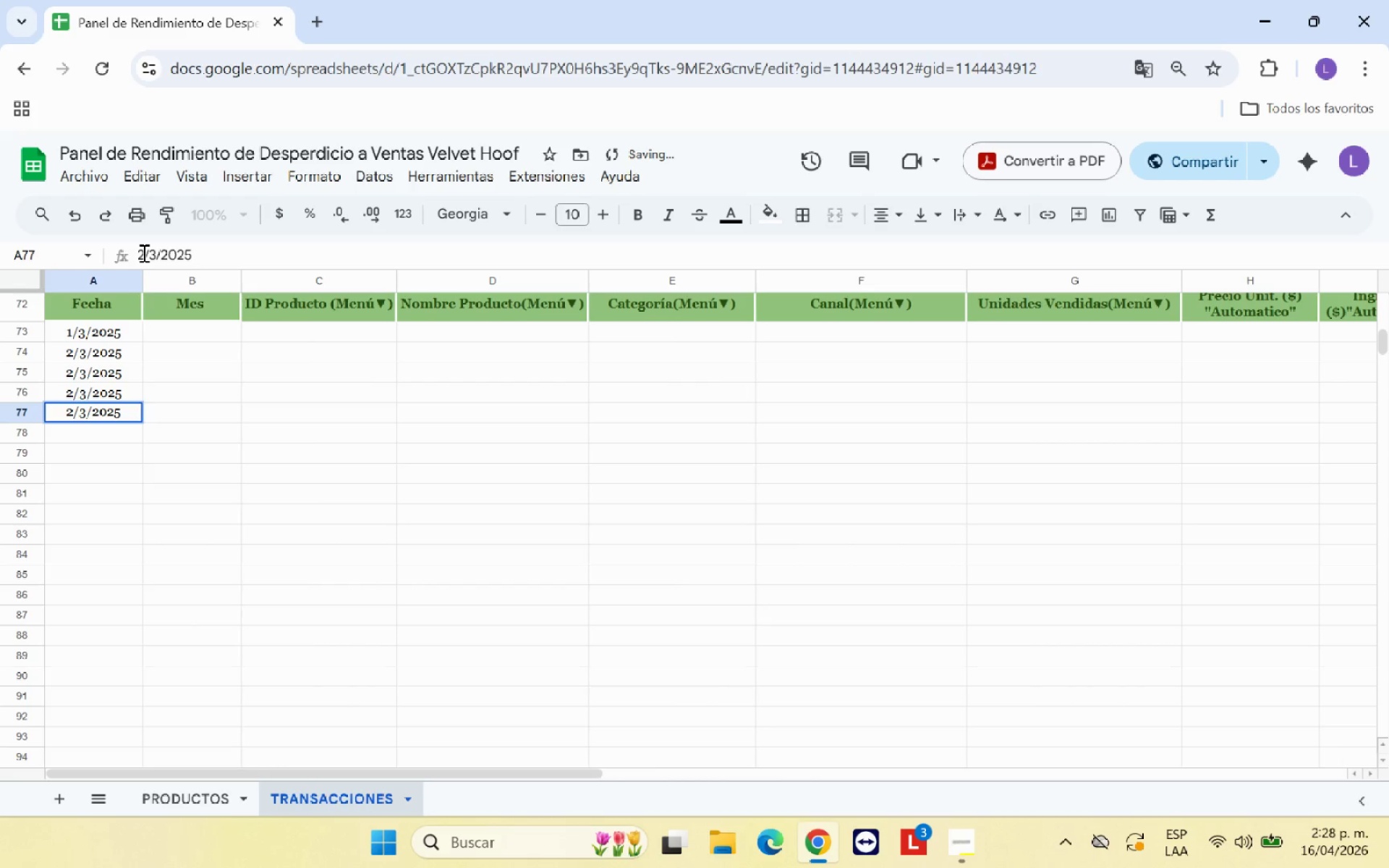 
key(Backspace)
 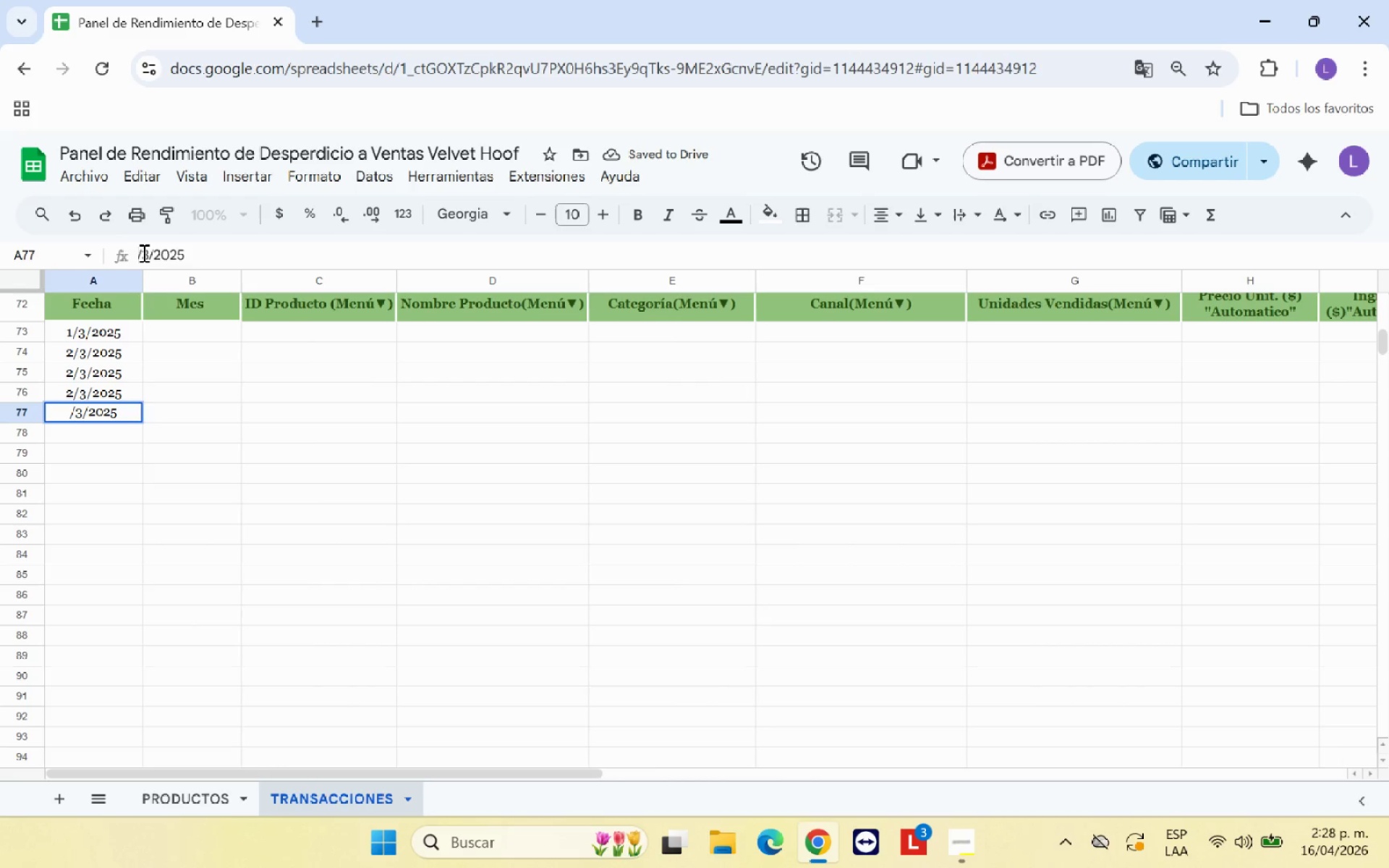 
key(4)
 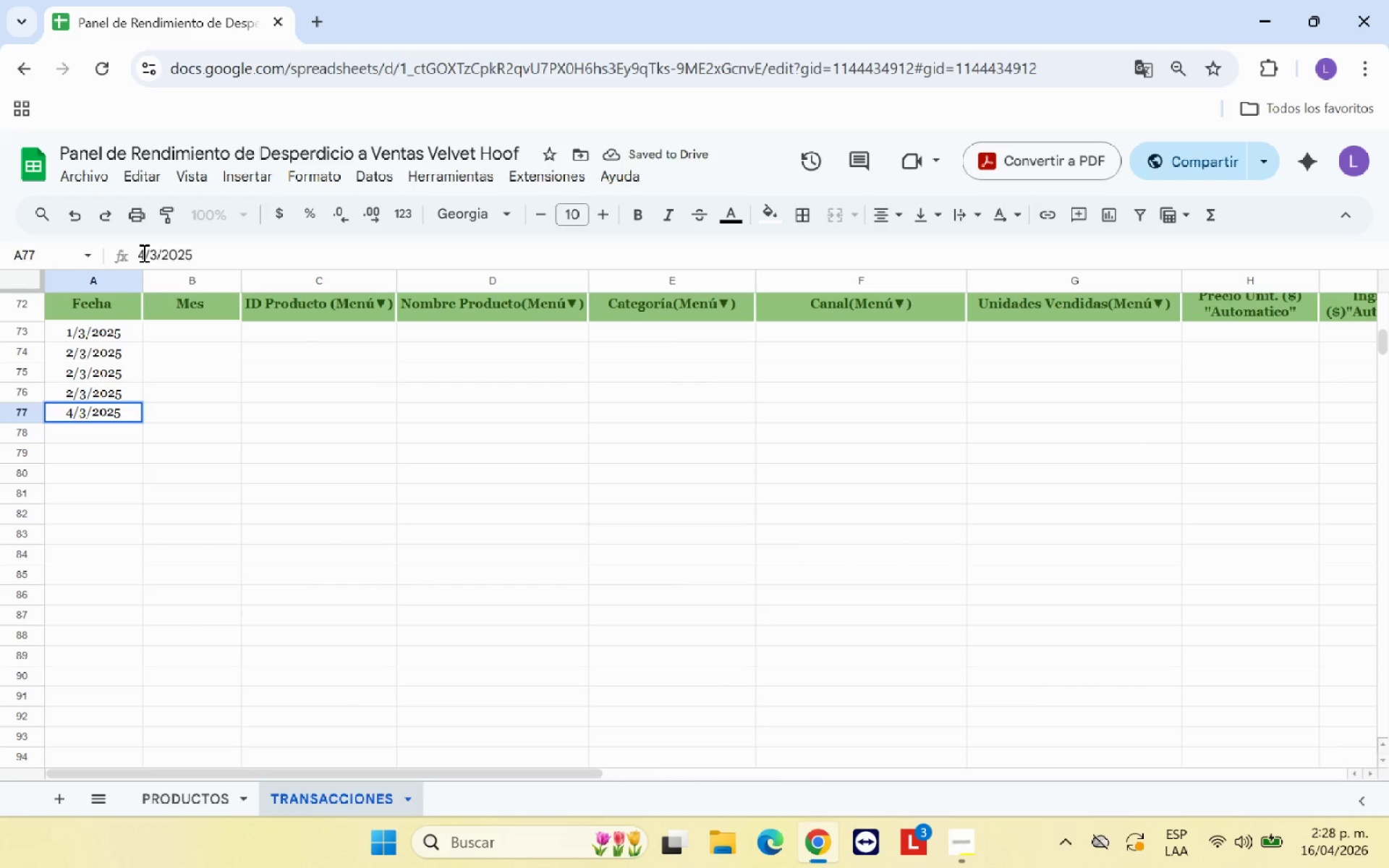 
key(Enter)
 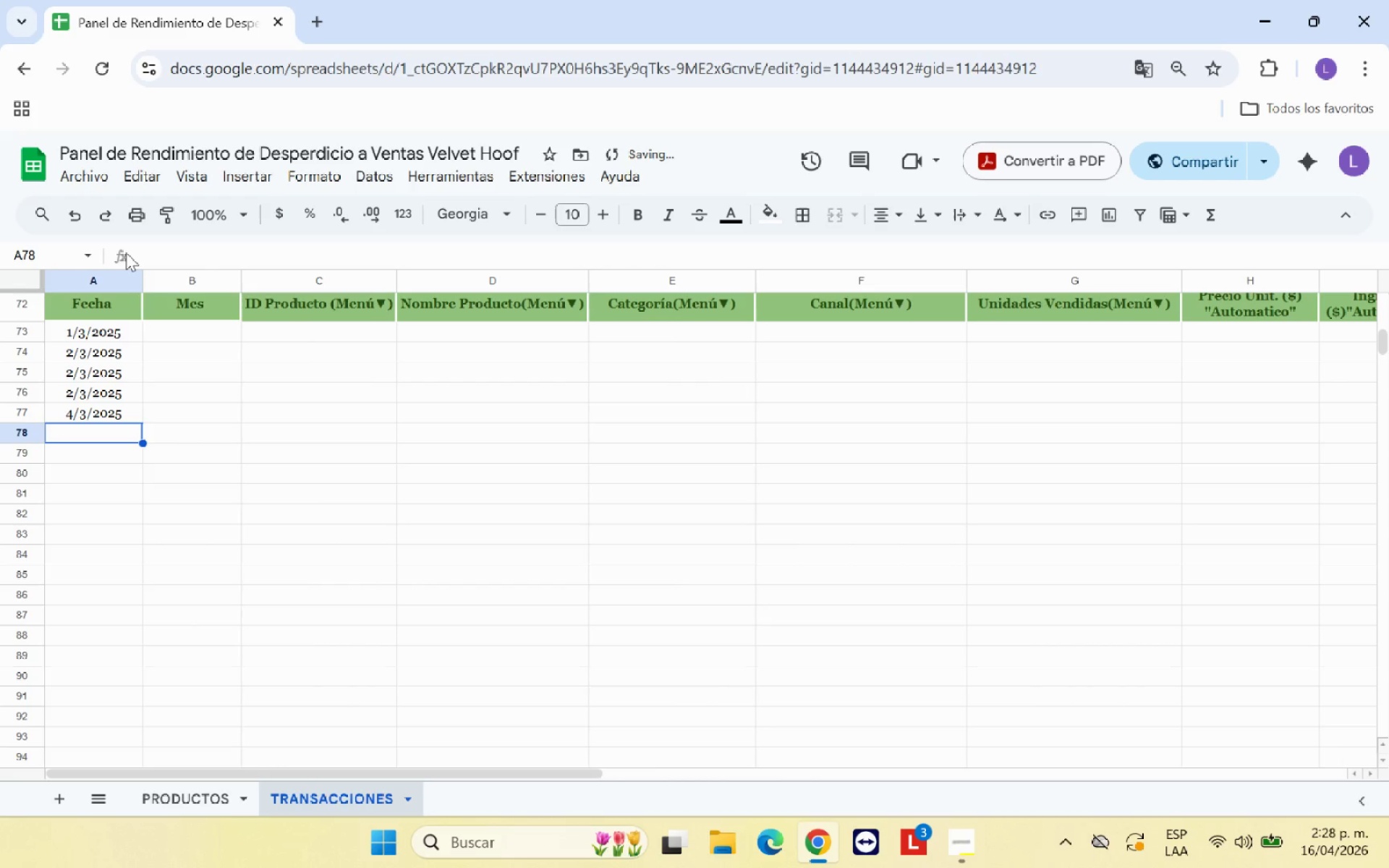 
key(Control+V)
 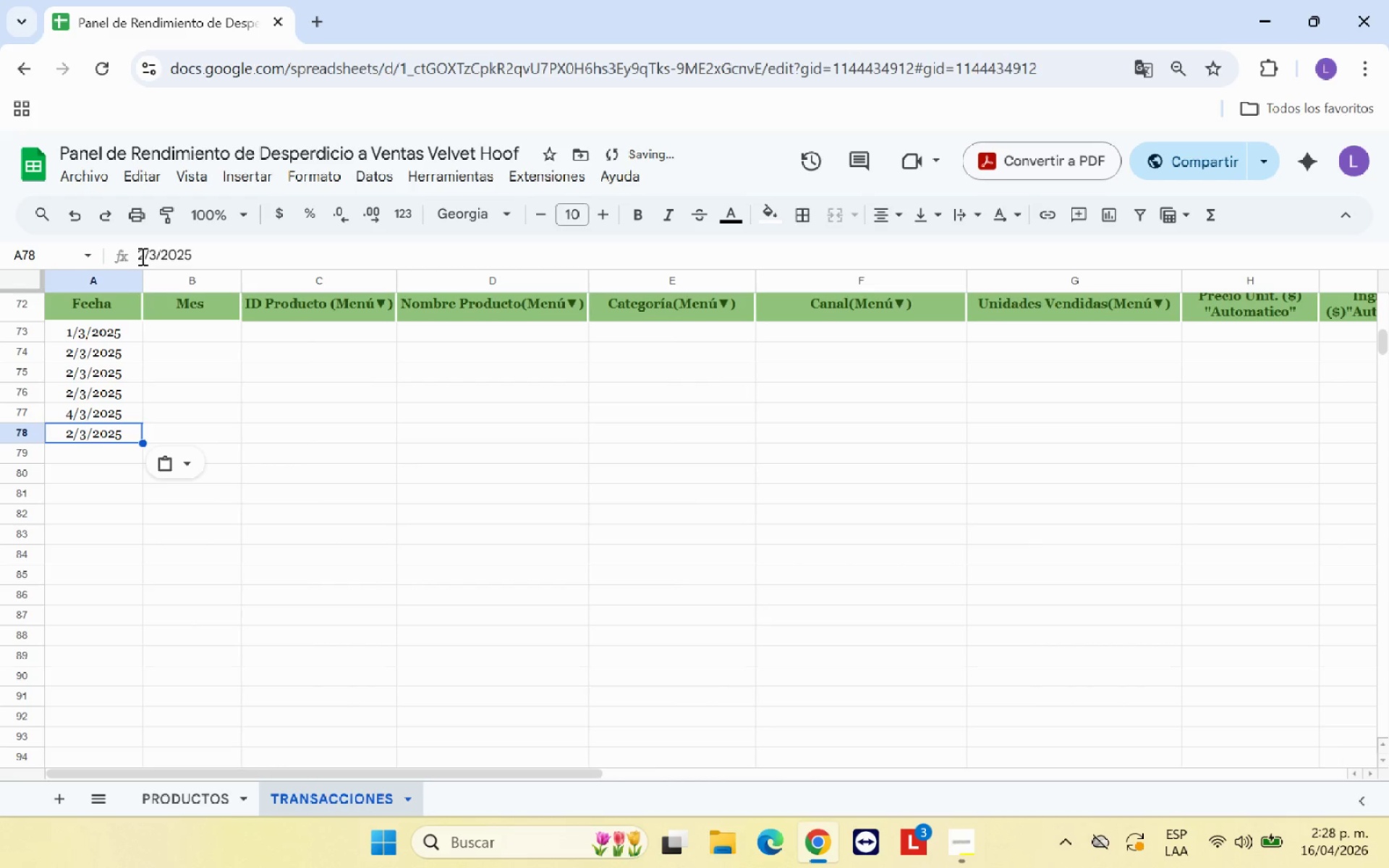 
left_click([141, 256])
 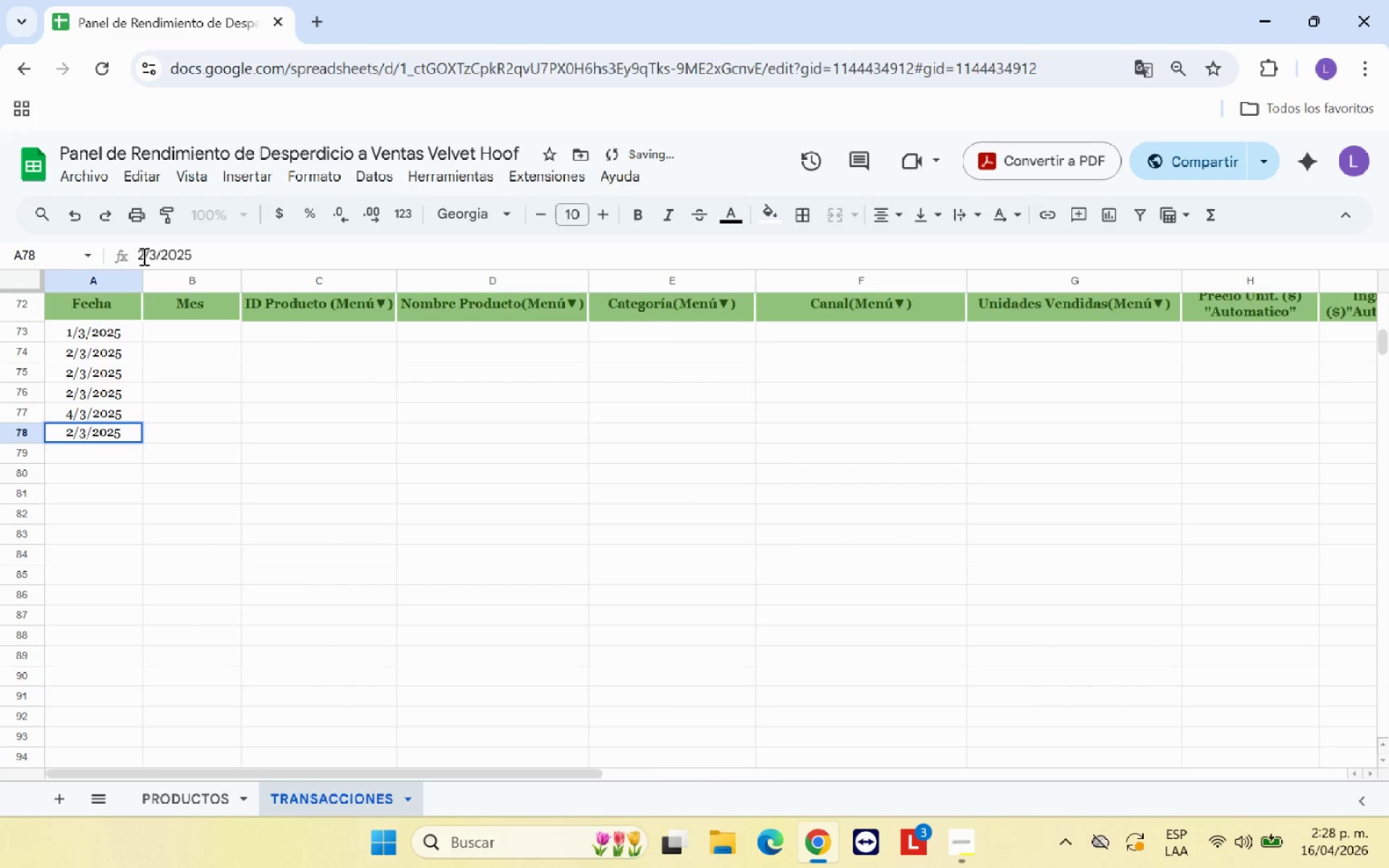 
key(Backspace)
 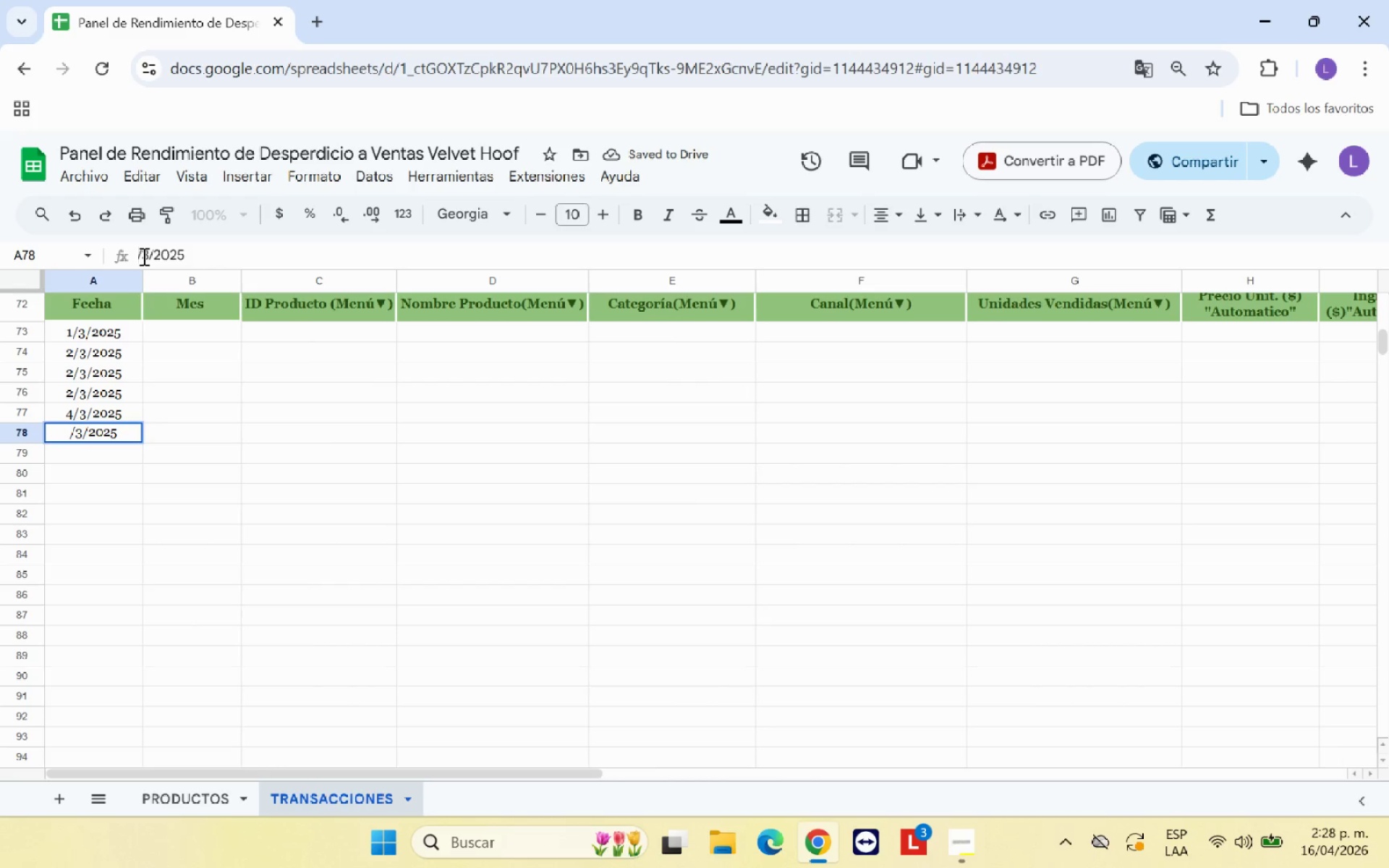 
key(6)
 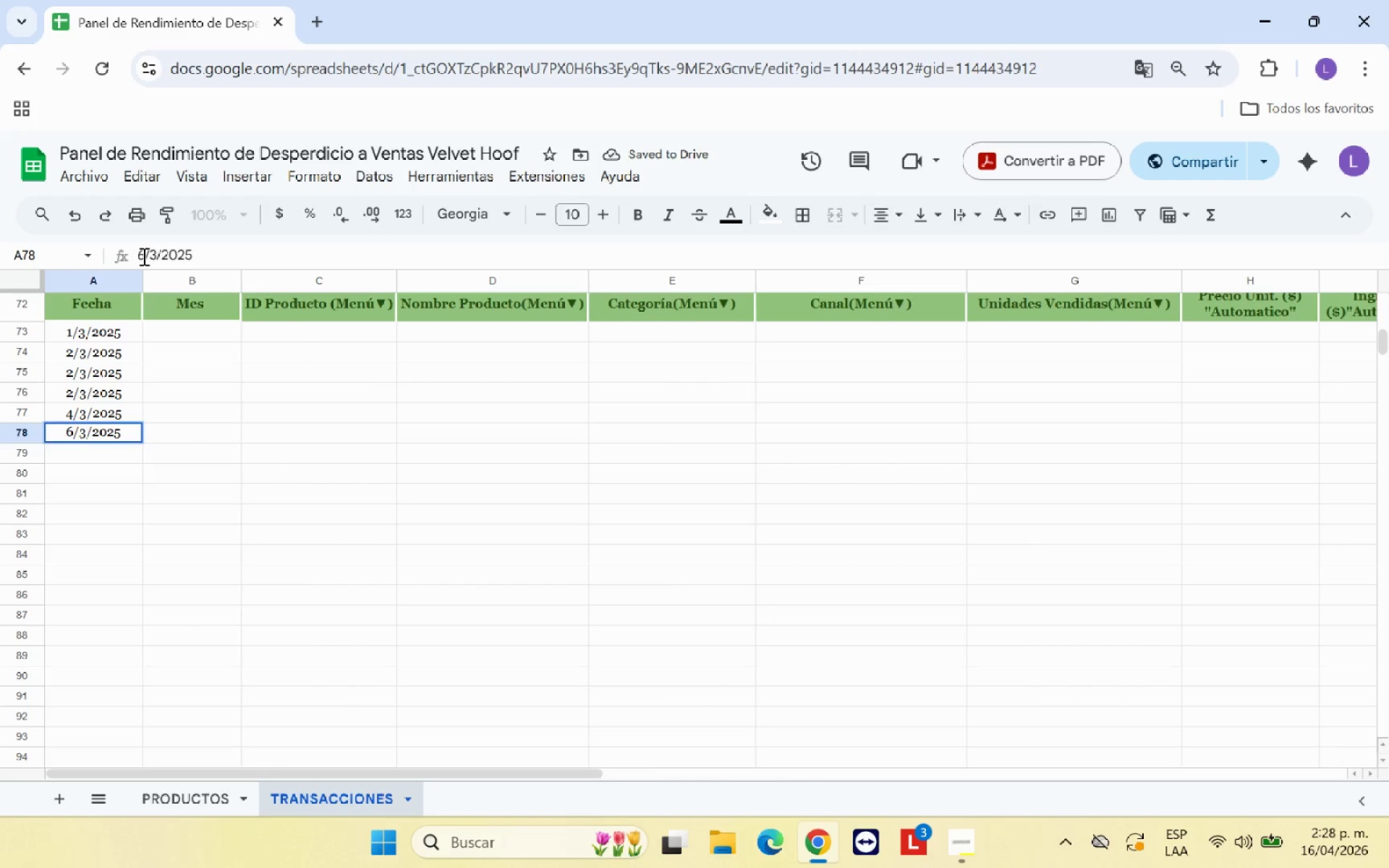 
key(Enter)
 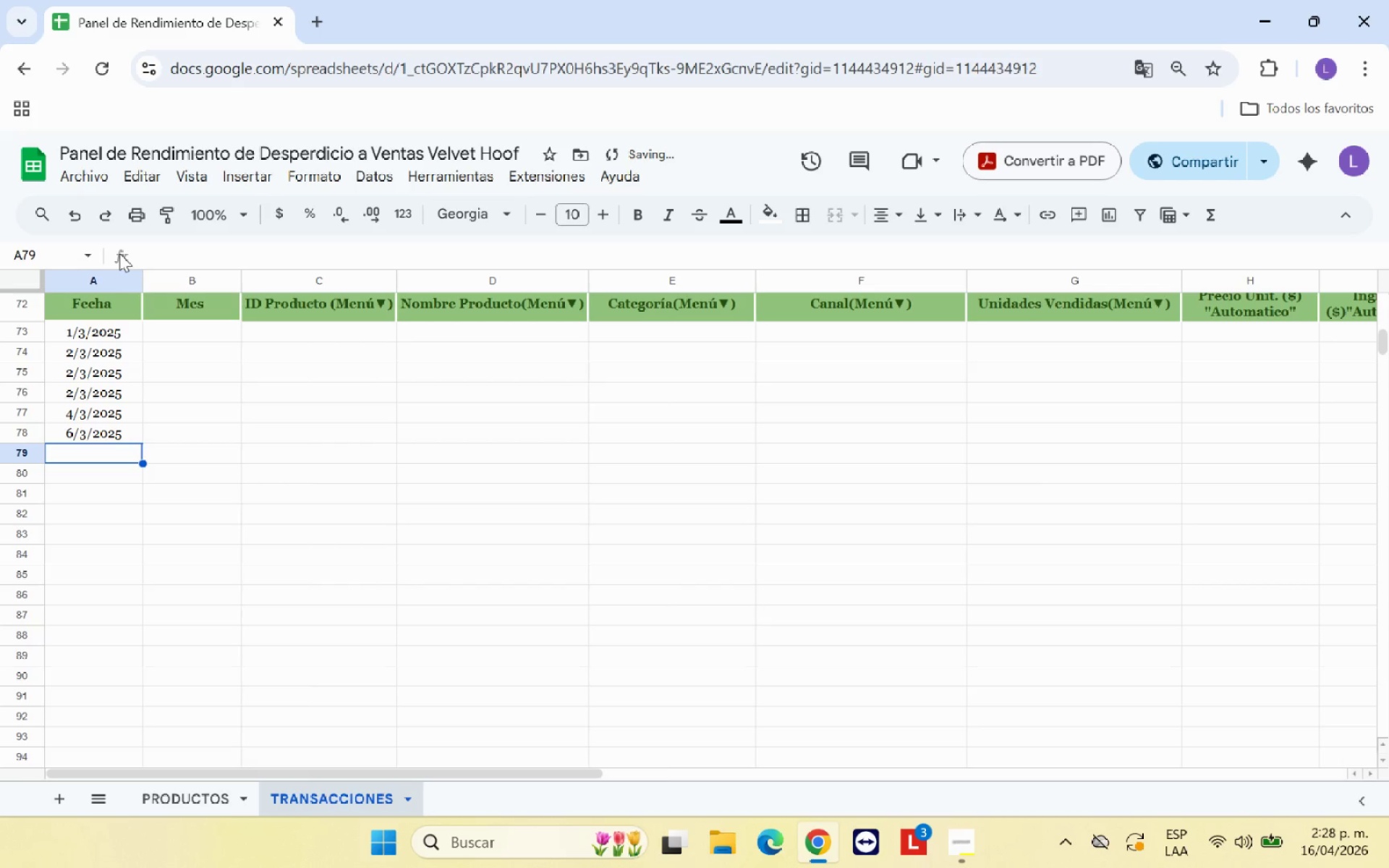 
key(Control+V)
 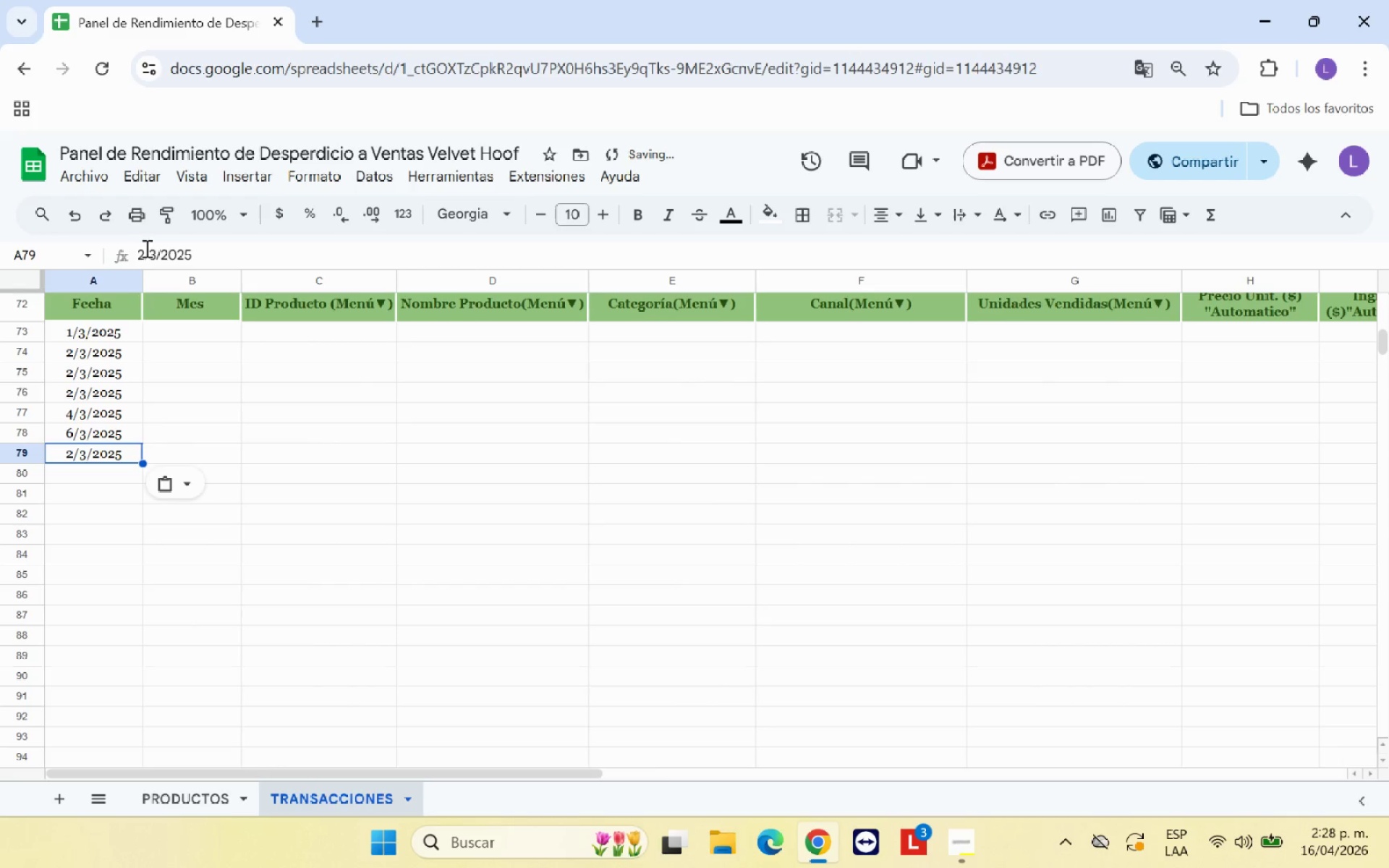 
left_click([144, 248])
 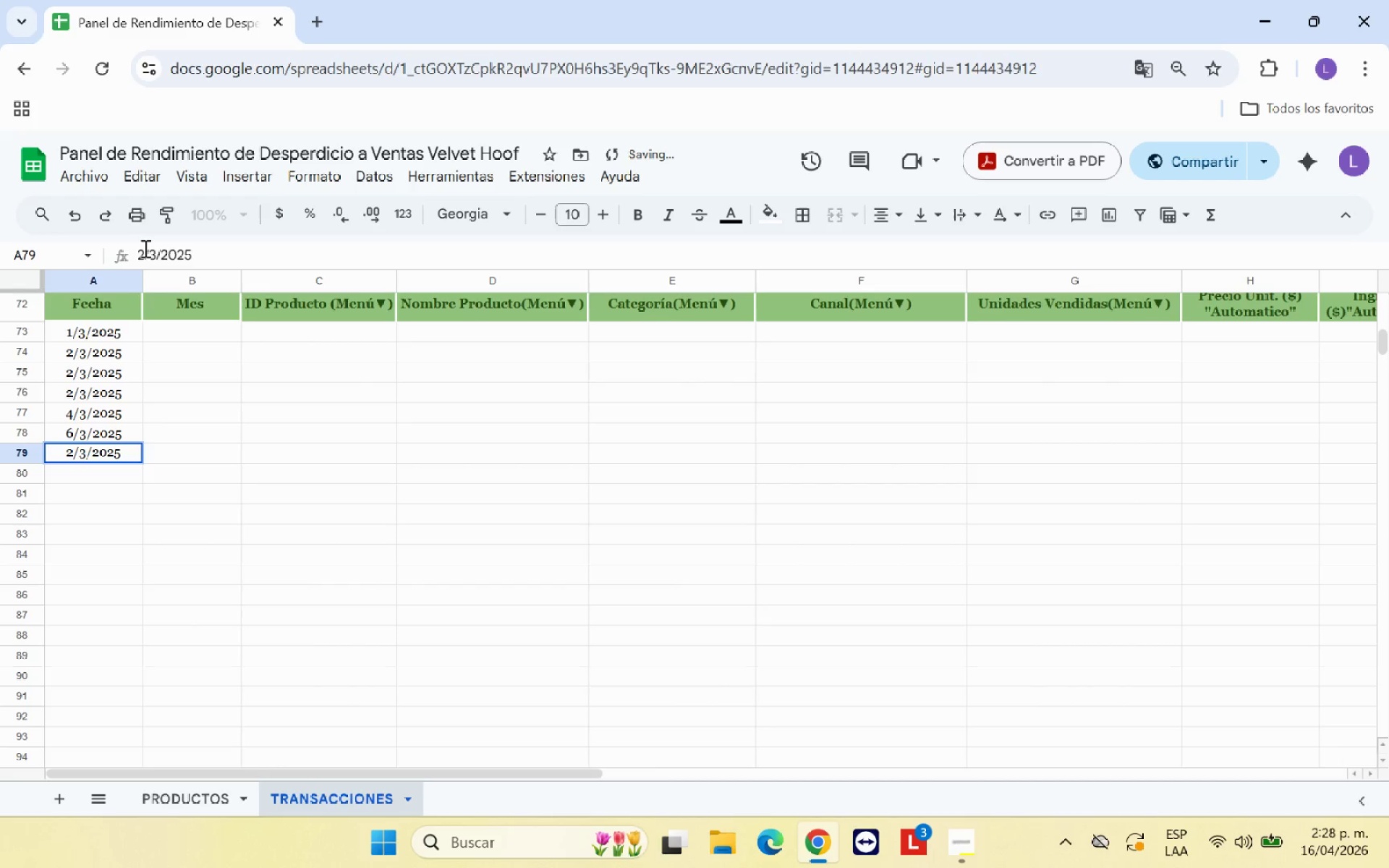 
key(Backspace)
 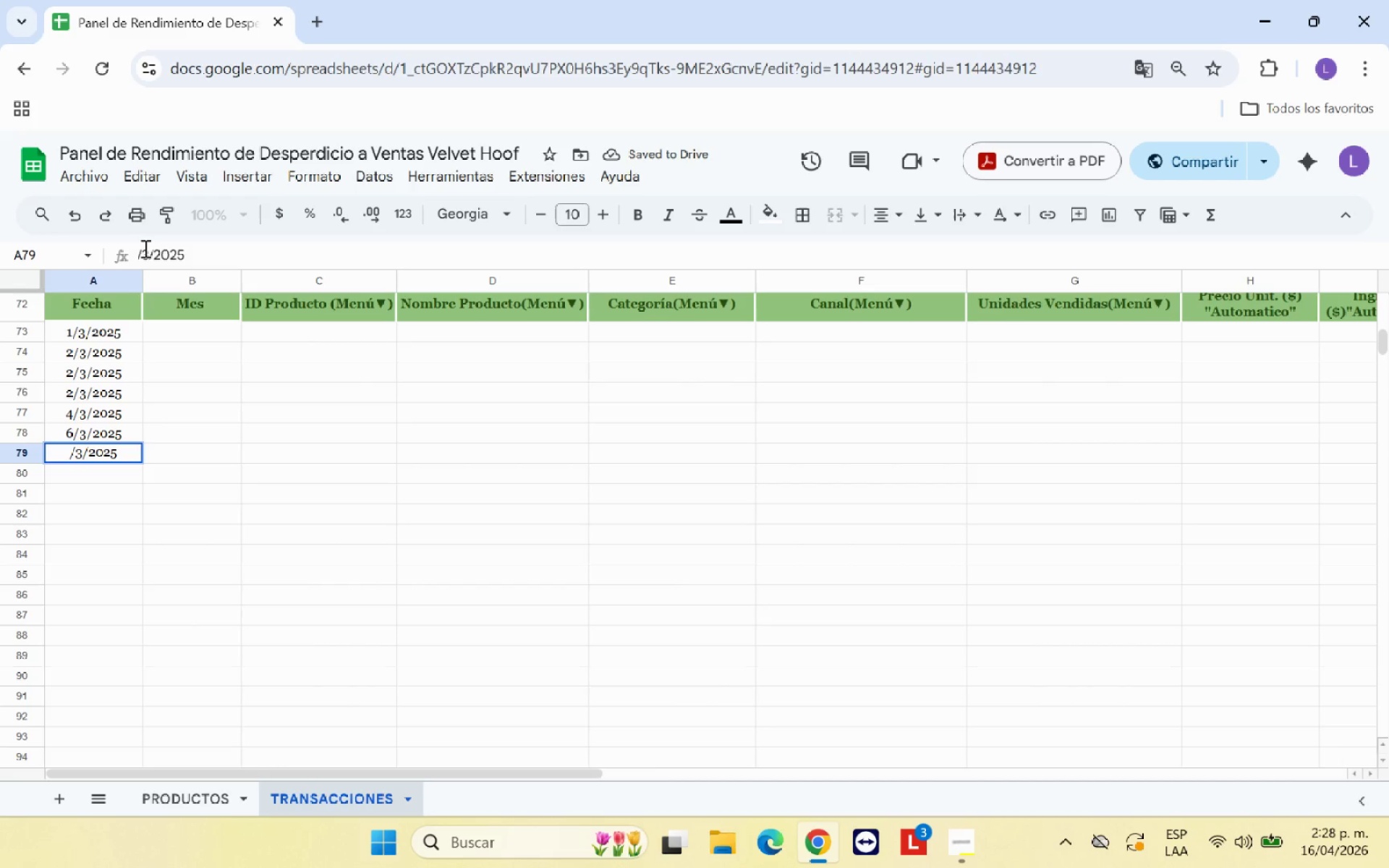 
key(7)
 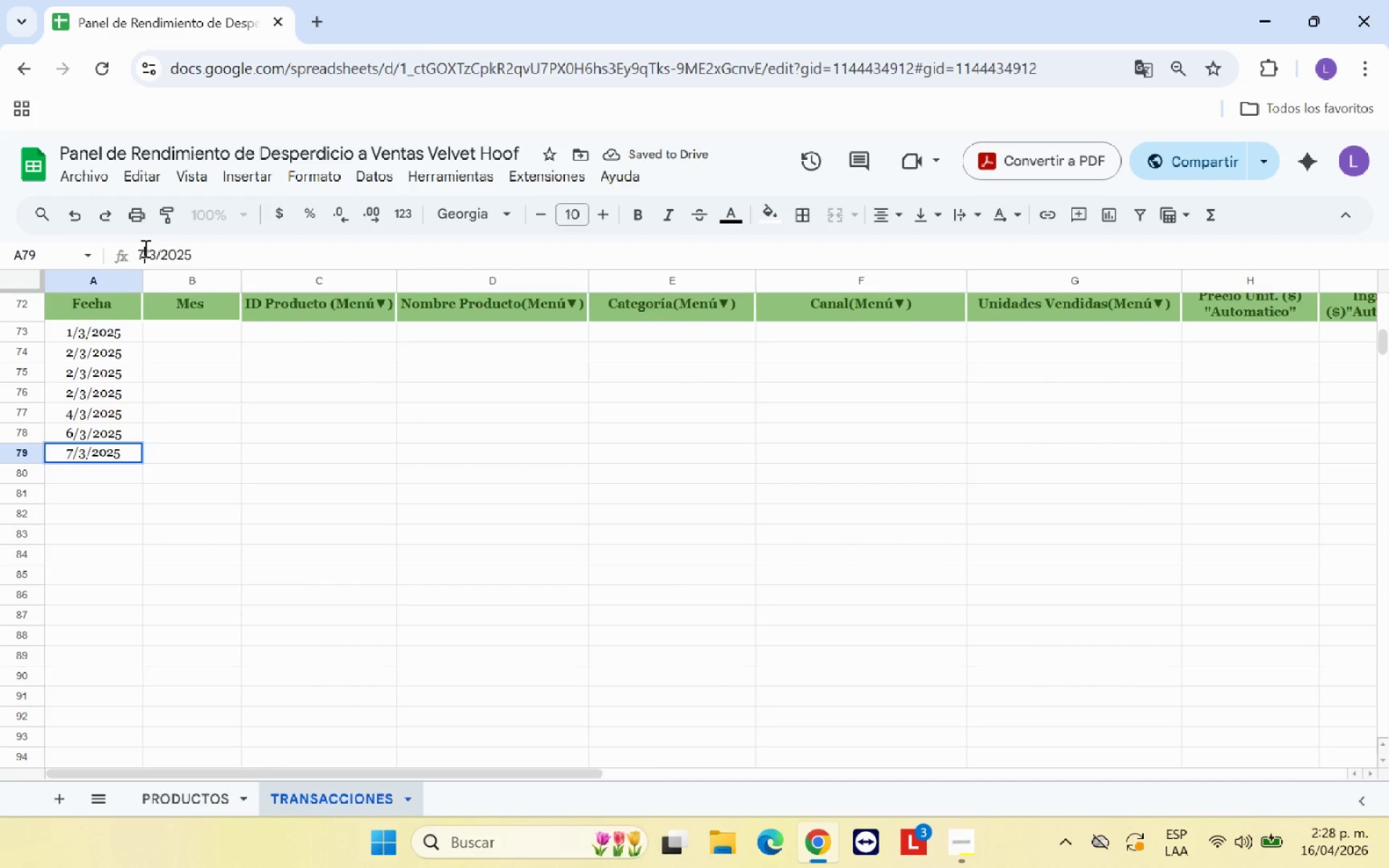 
key(Enter)
 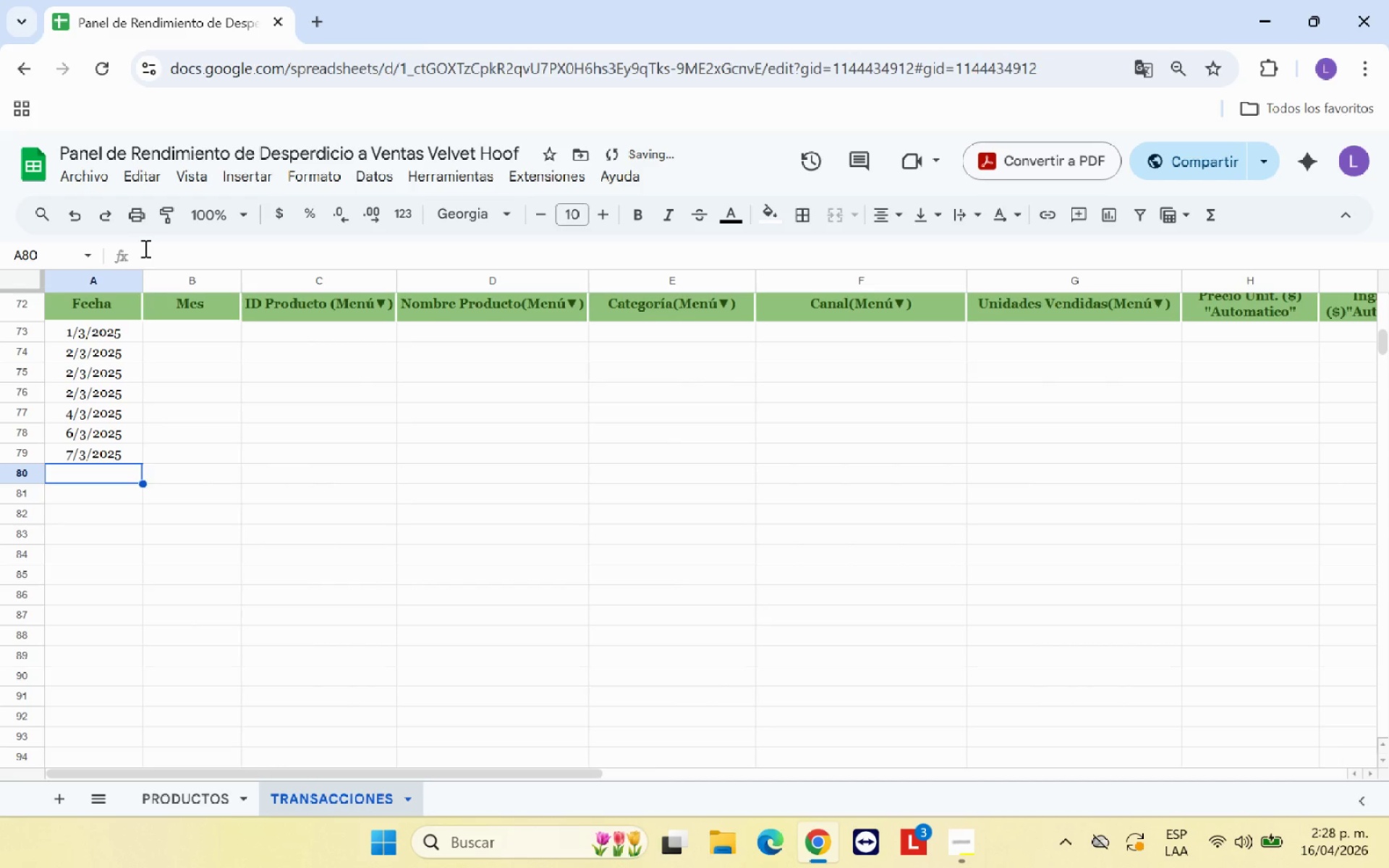 
key(Control+V)
 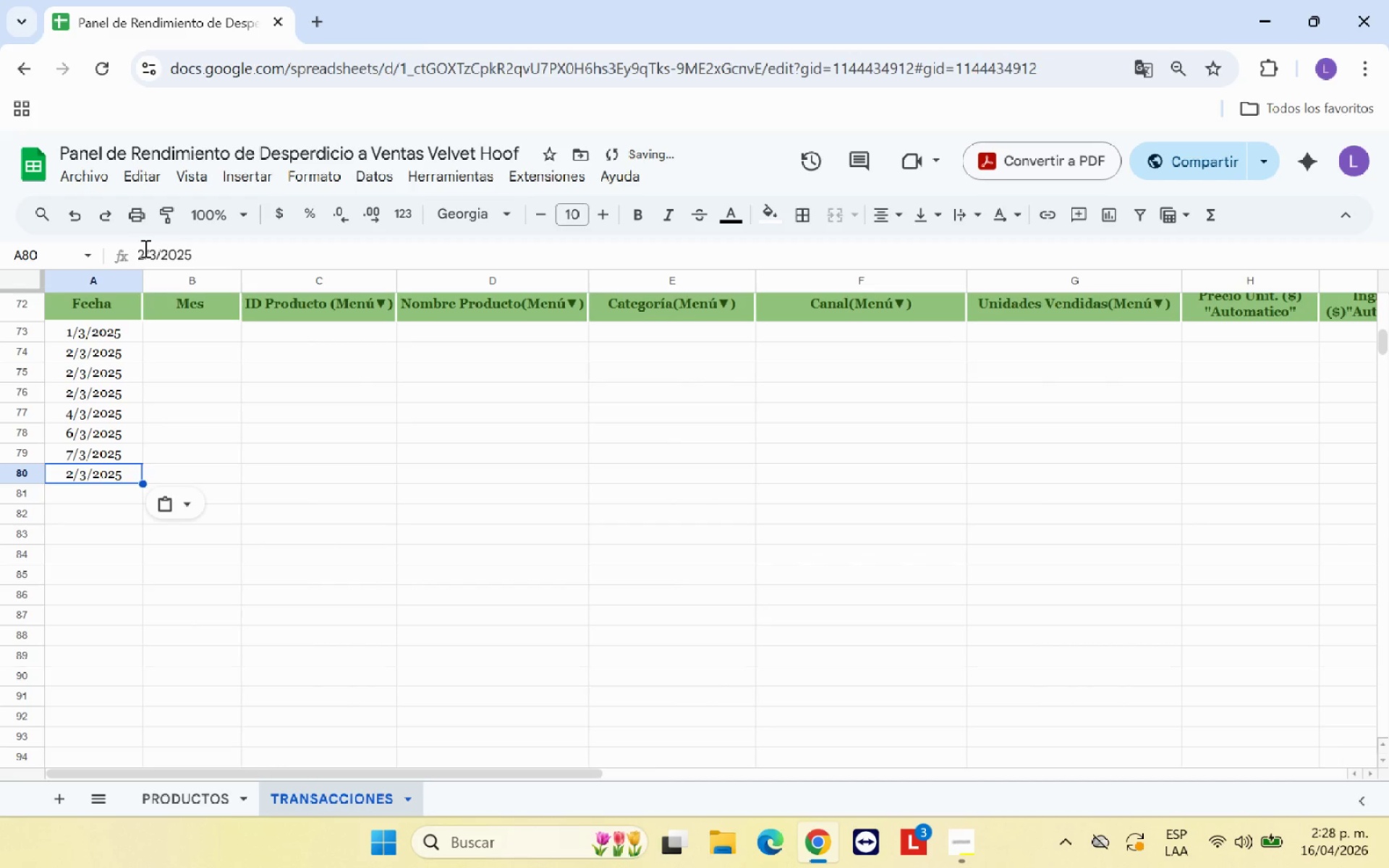 
left_click([144, 248])
 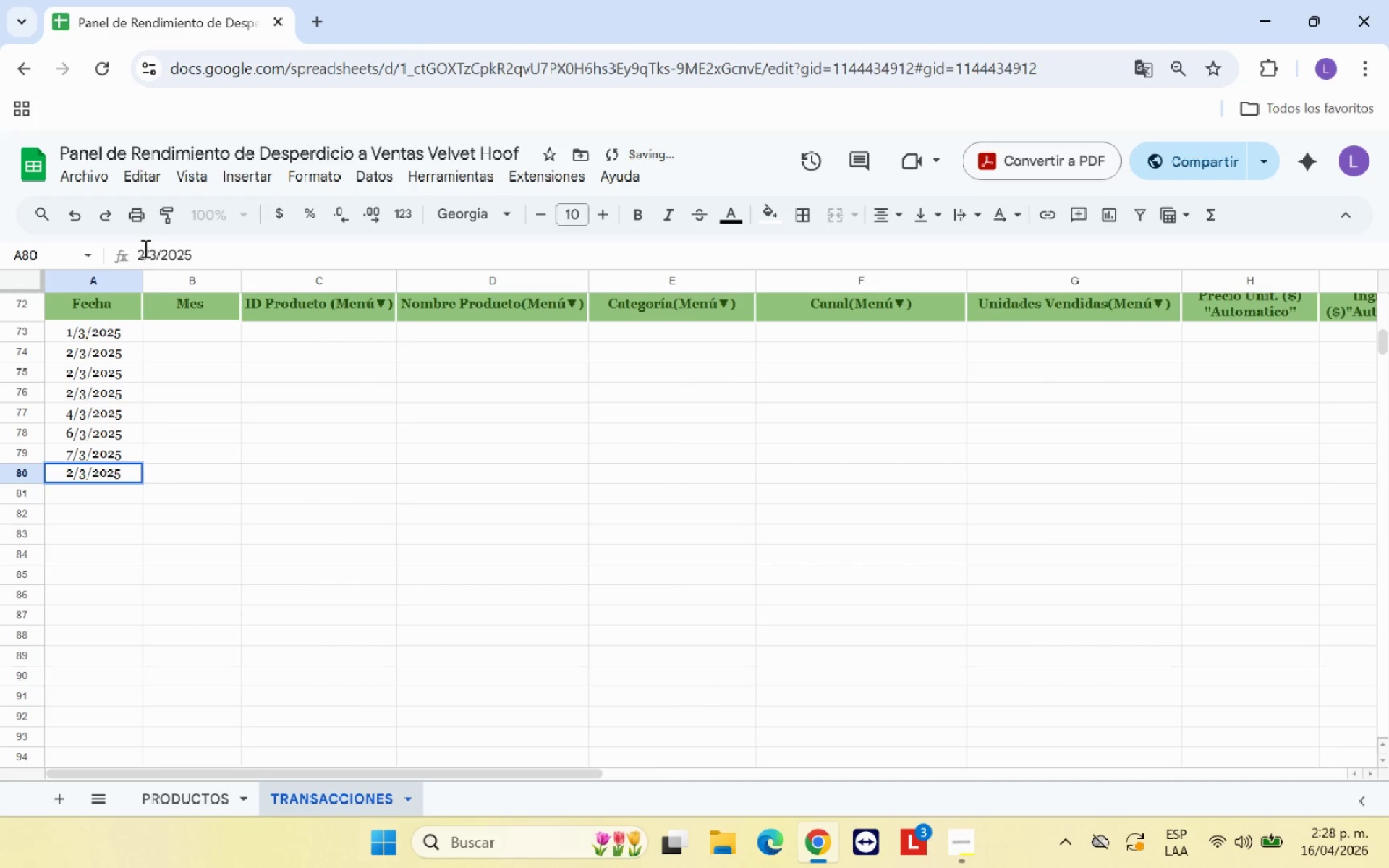 
key(Control+Backspace)
 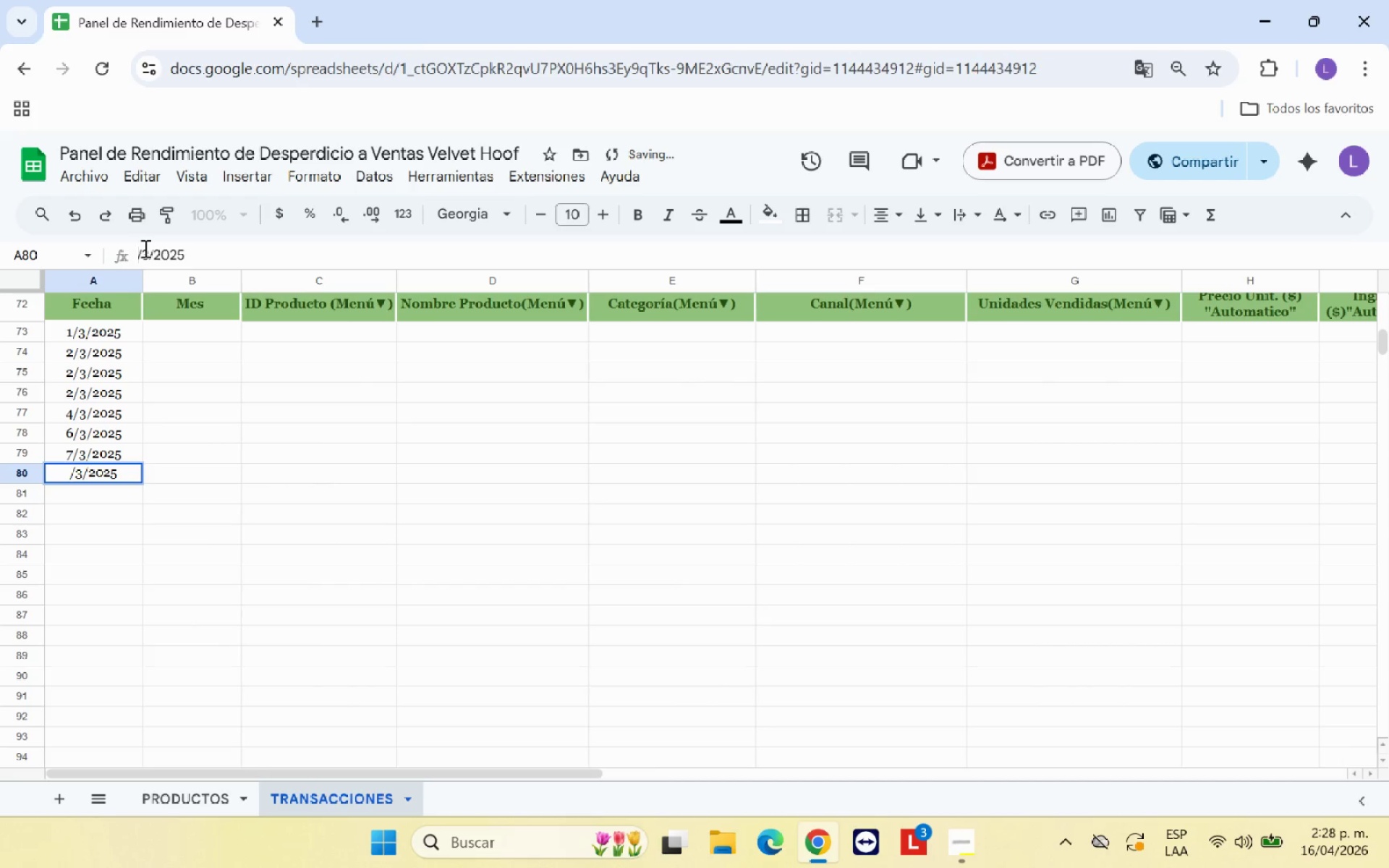 
key(Control+8)
 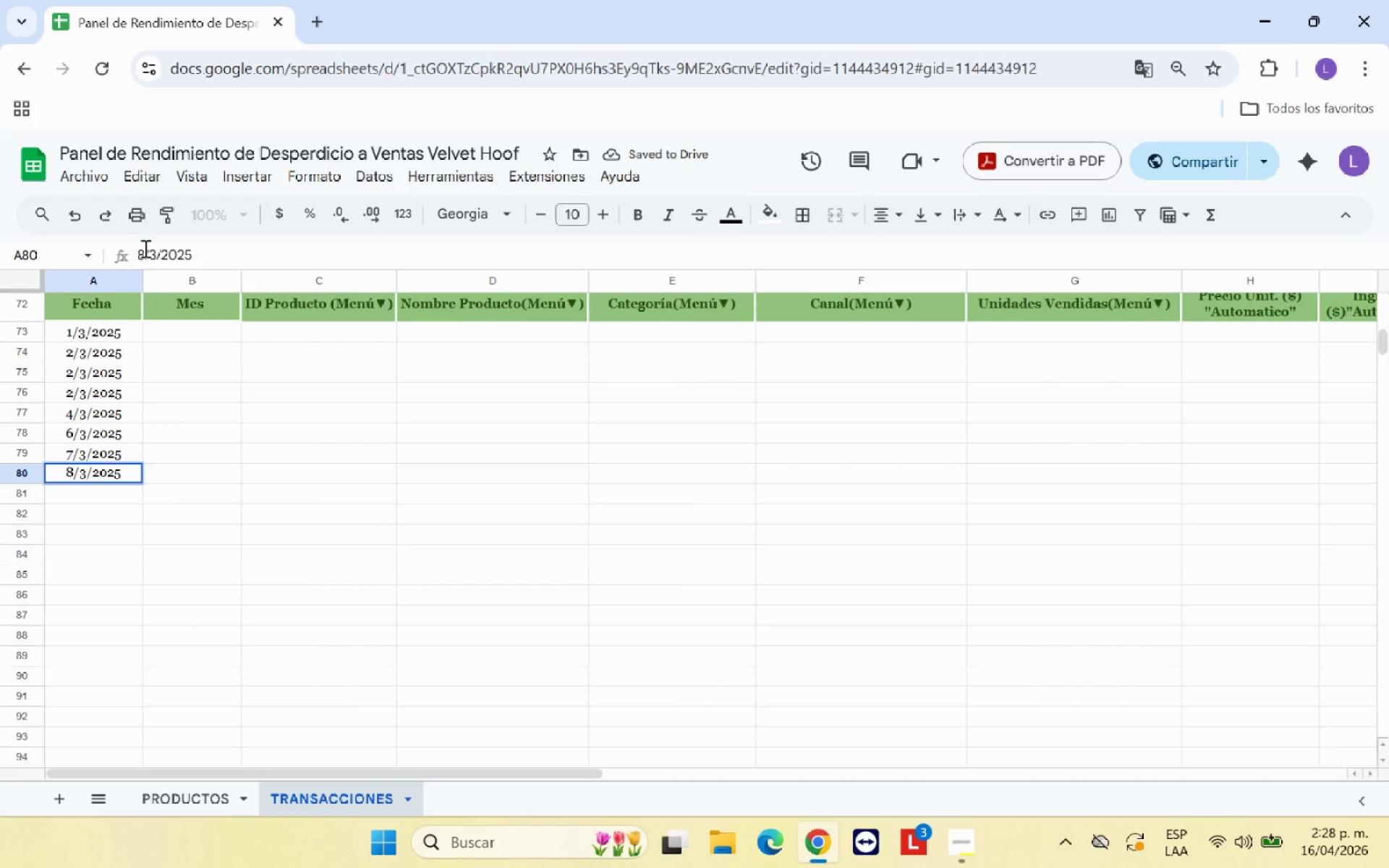 
key(Enter)
 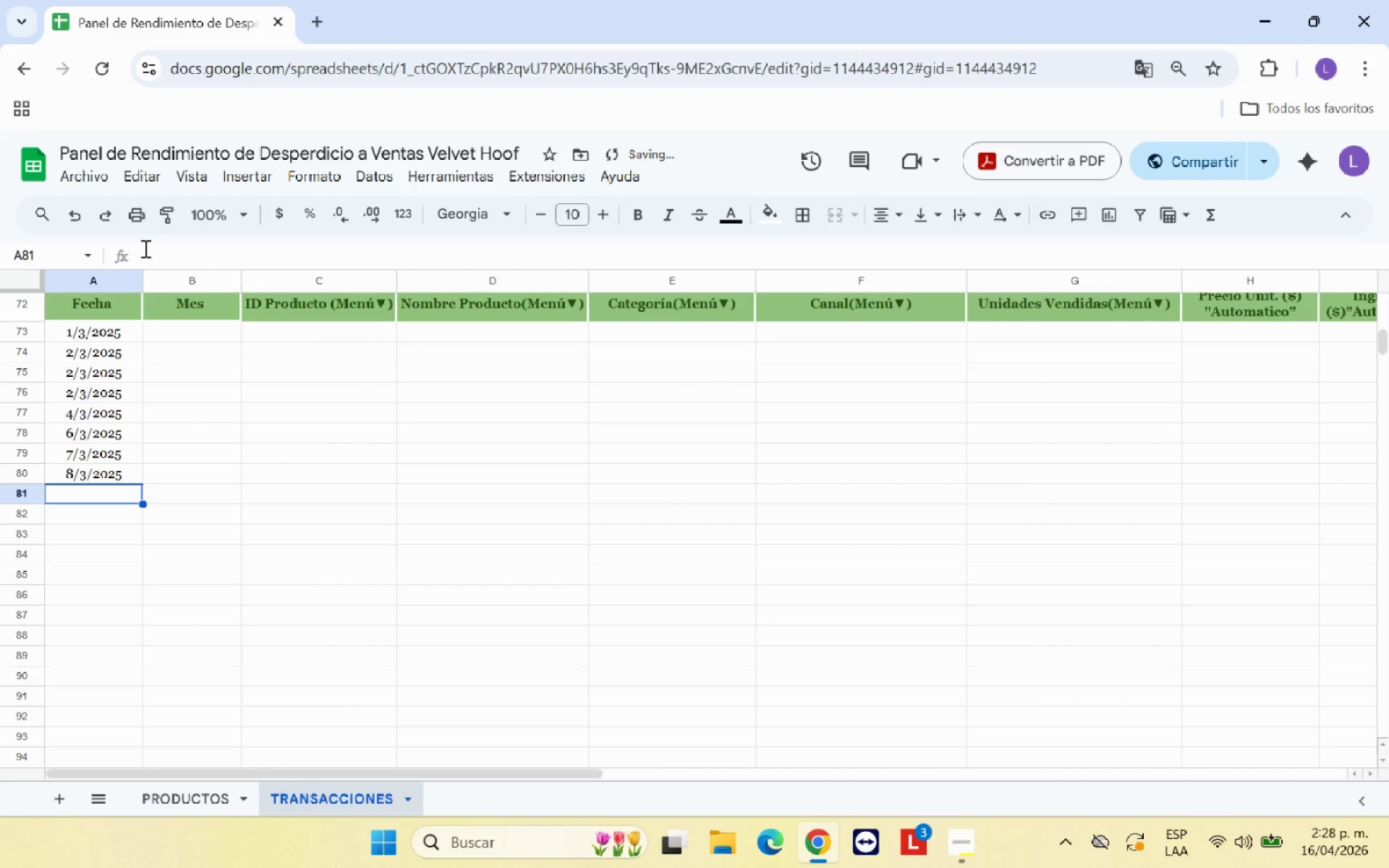 
left_click([144, 248])
 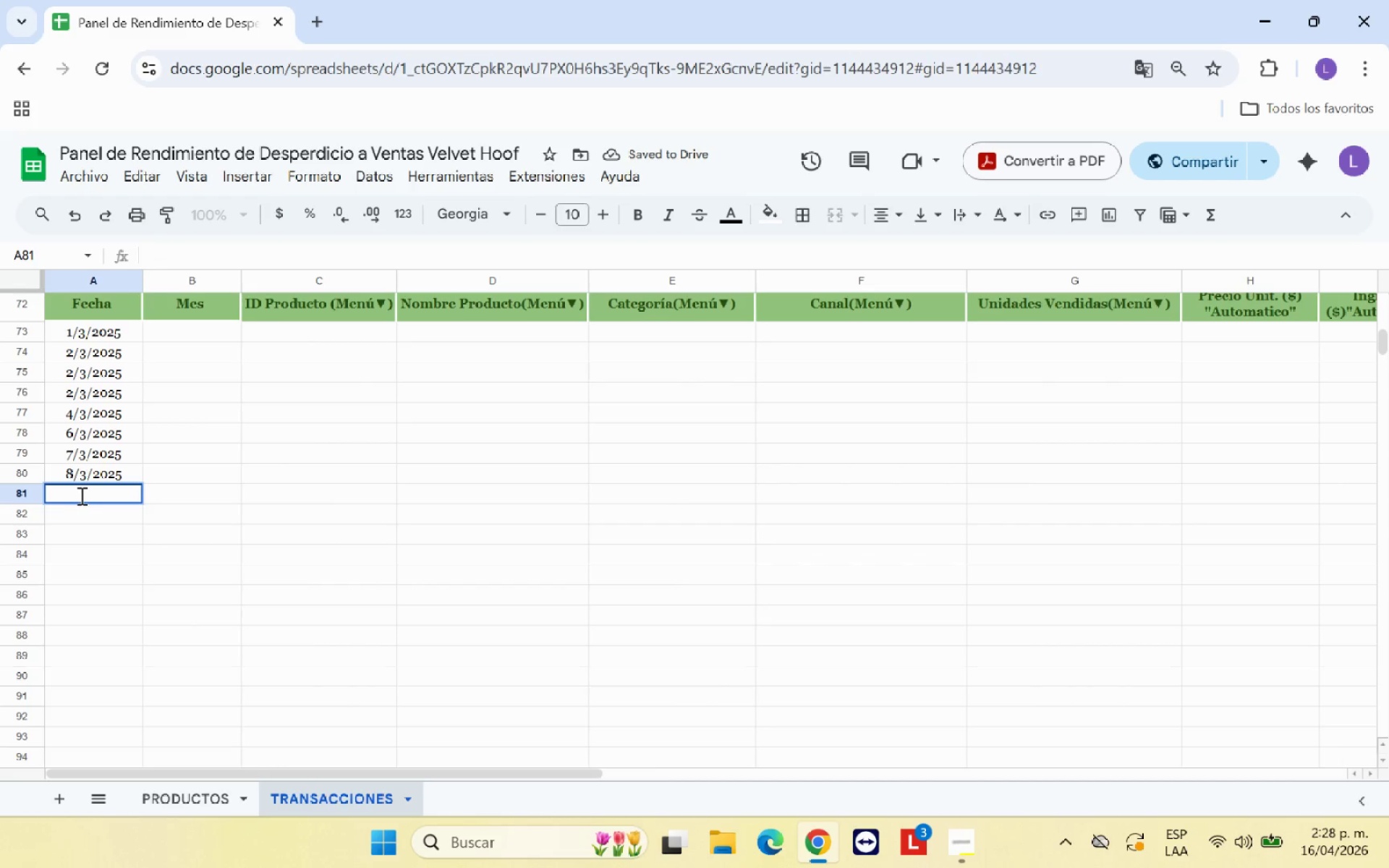 
left_click([102, 524])
 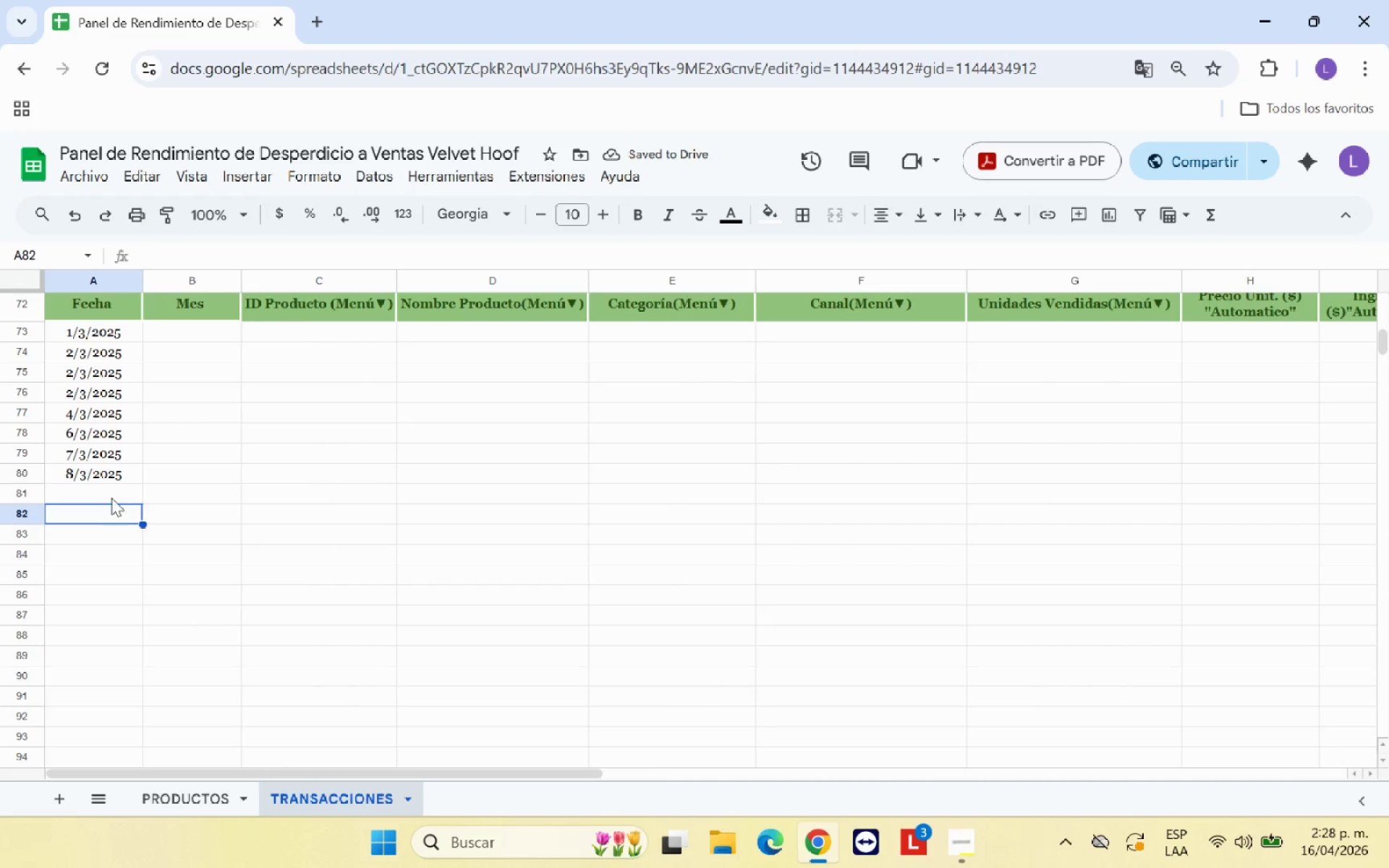 
left_click([111, 498])
 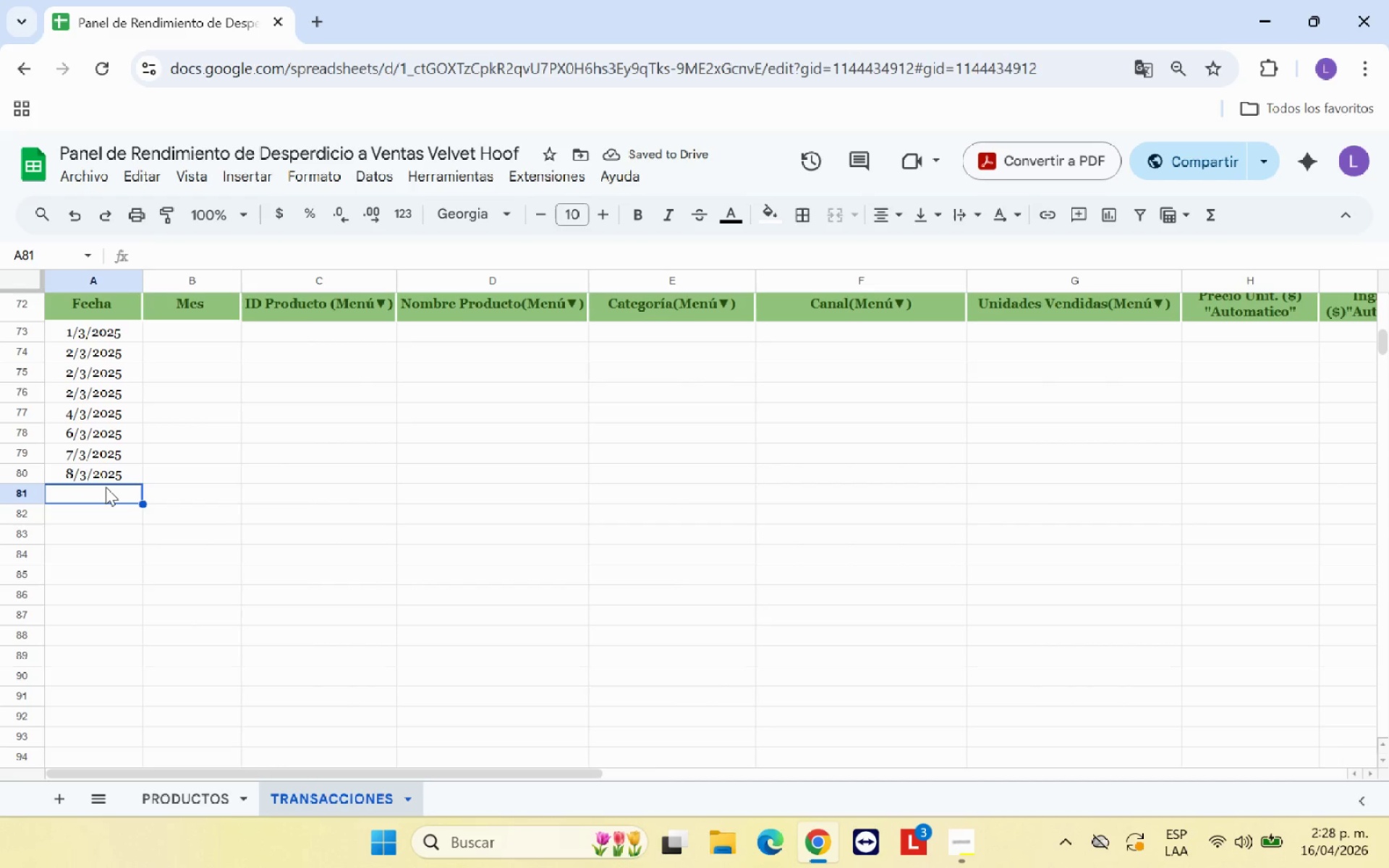 
key(Control+V)
 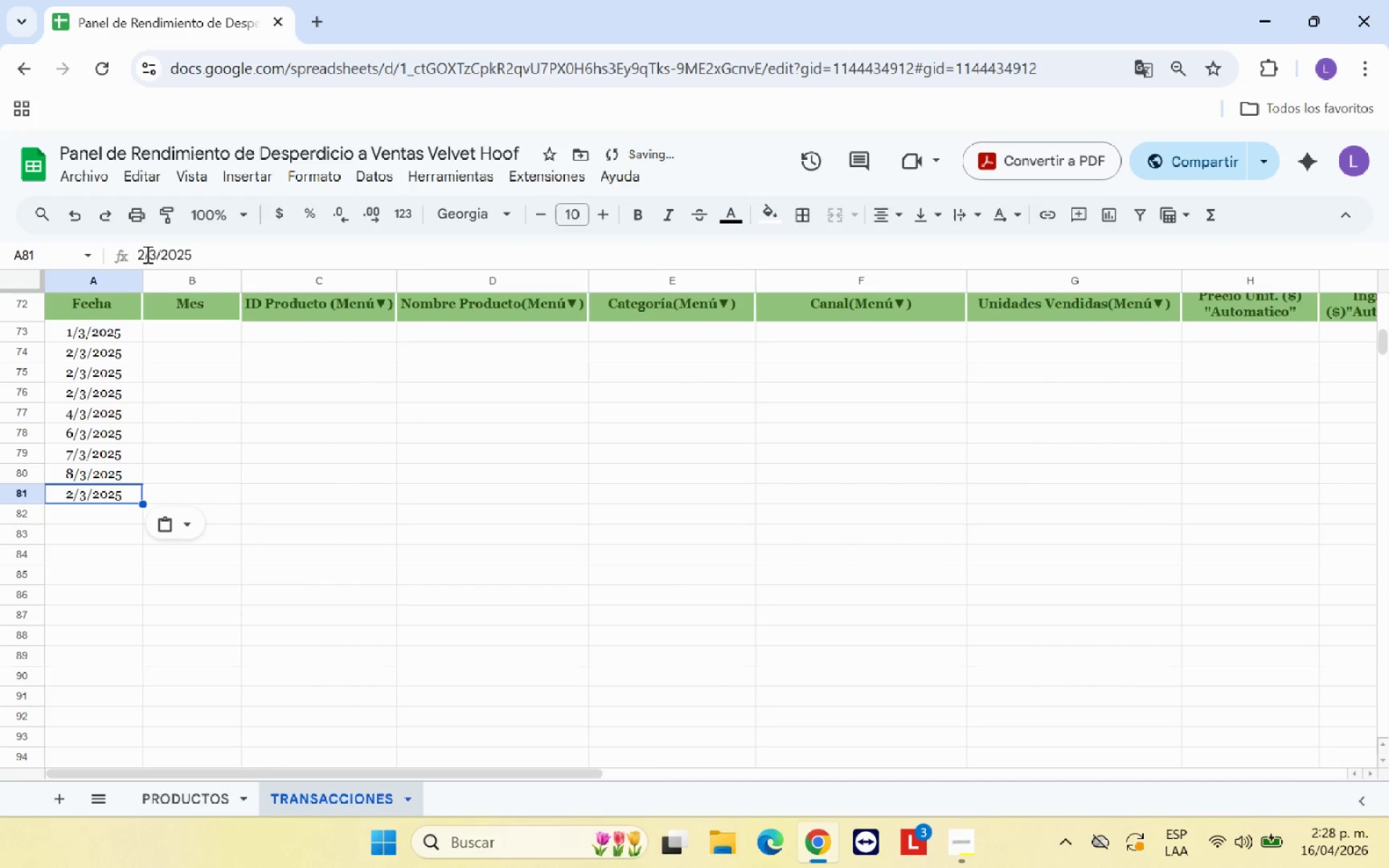 
left_click([140, 252])
 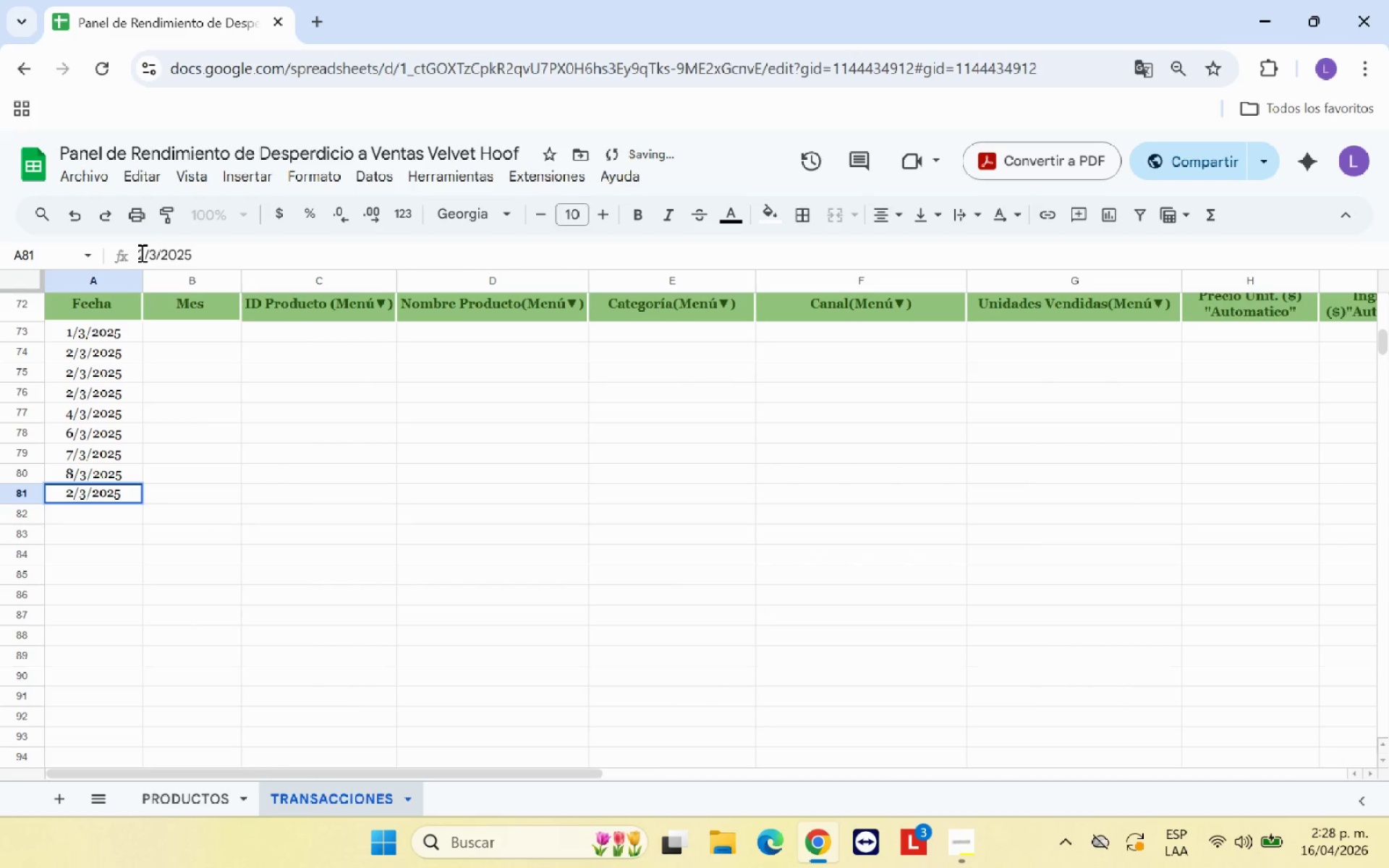 
key(ArrowRight)
 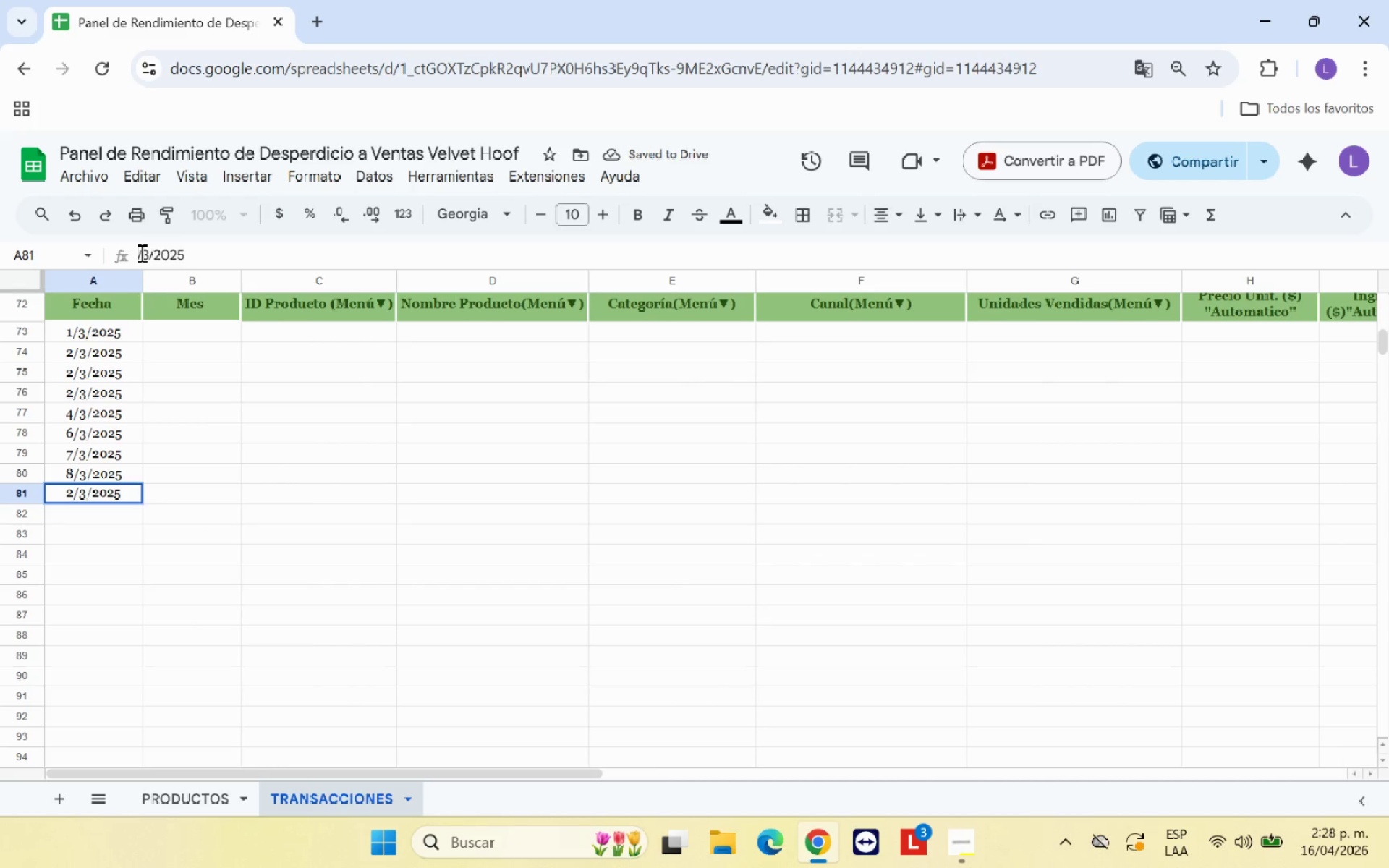 
key(Backspace)
type(10)
 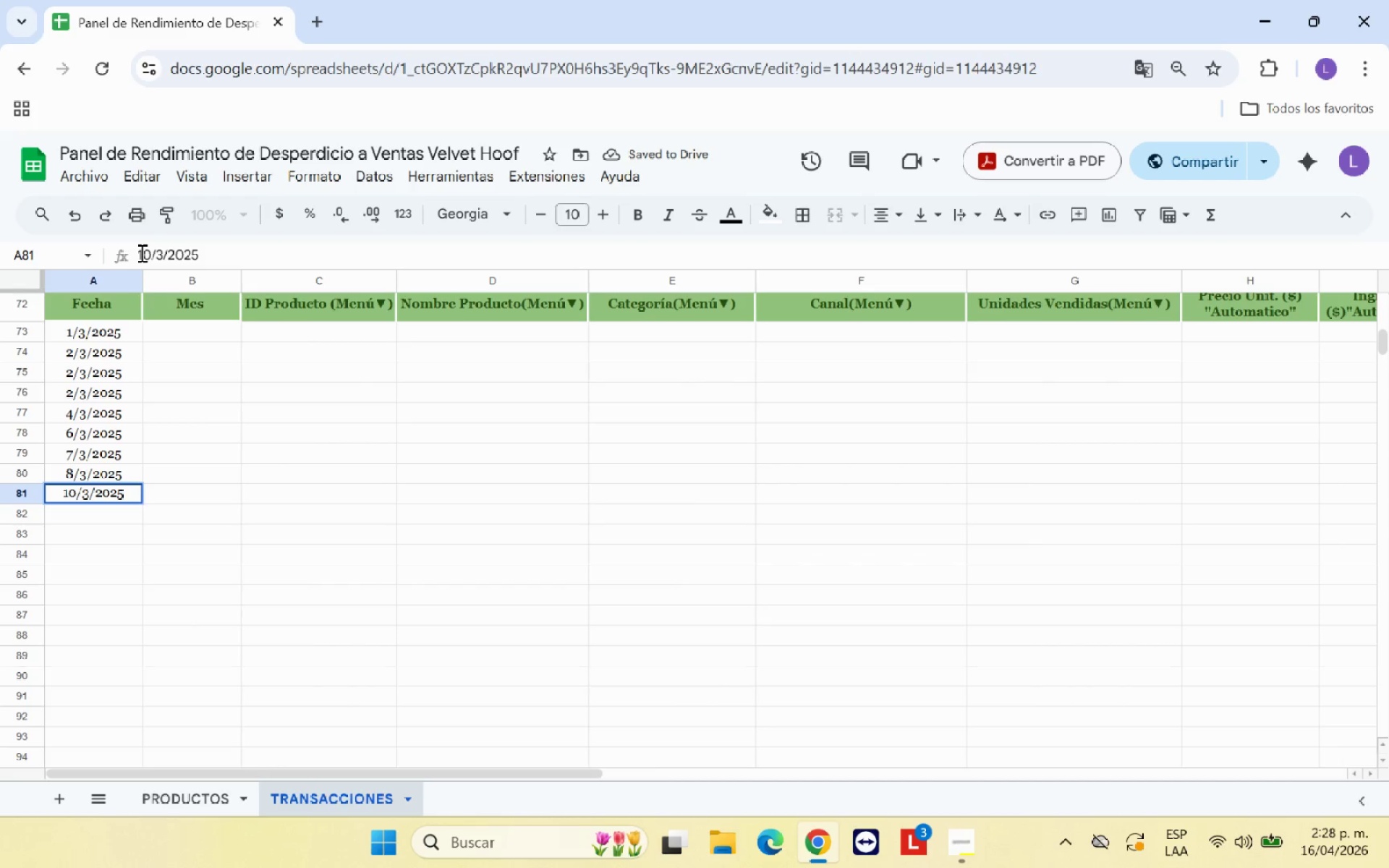 
key(Enter)
 